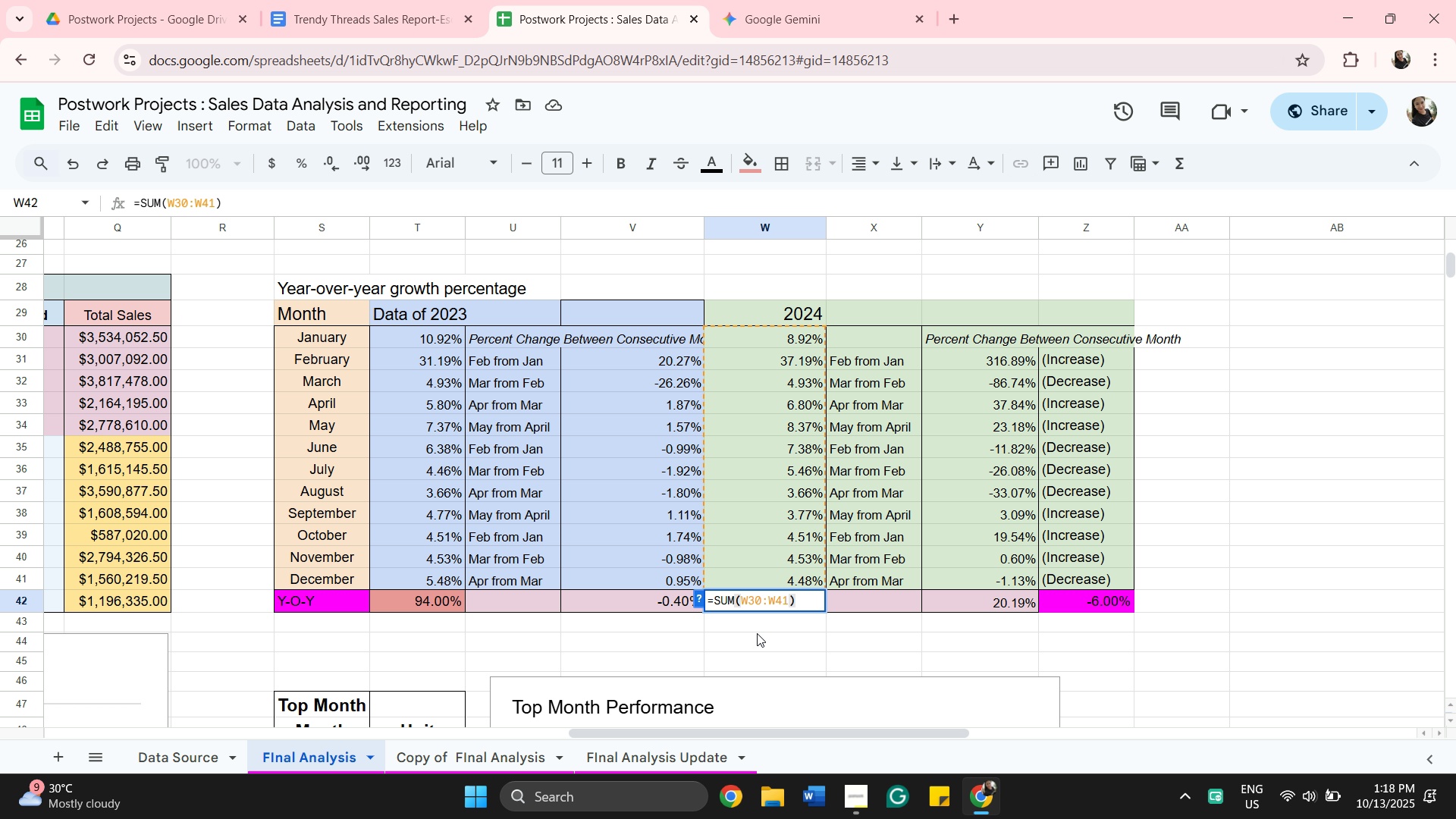 
wait(11.93)
 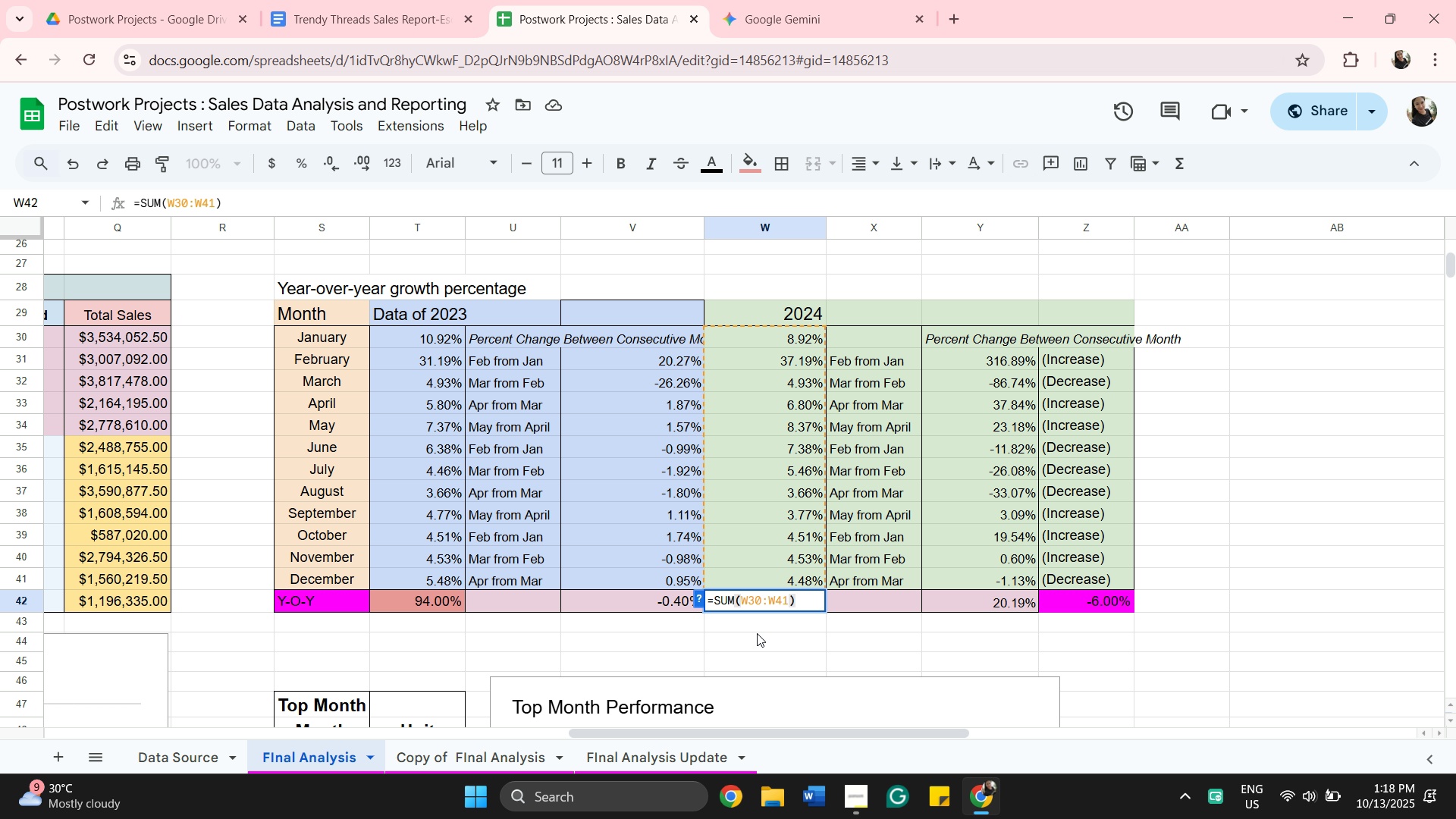 
left_click([419, 604])
 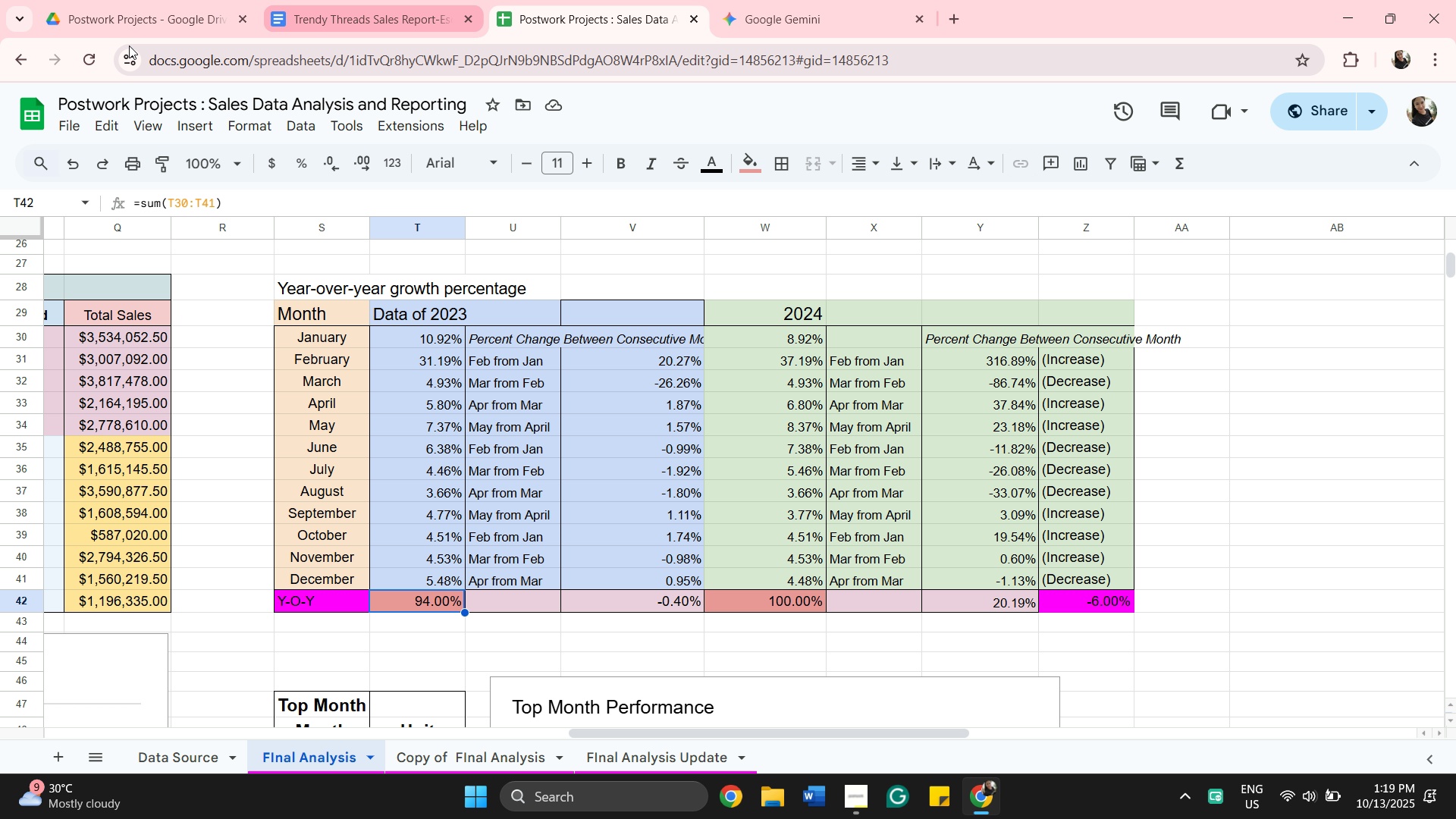 
left_click([127, 25])
 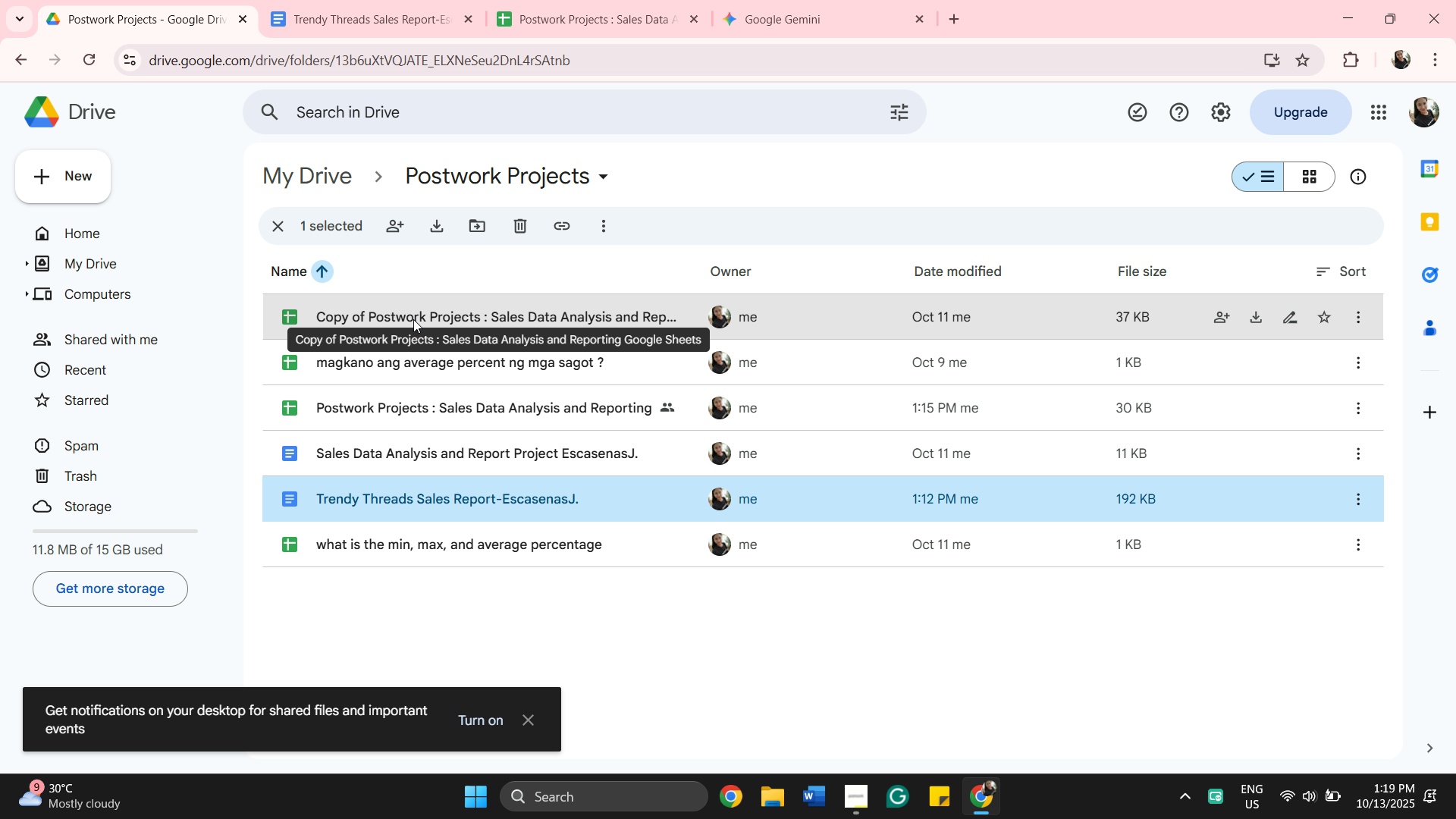 
double_click([413, 319])
 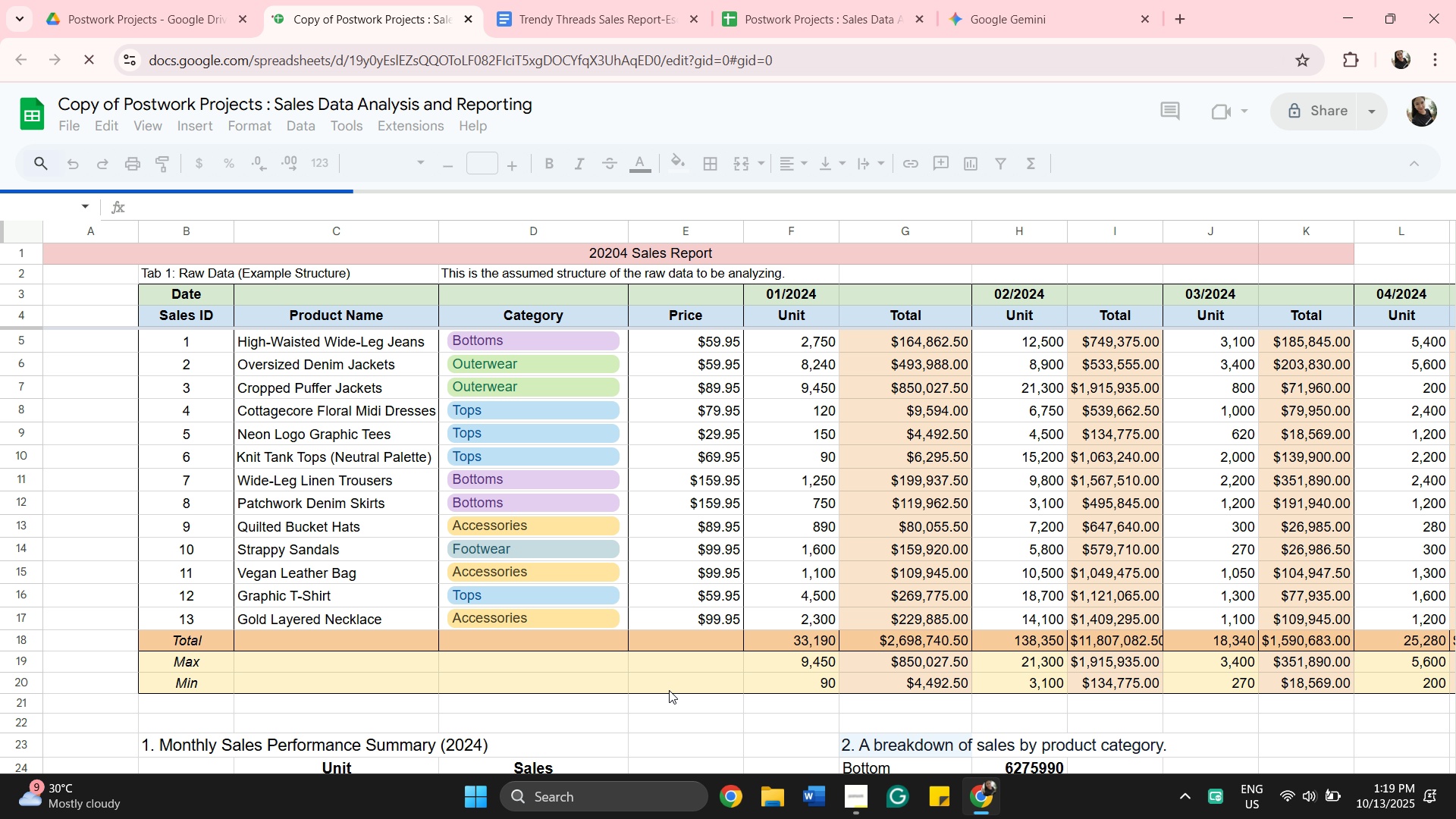 
wait(5.93)
 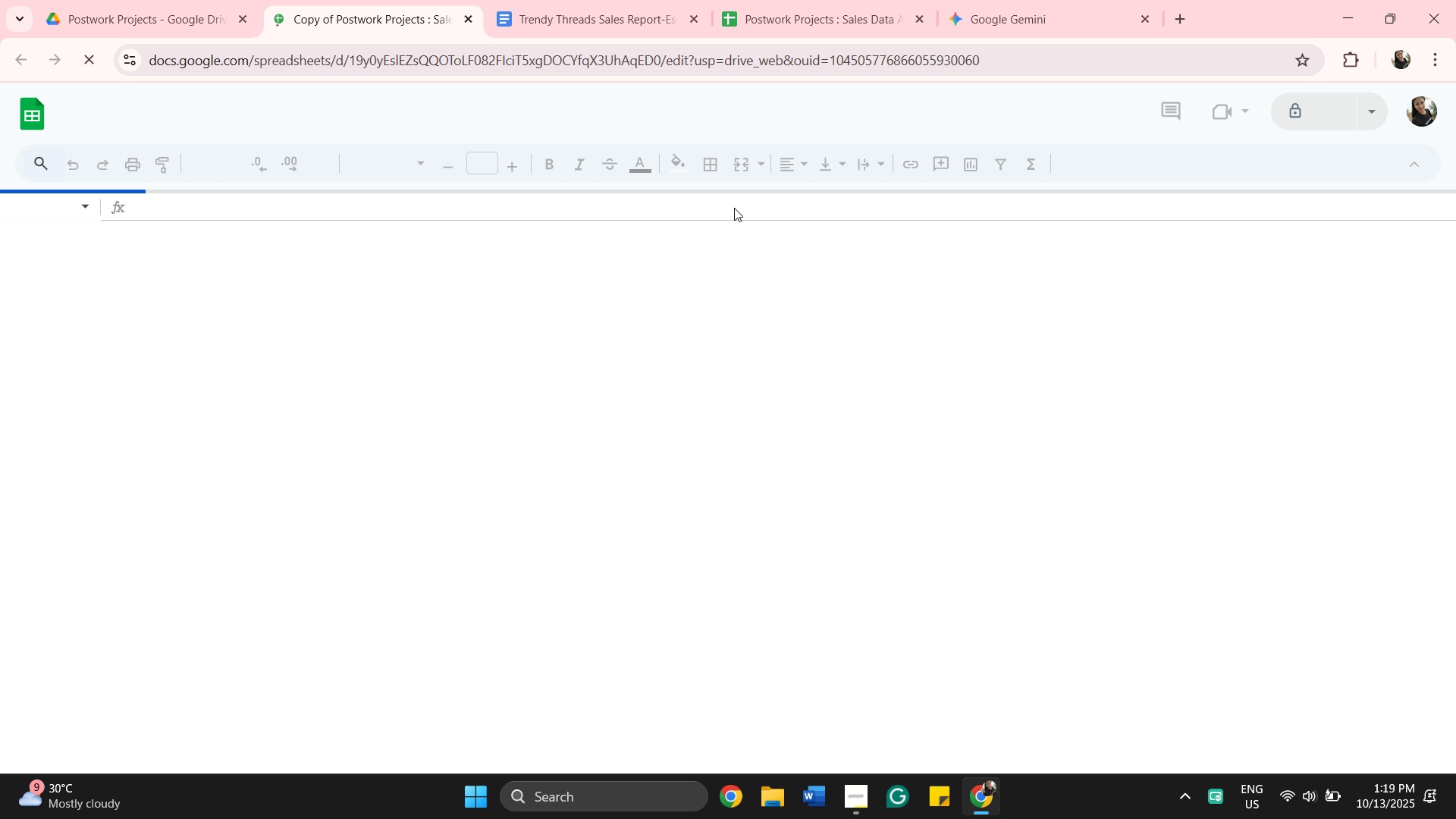 
left_click_drag(start_coordinate=[511, 735], to_coordinate=[545, 742])
 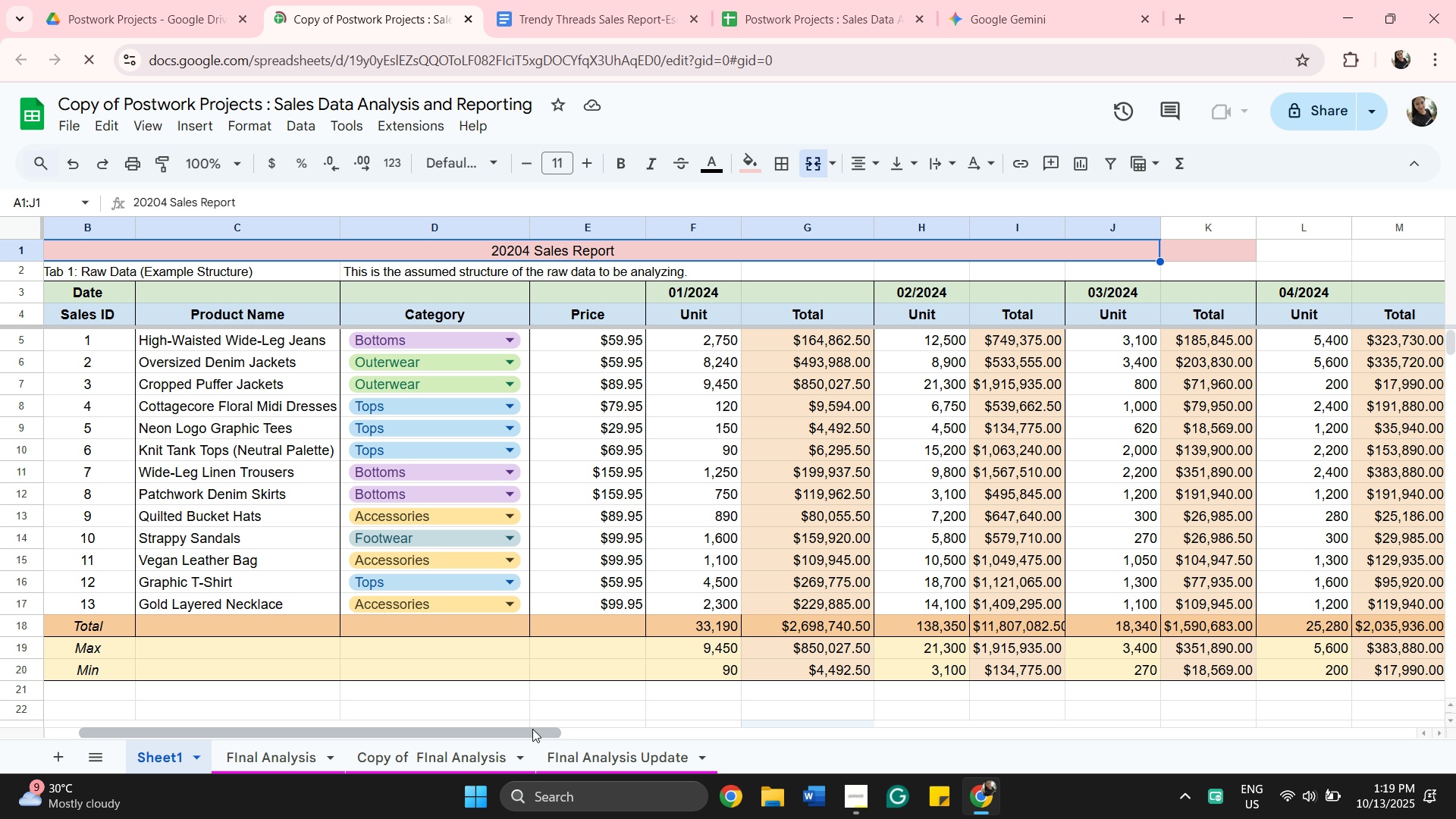 
left_click_drag(start_coordinate=[532, 729], to_coordinate=[776, 746])
 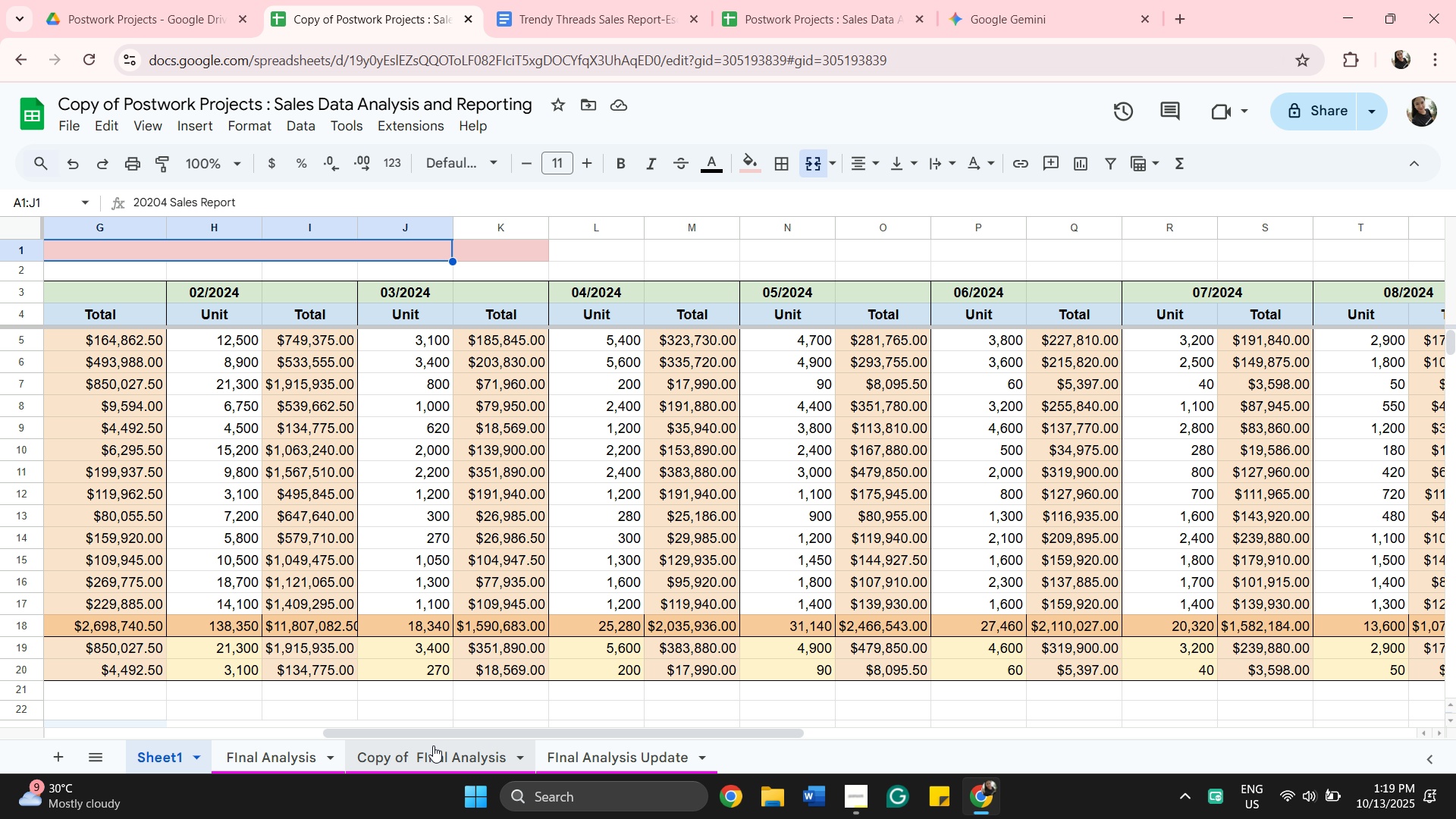 
left_click([433, 745])
 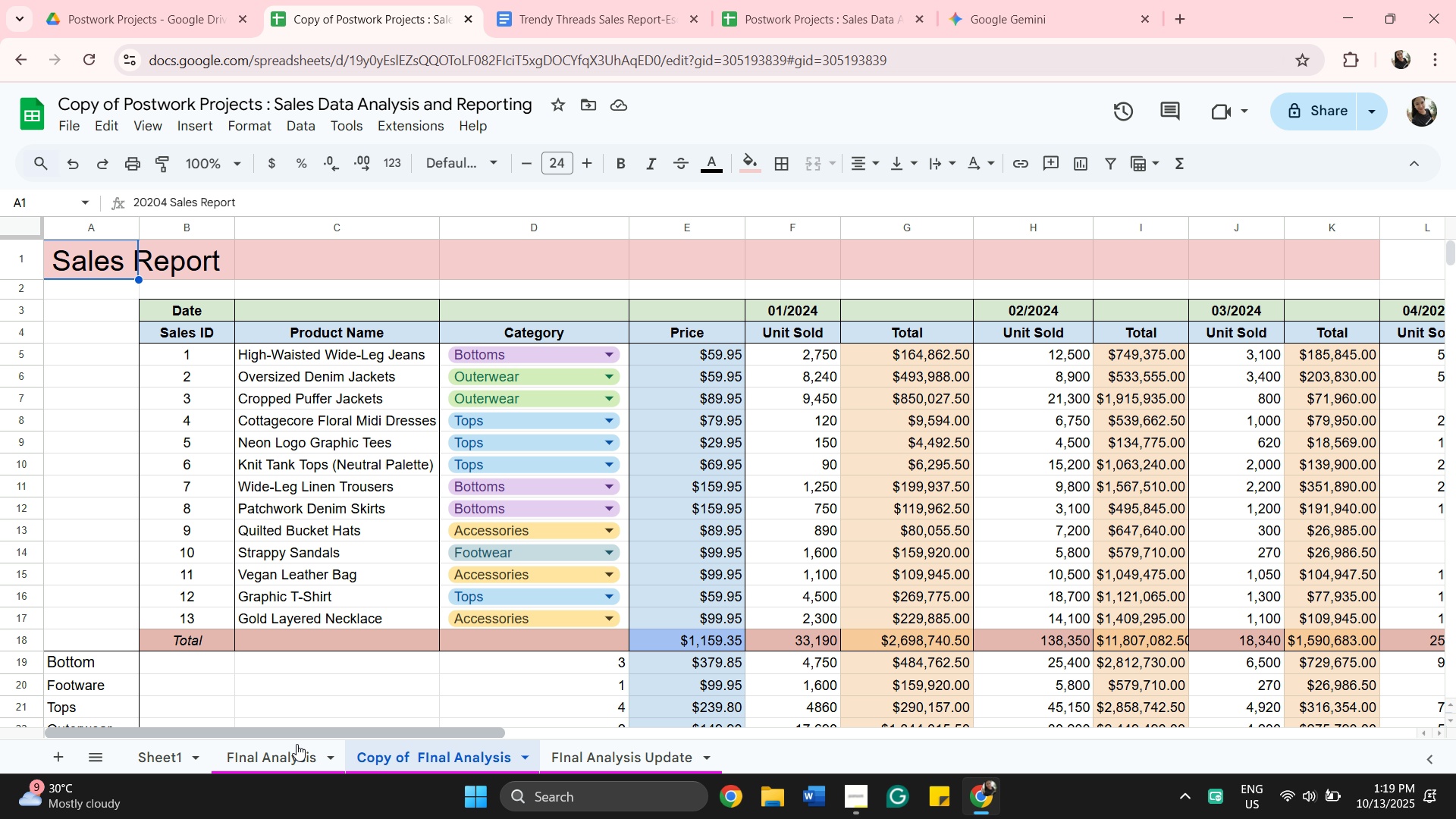 
left_click([261, 755])
 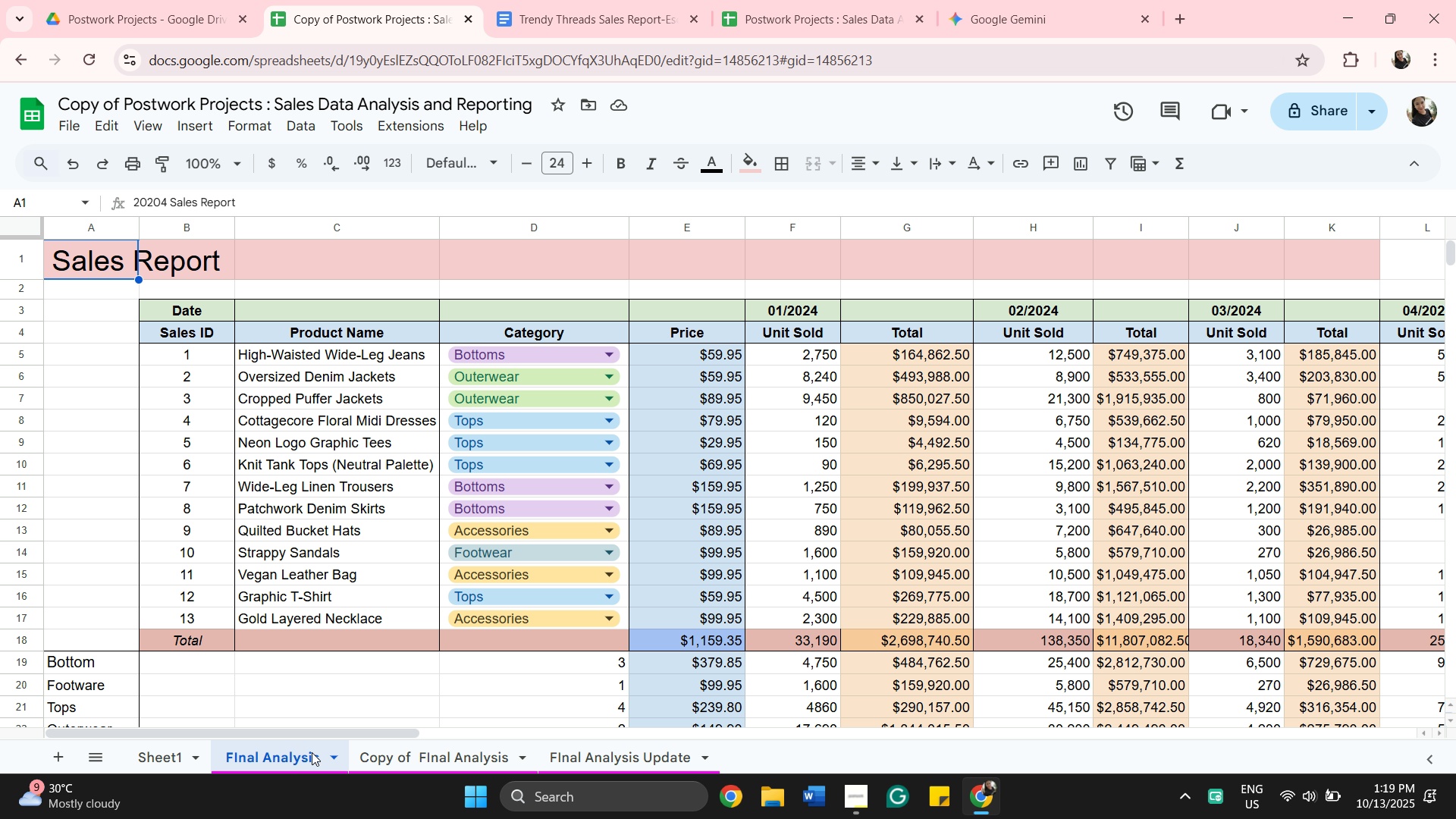 
left_click([295, 759])
 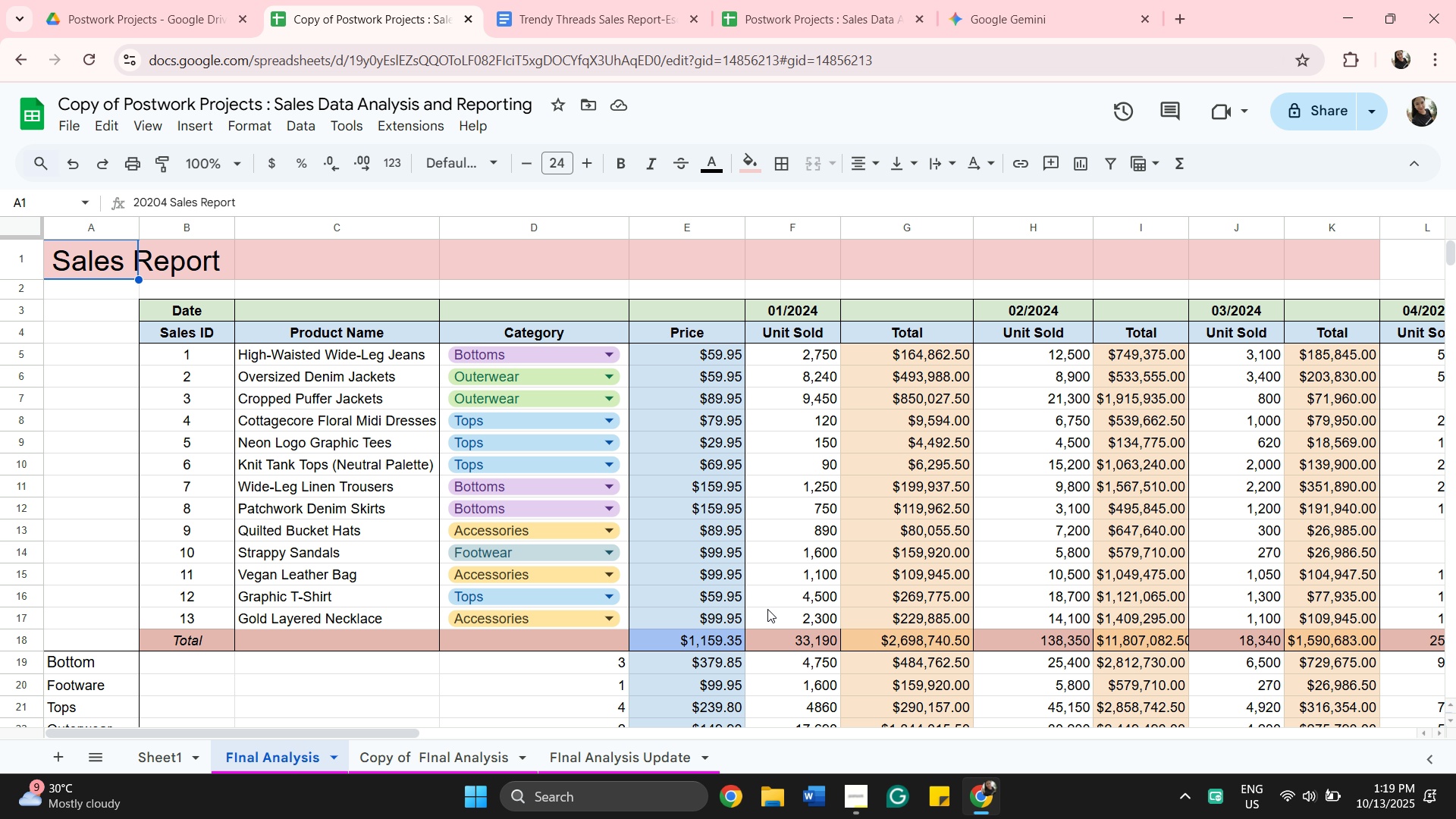 
scroll: coordinate [777, 597], scroll_direction: down, amount: 2.0
 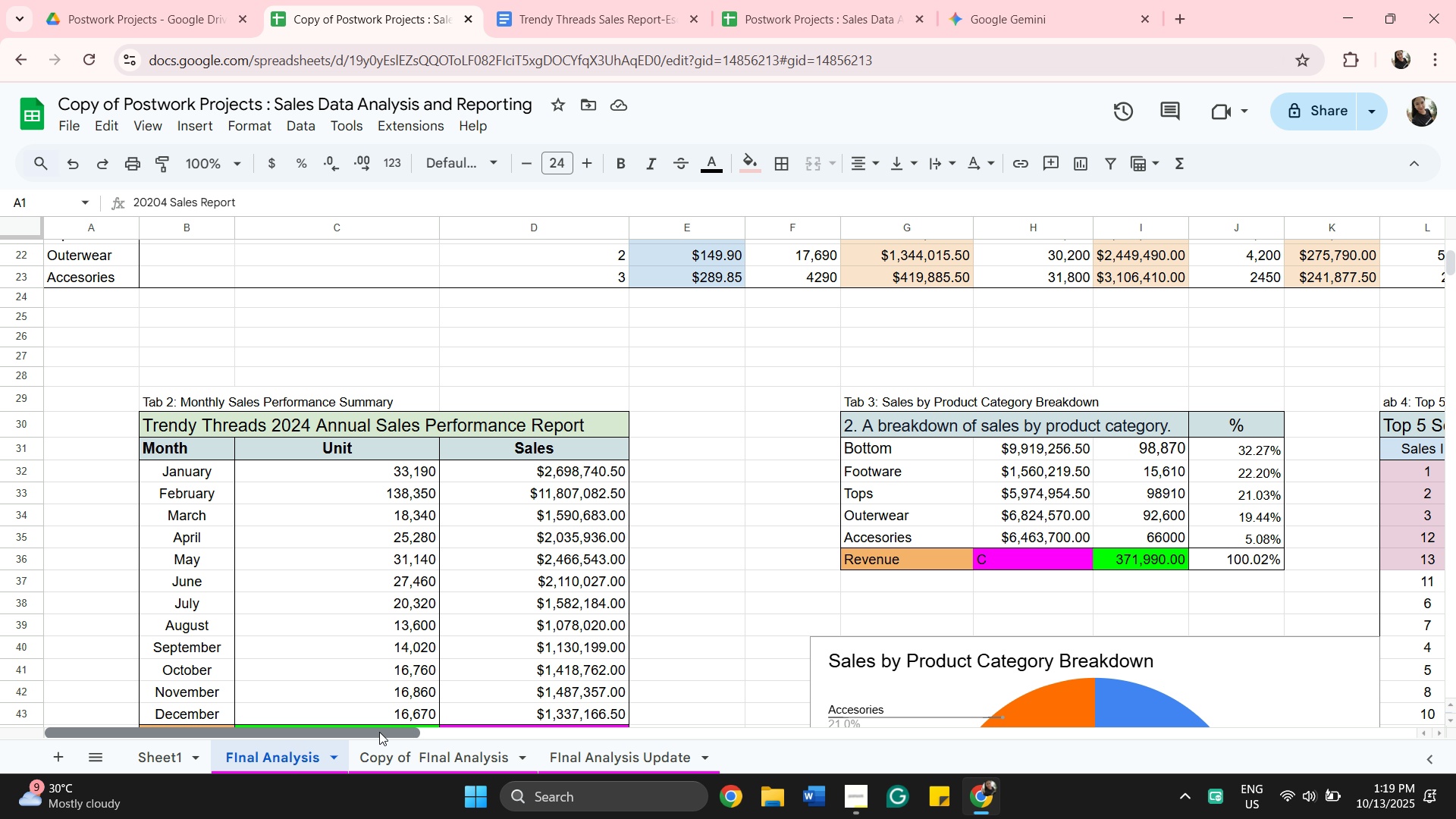 
left_click_drag(start_coordinate=[377, 732], to_coordinate=[651, 730])
 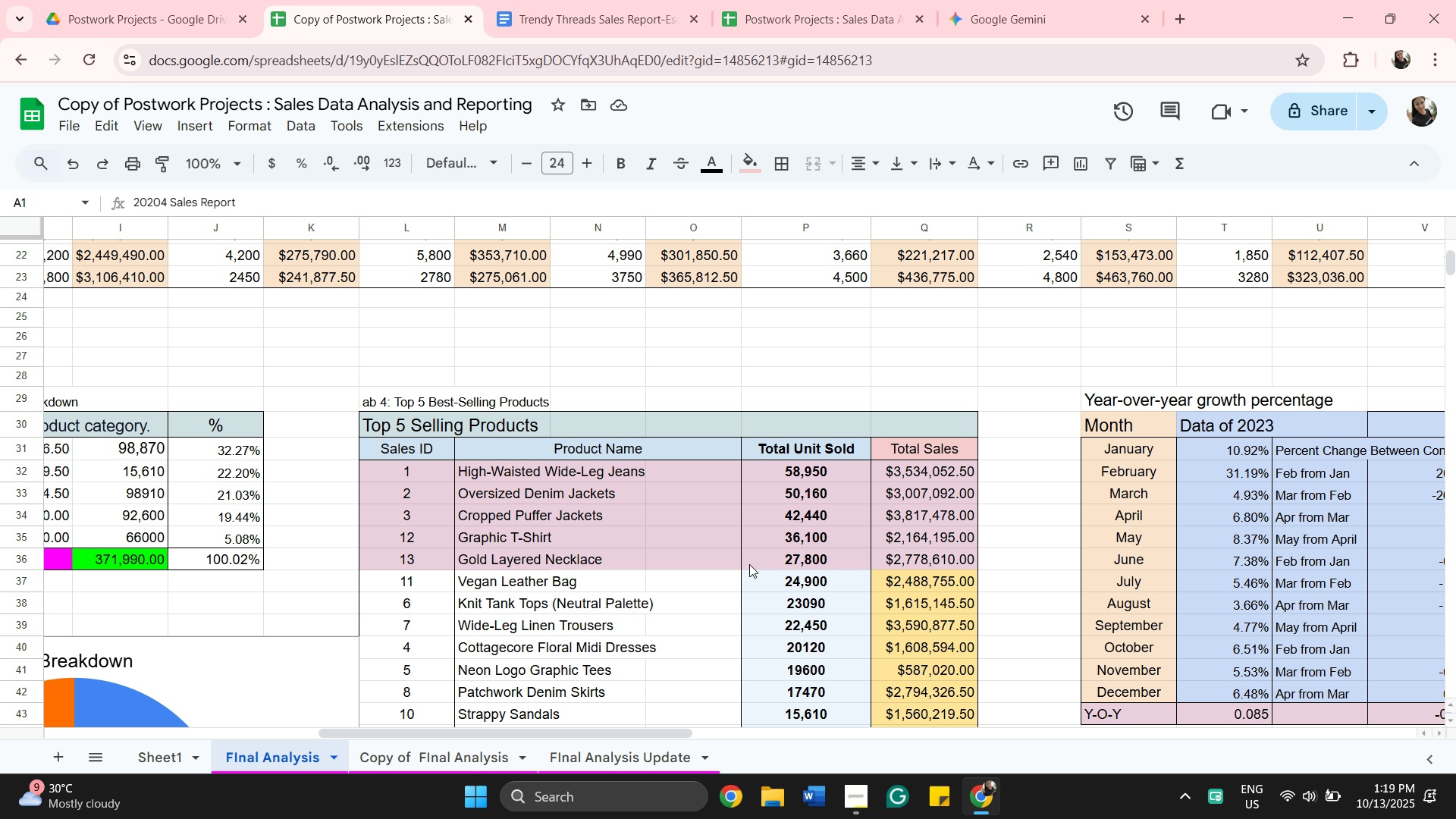 
scroll: coordinate [760, 555], scroll_direction: up, amount: 3.0
 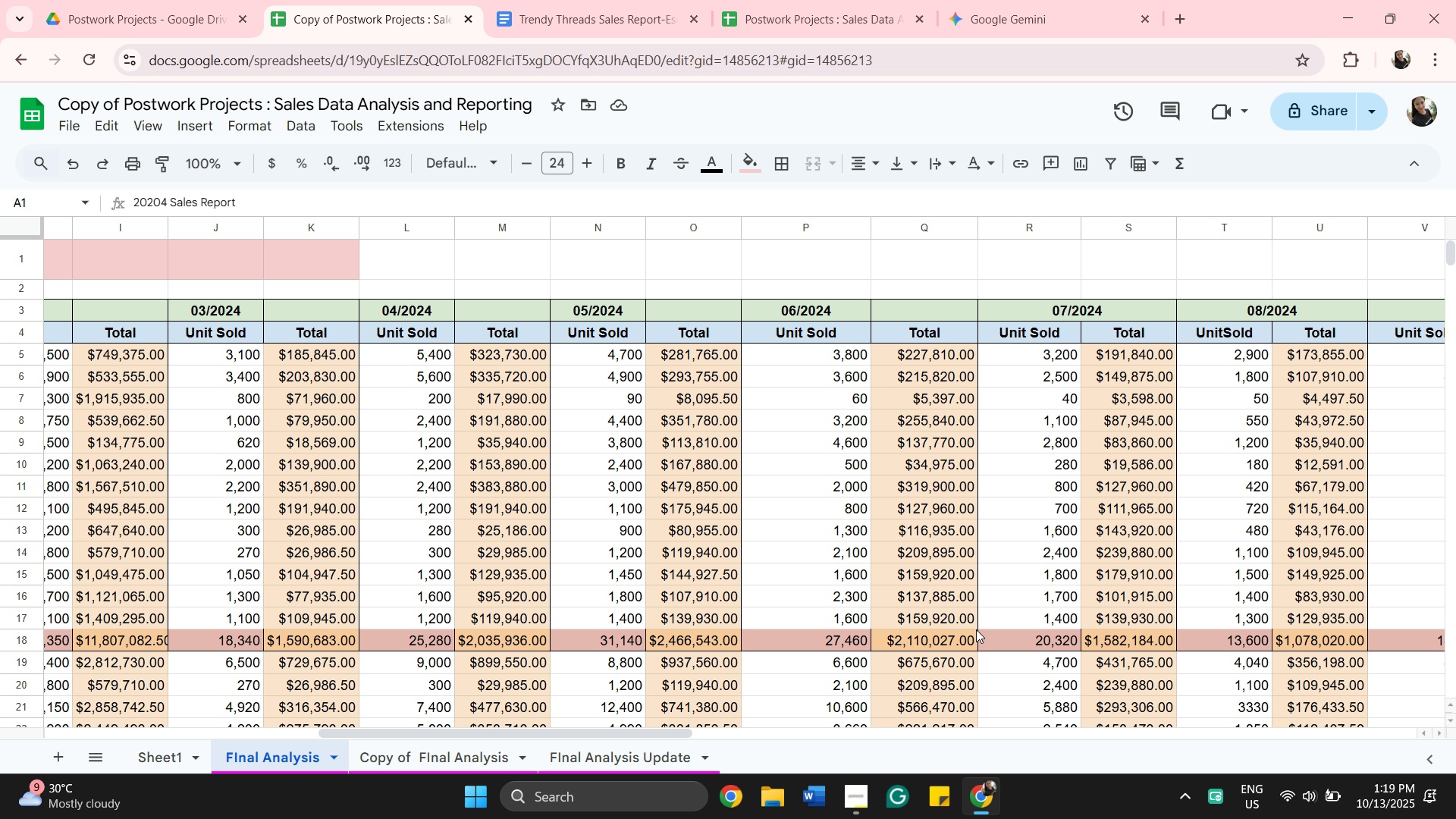 
left_click_drag(start_coordinate=[570, 730], to_coordinate=[426, 716])
 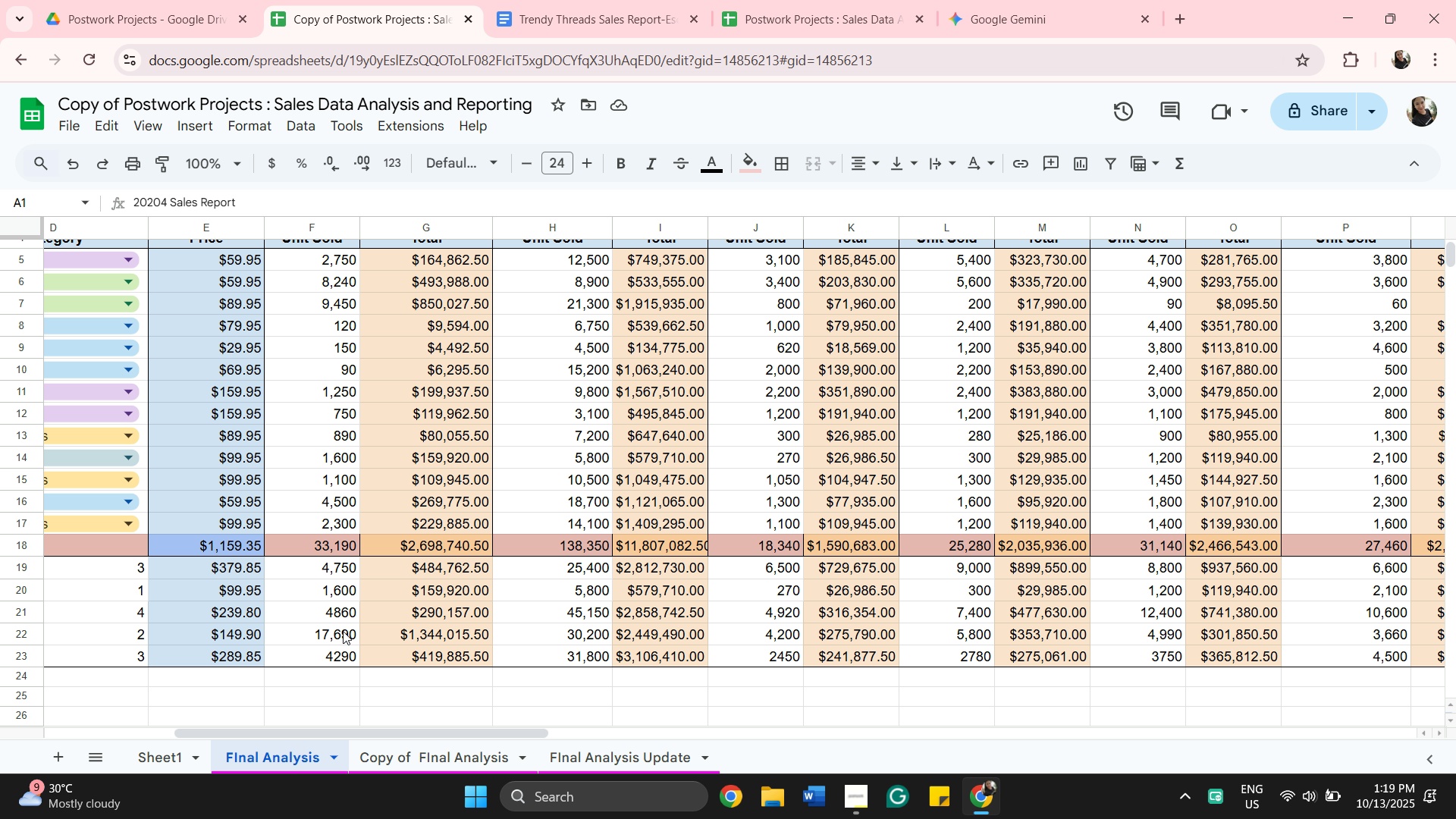 
scroll: coordinate [343, 631], scroll_direction: down, amount: 1.0
 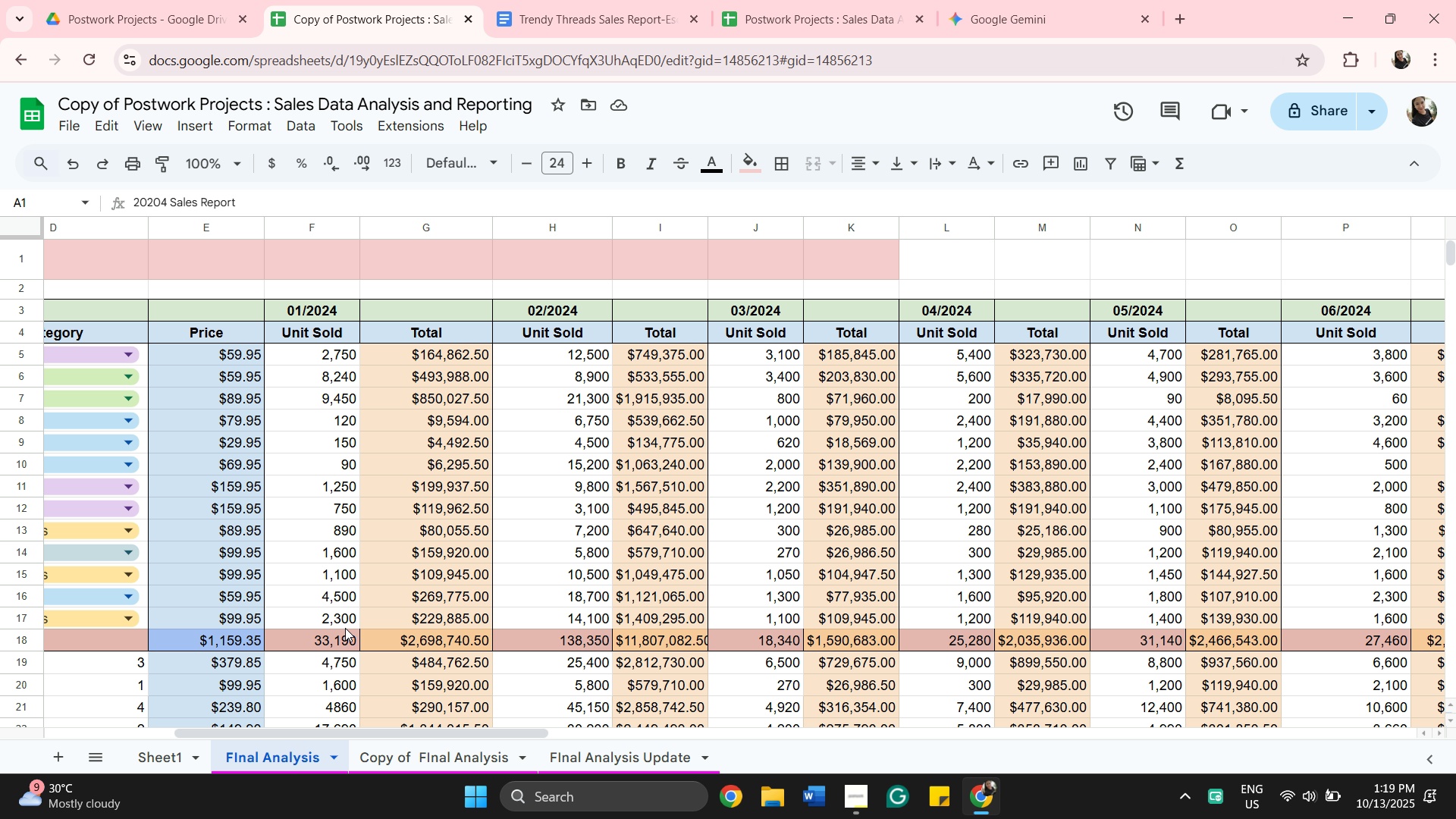 
scroll: coordinate [345, 628], scroll_direction: up, amount: 2.0
 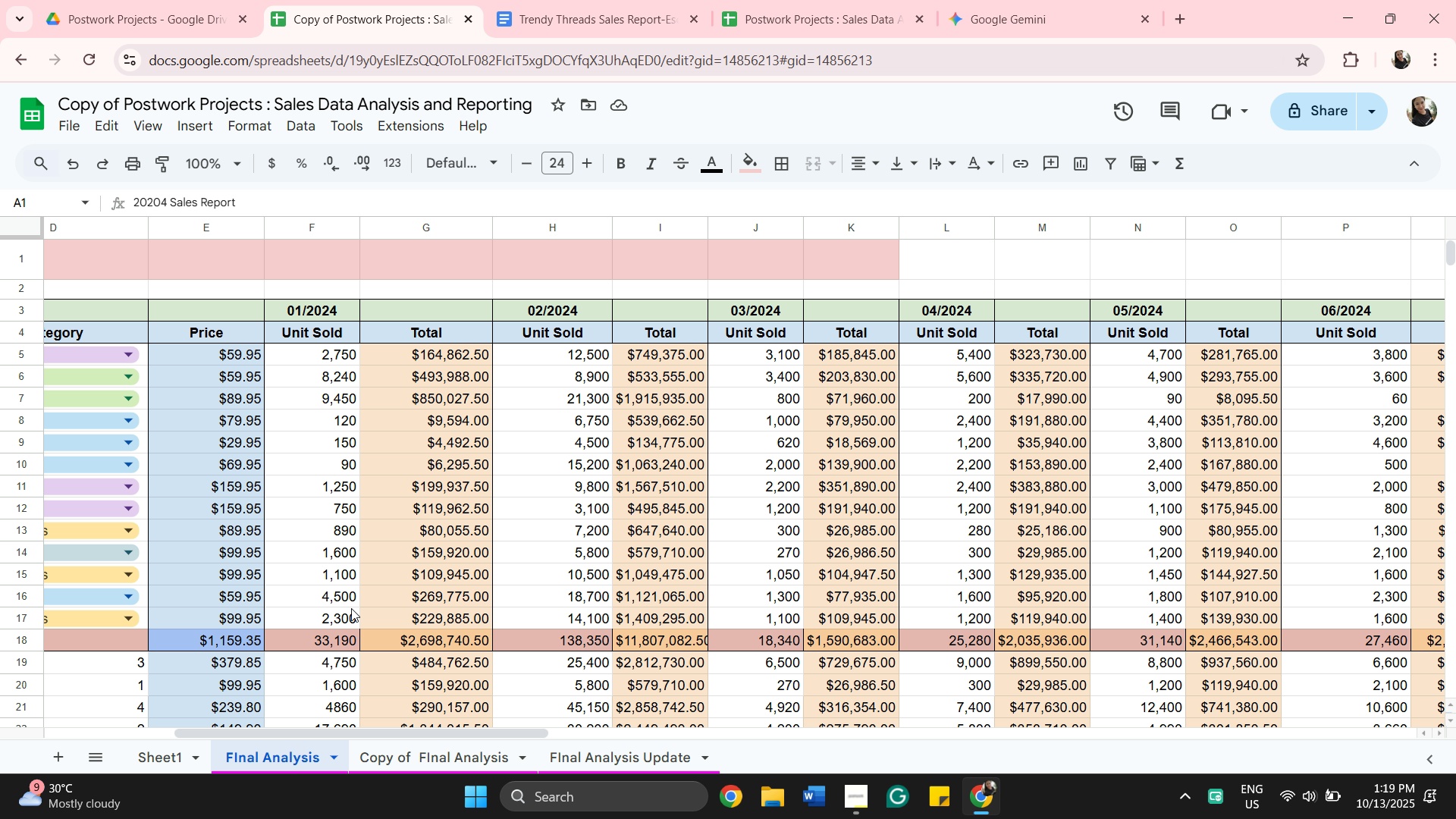 
scroll: coordinate [328, 620], scroll_direction: down, amount: 2.0
 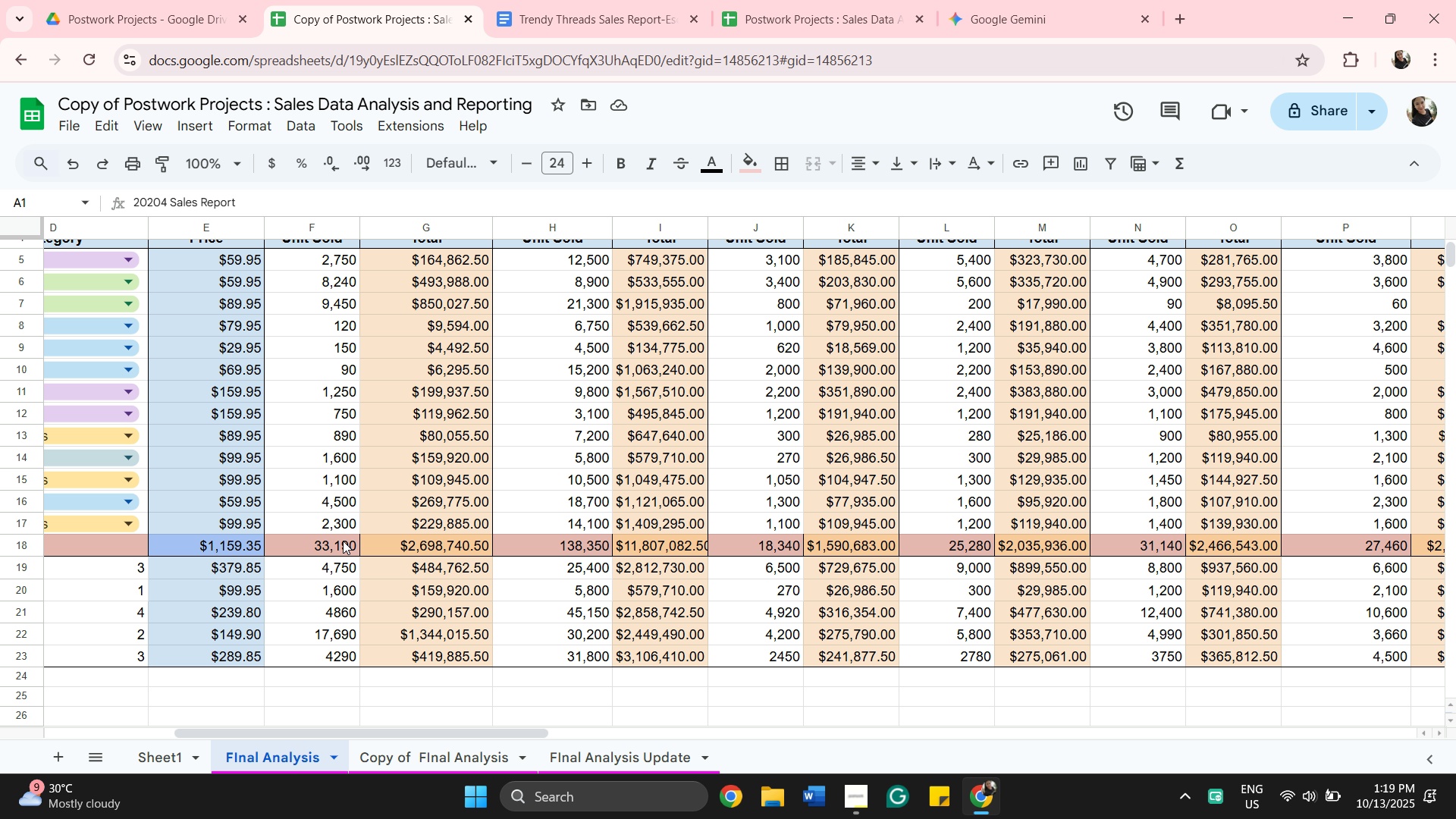 
scroll: coordinate [343, 541], scroll_direction: up, amount: 2.0
 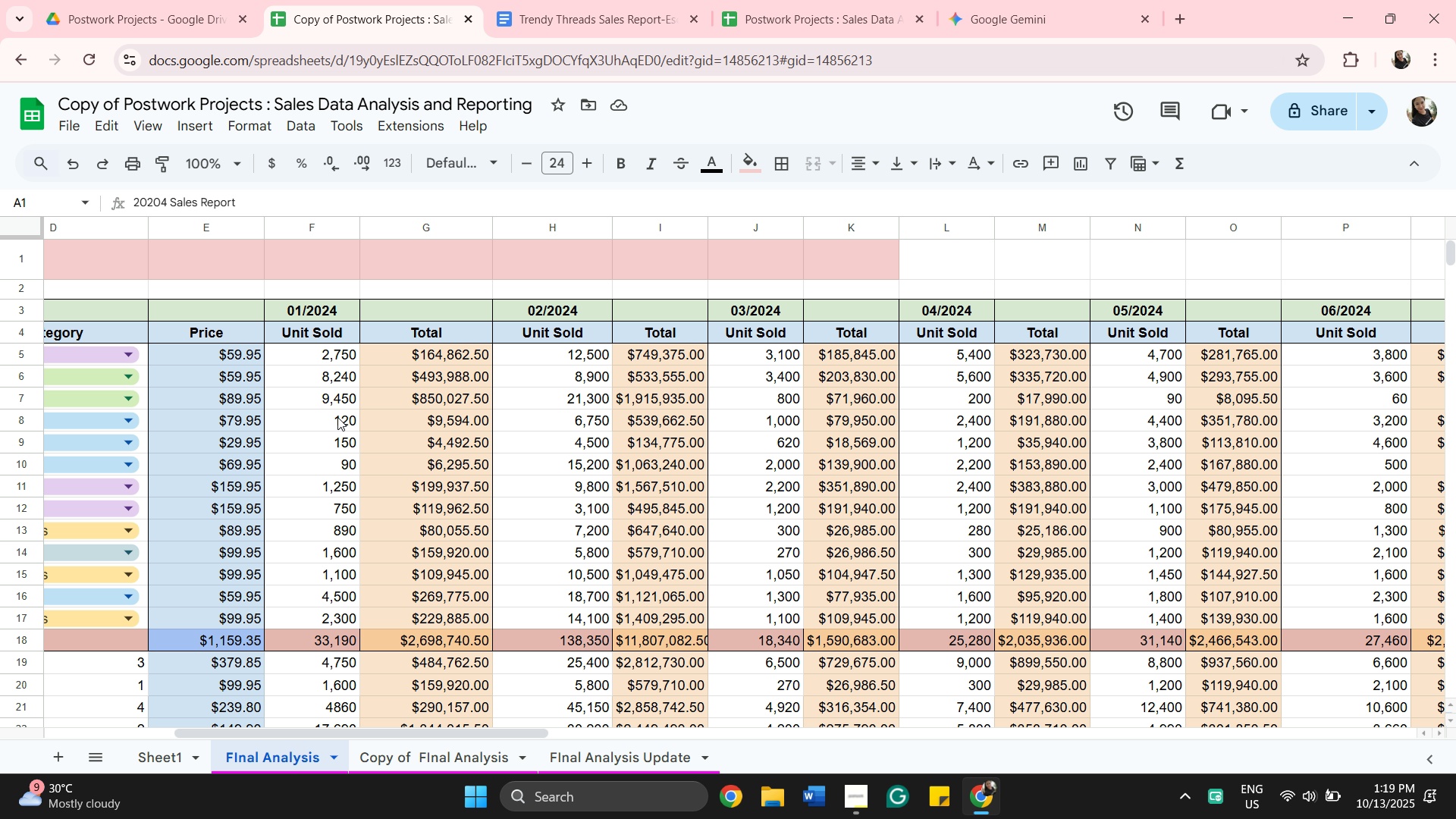 
left_click_drag(start_coordinate=[338, 398], to_coordinate=[346, 402])
 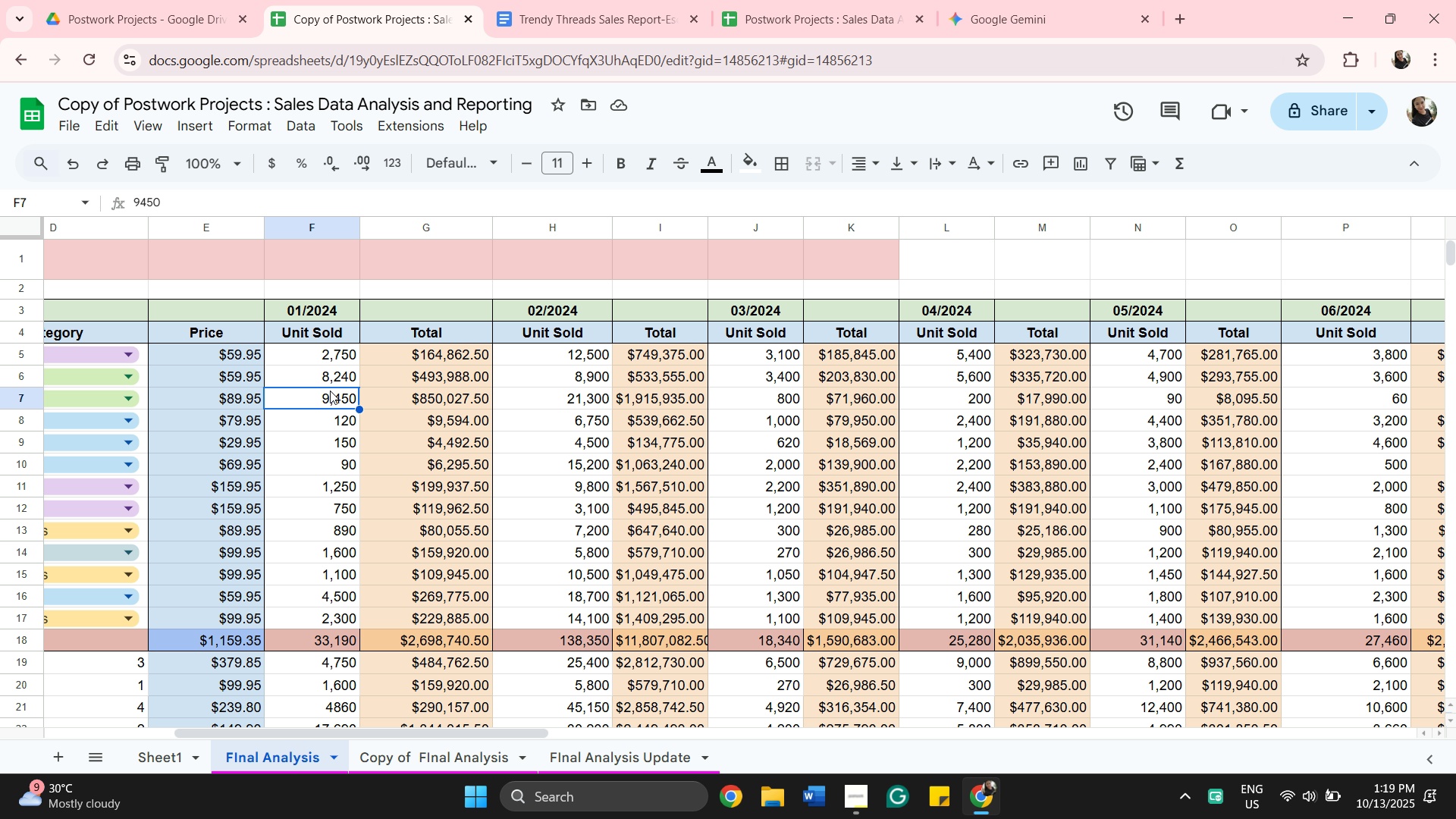 
left_click([330, 391])
 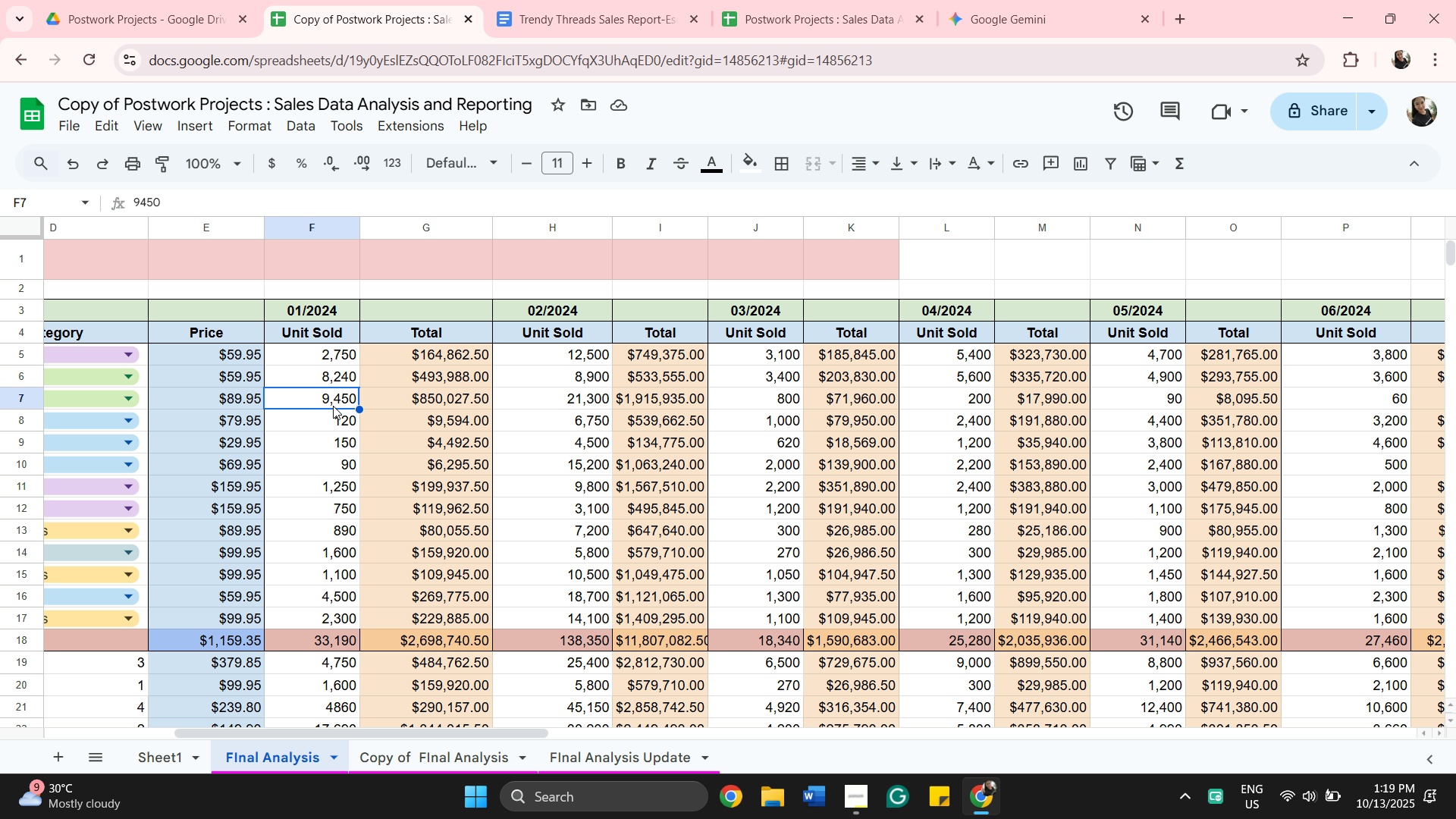 
double_click([333, 406])
 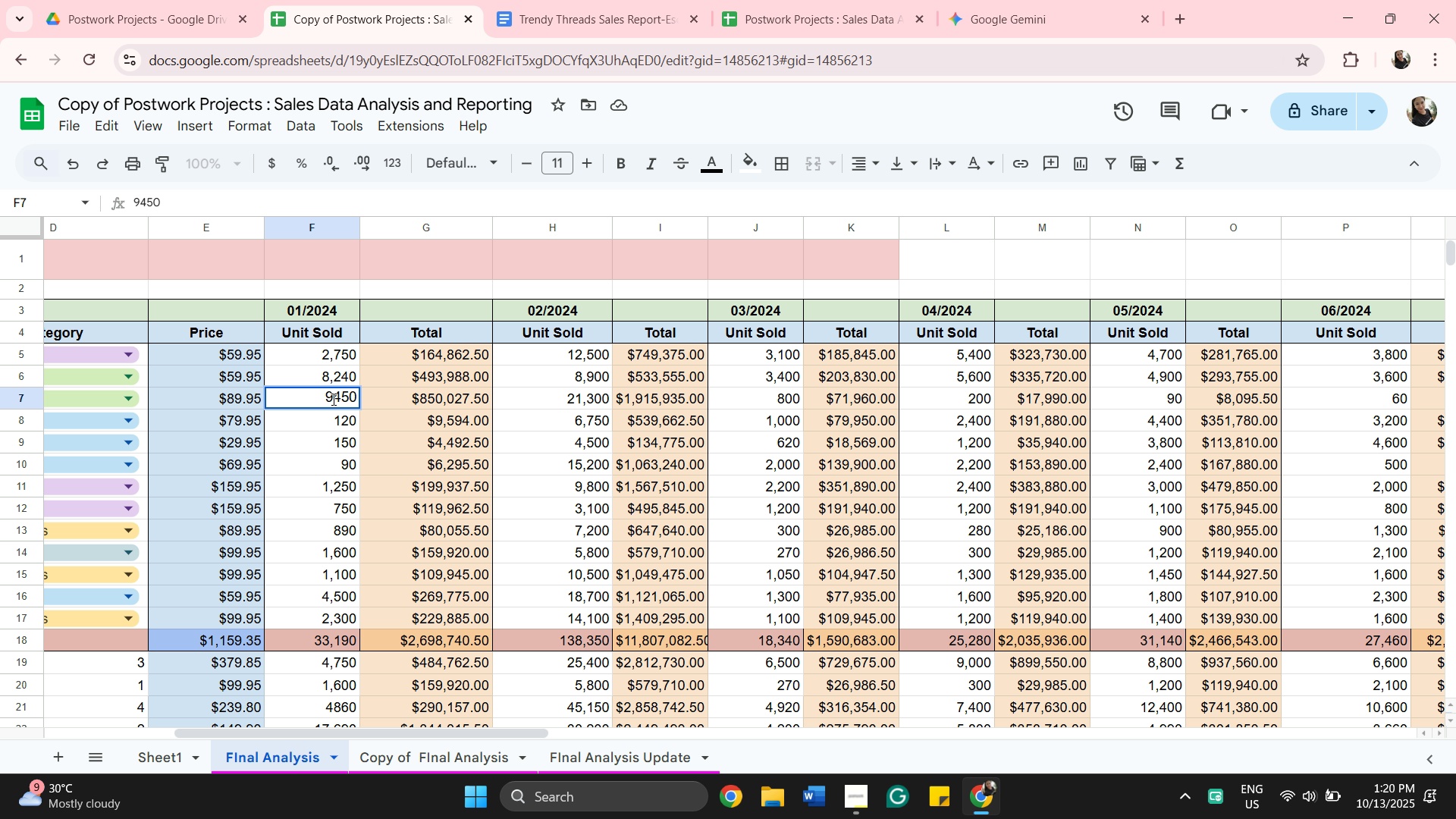 
left_click([332, 399])
 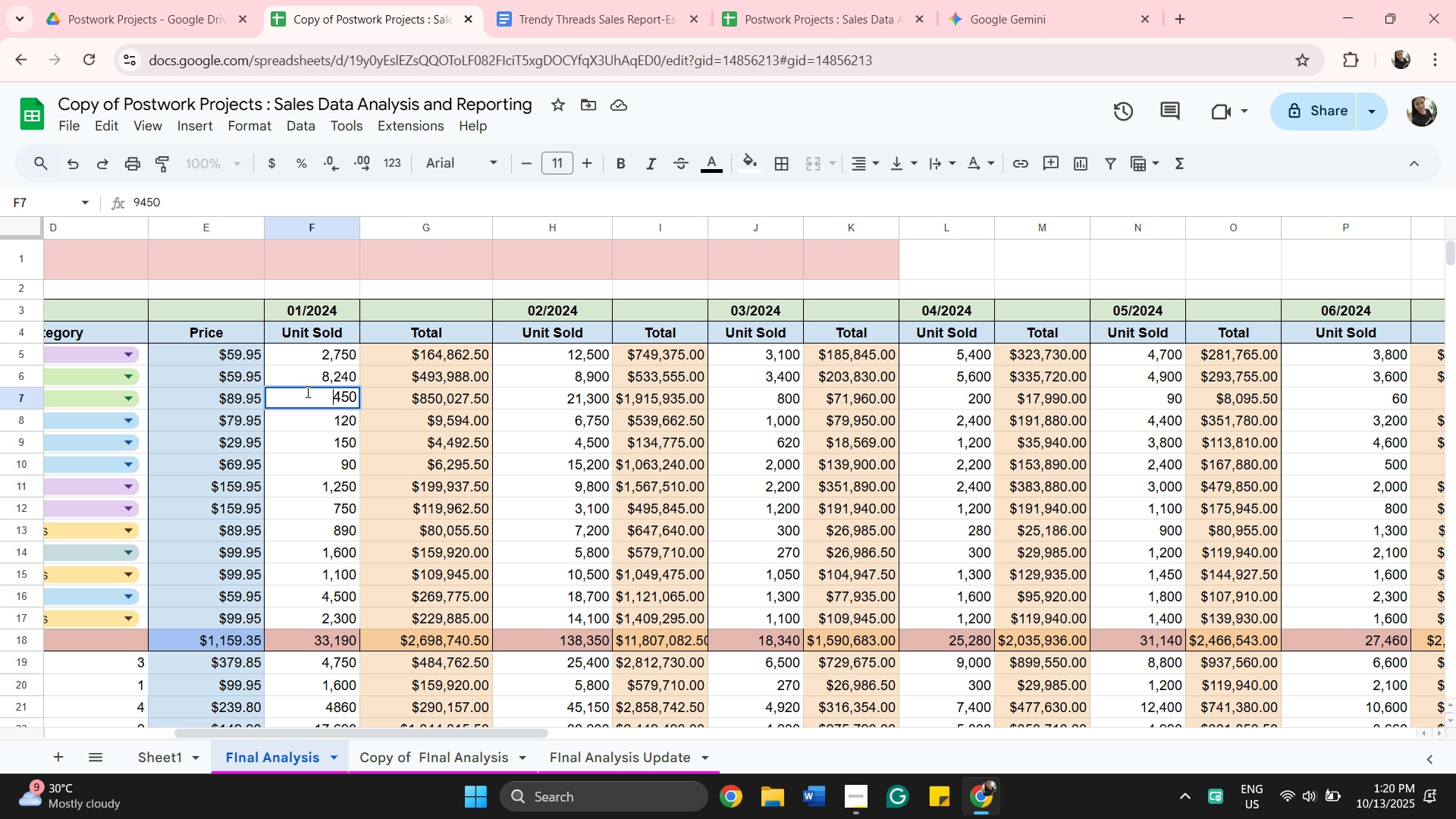 
key(Backspace)
 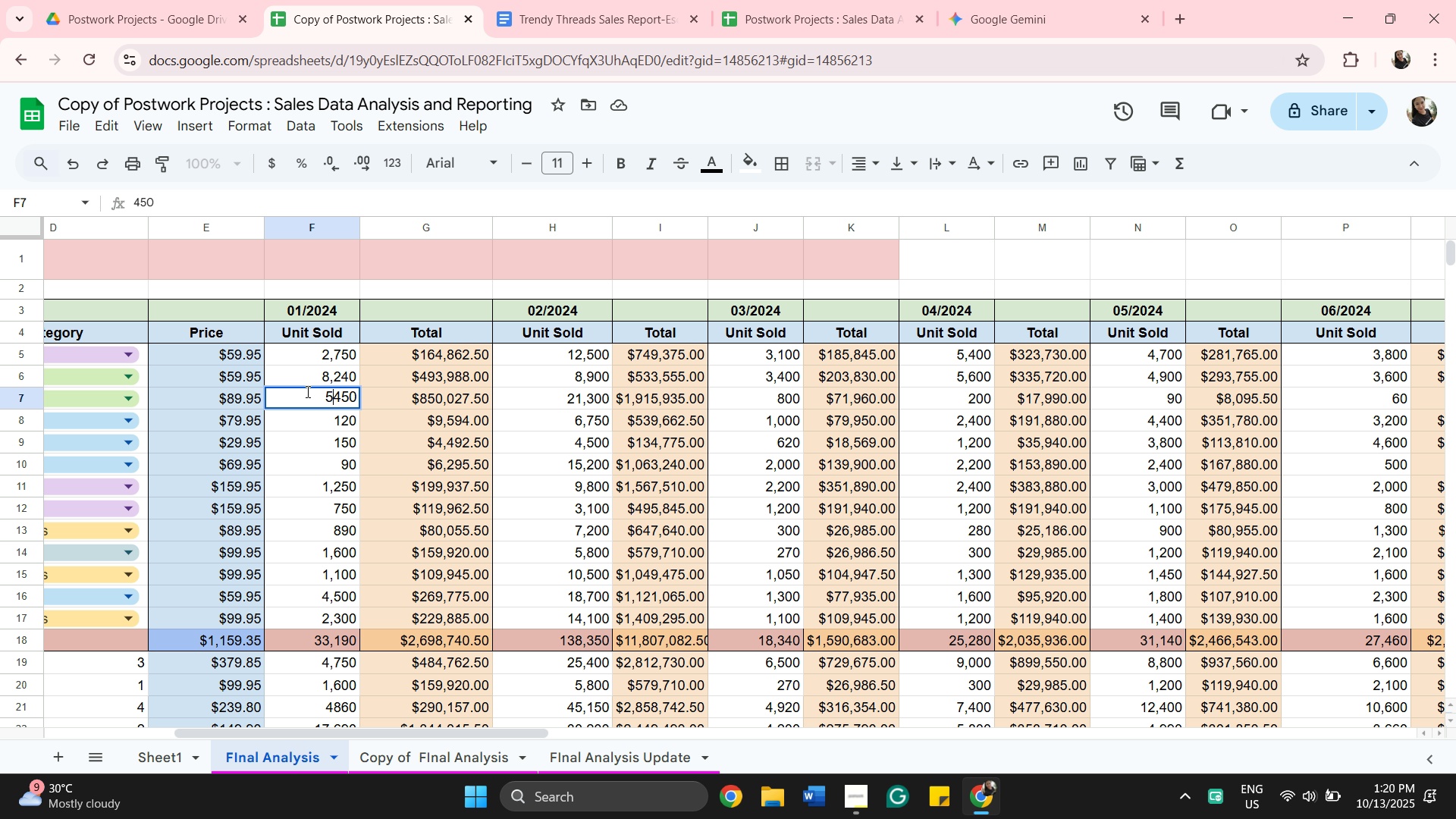 
key(5)
 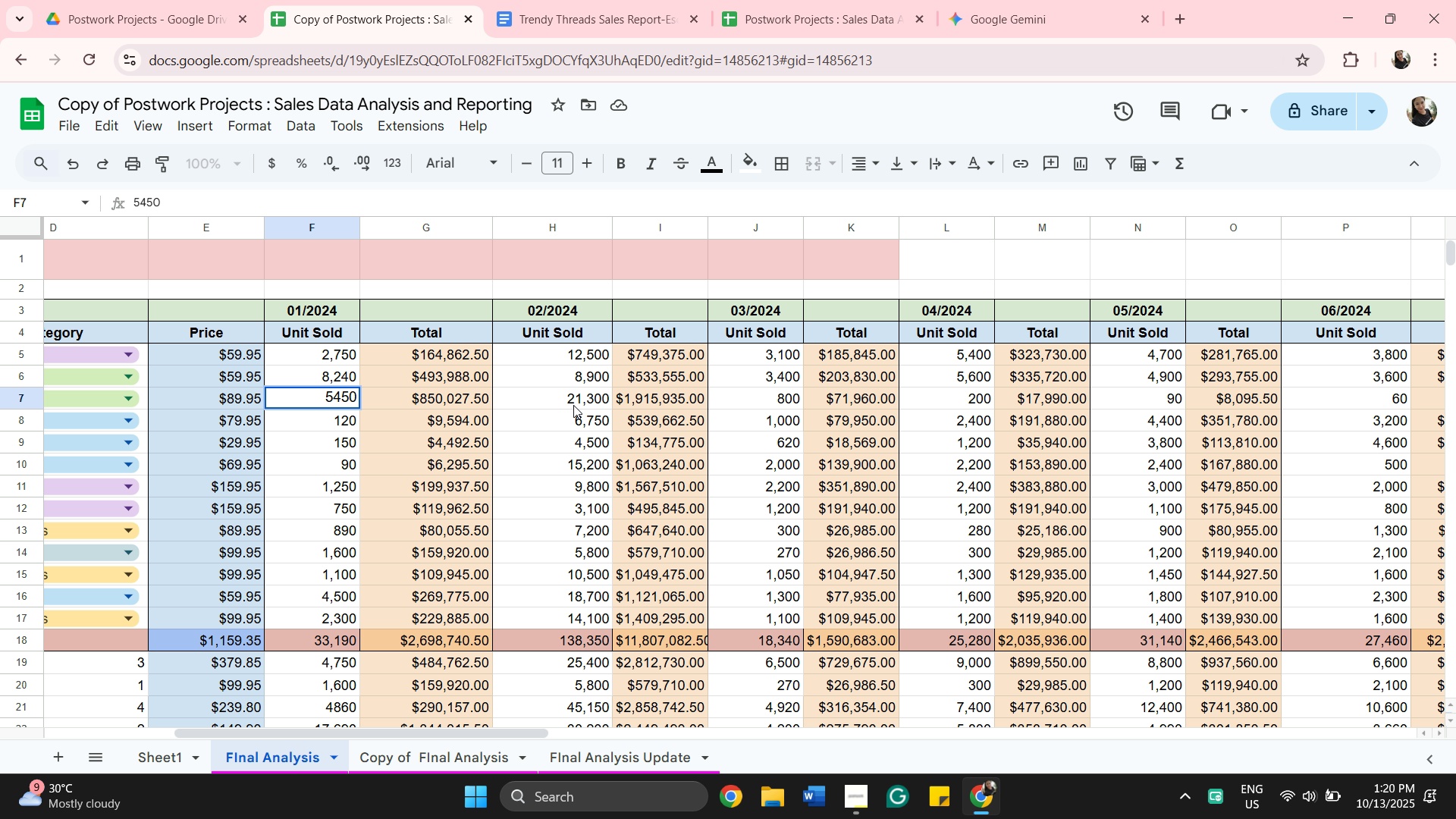 
double_click([576, 400])
 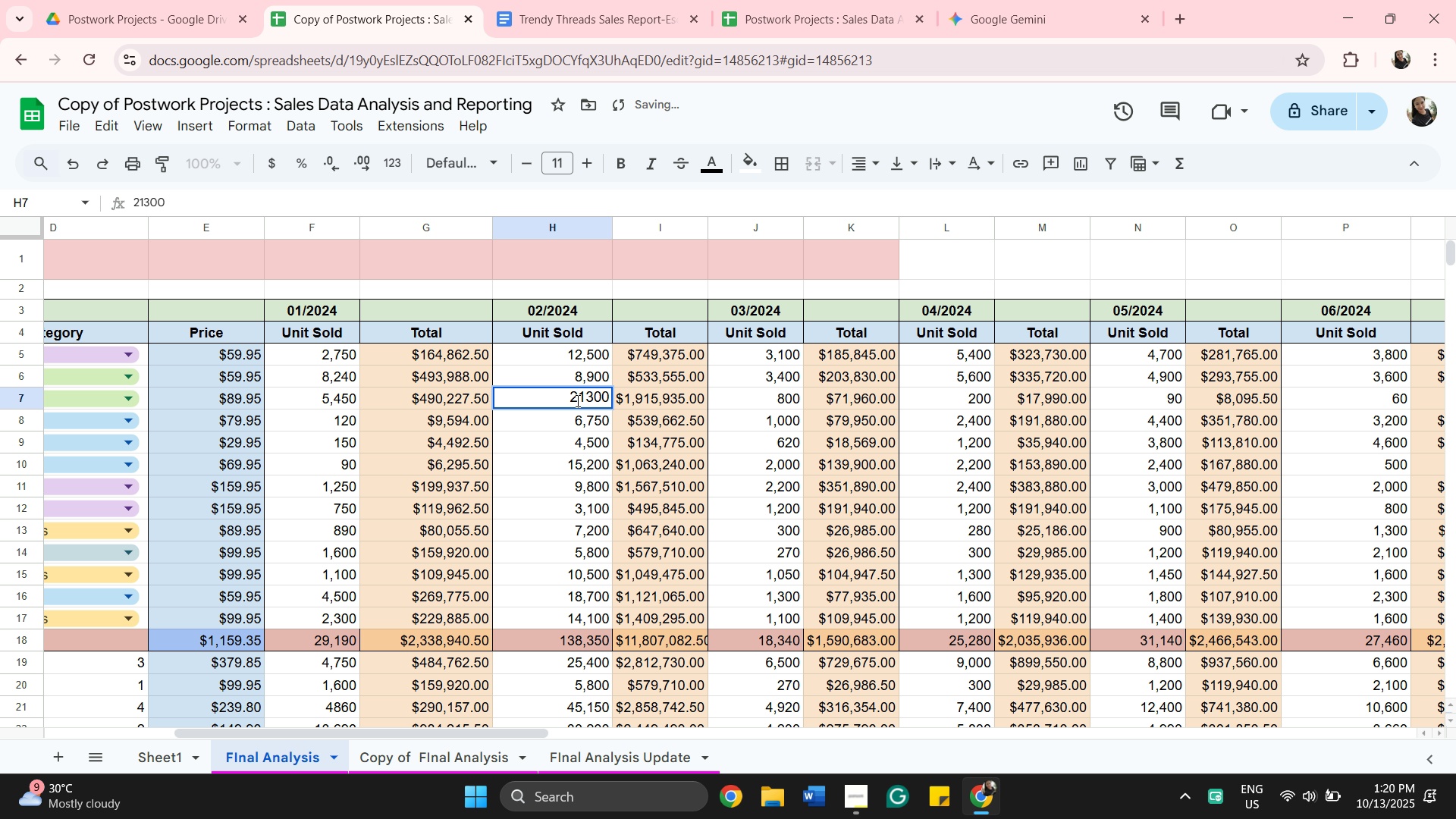 
key(ArrowRight)
 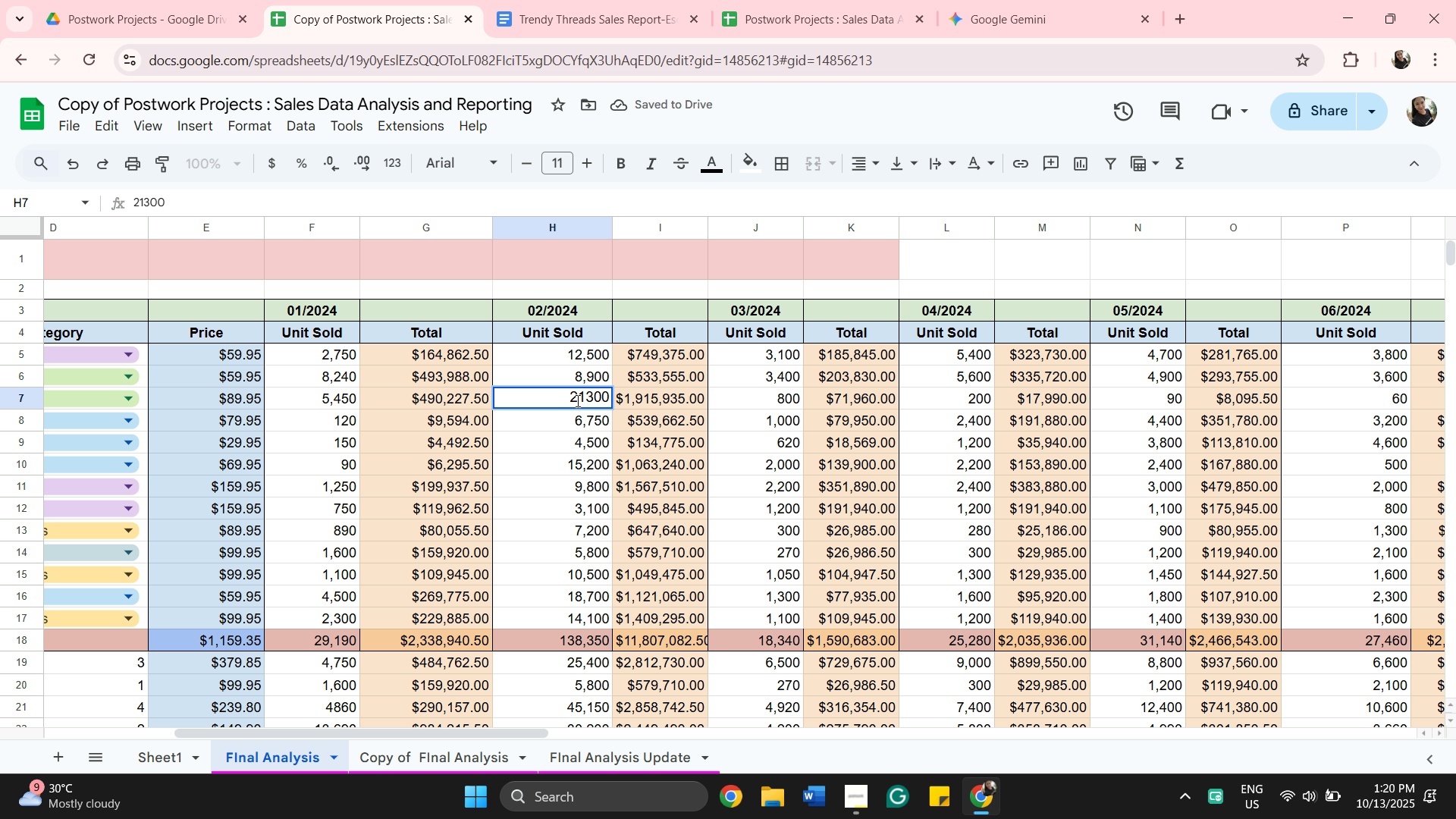 
left_click([576, 400])
 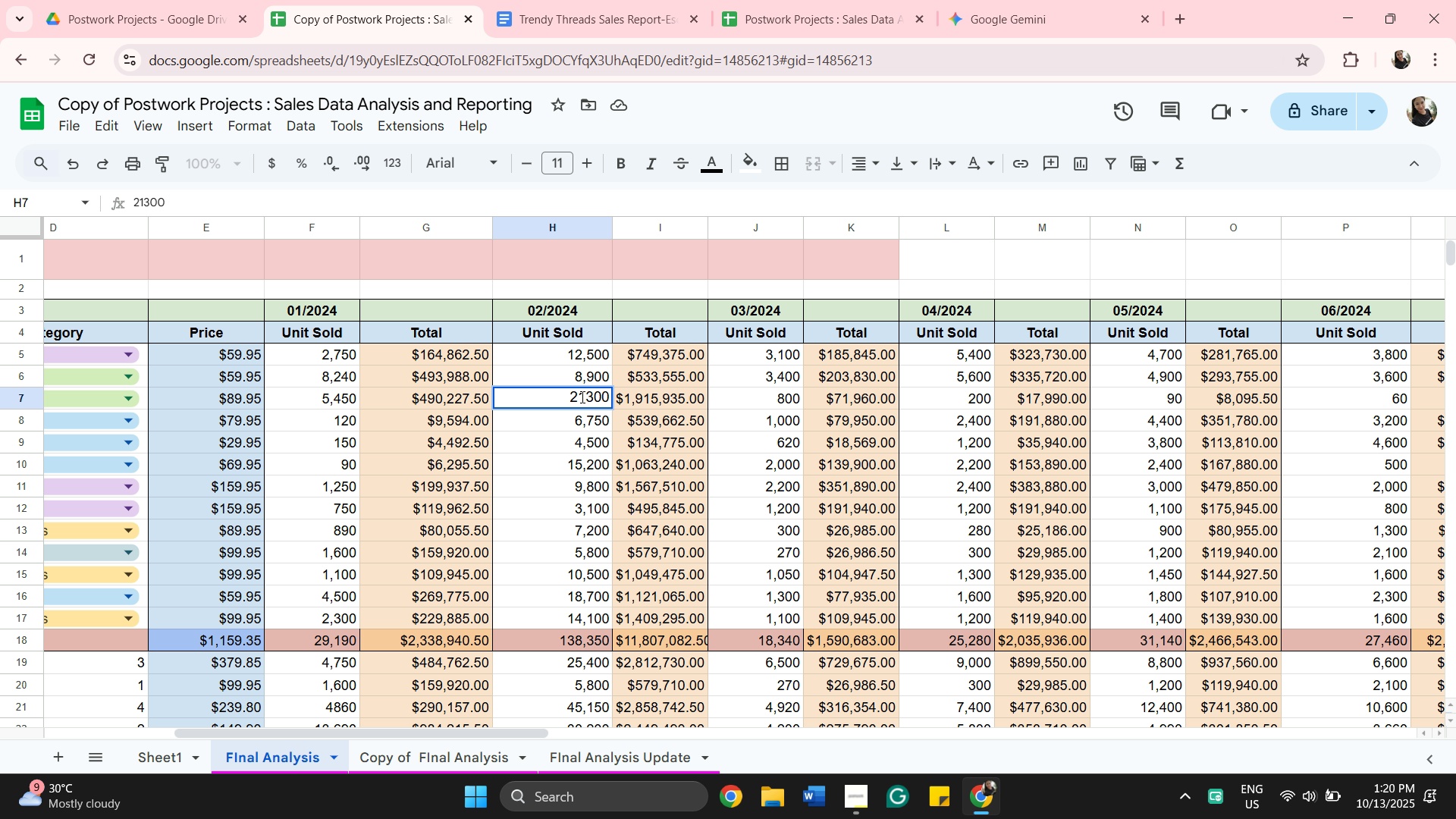 
key(Backspace)
 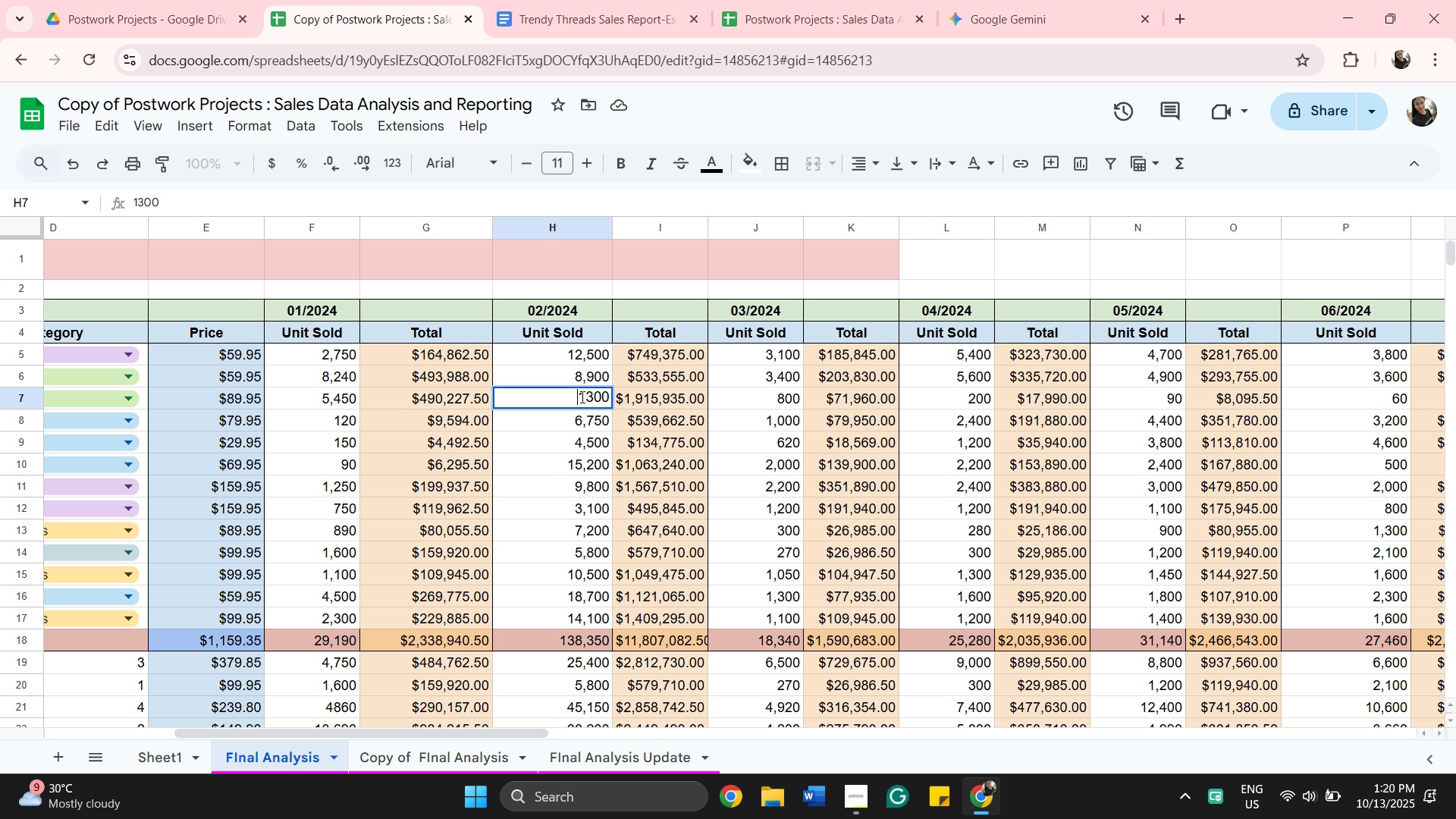 
key(9)
 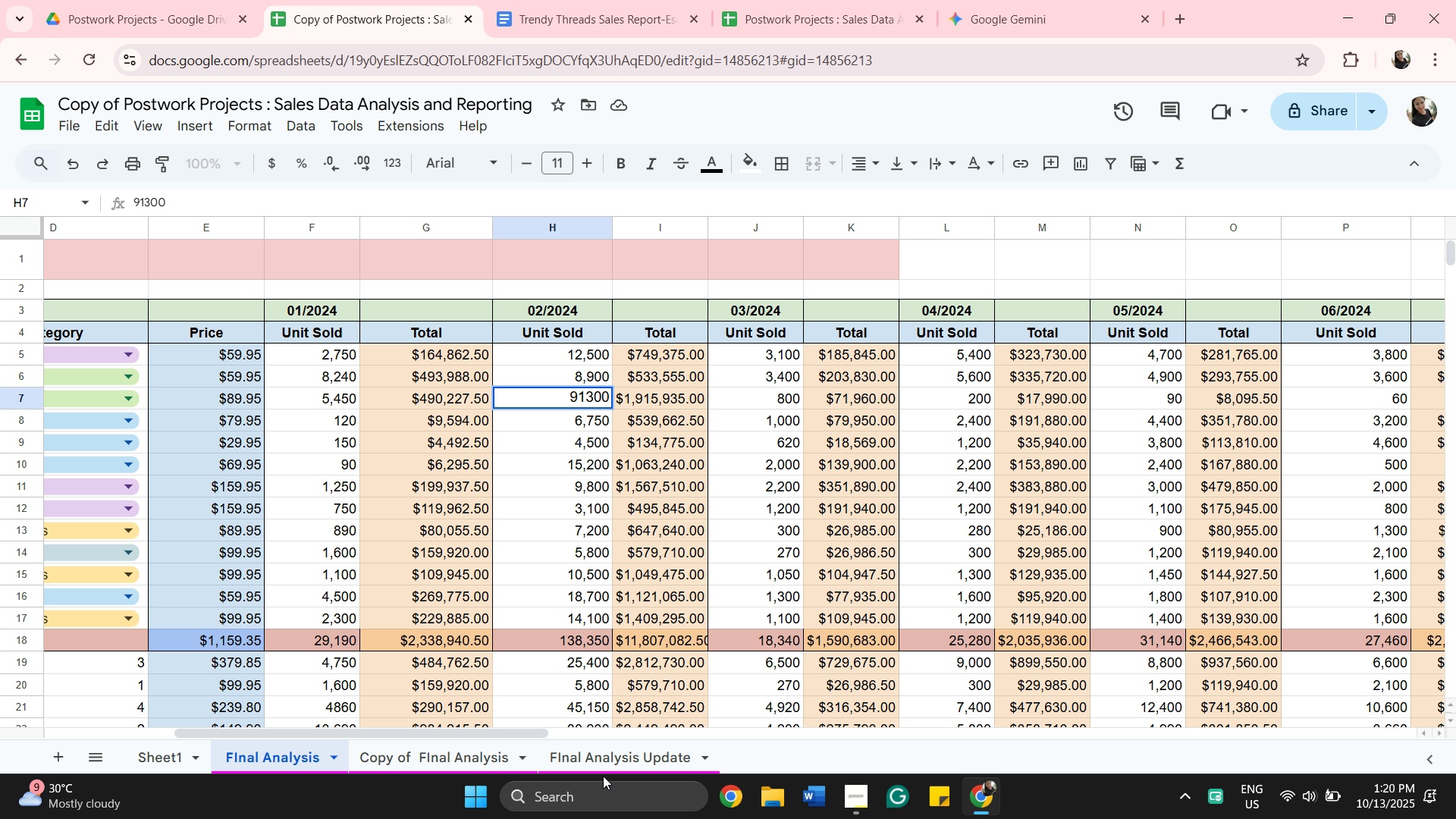 
wait(5.2)
 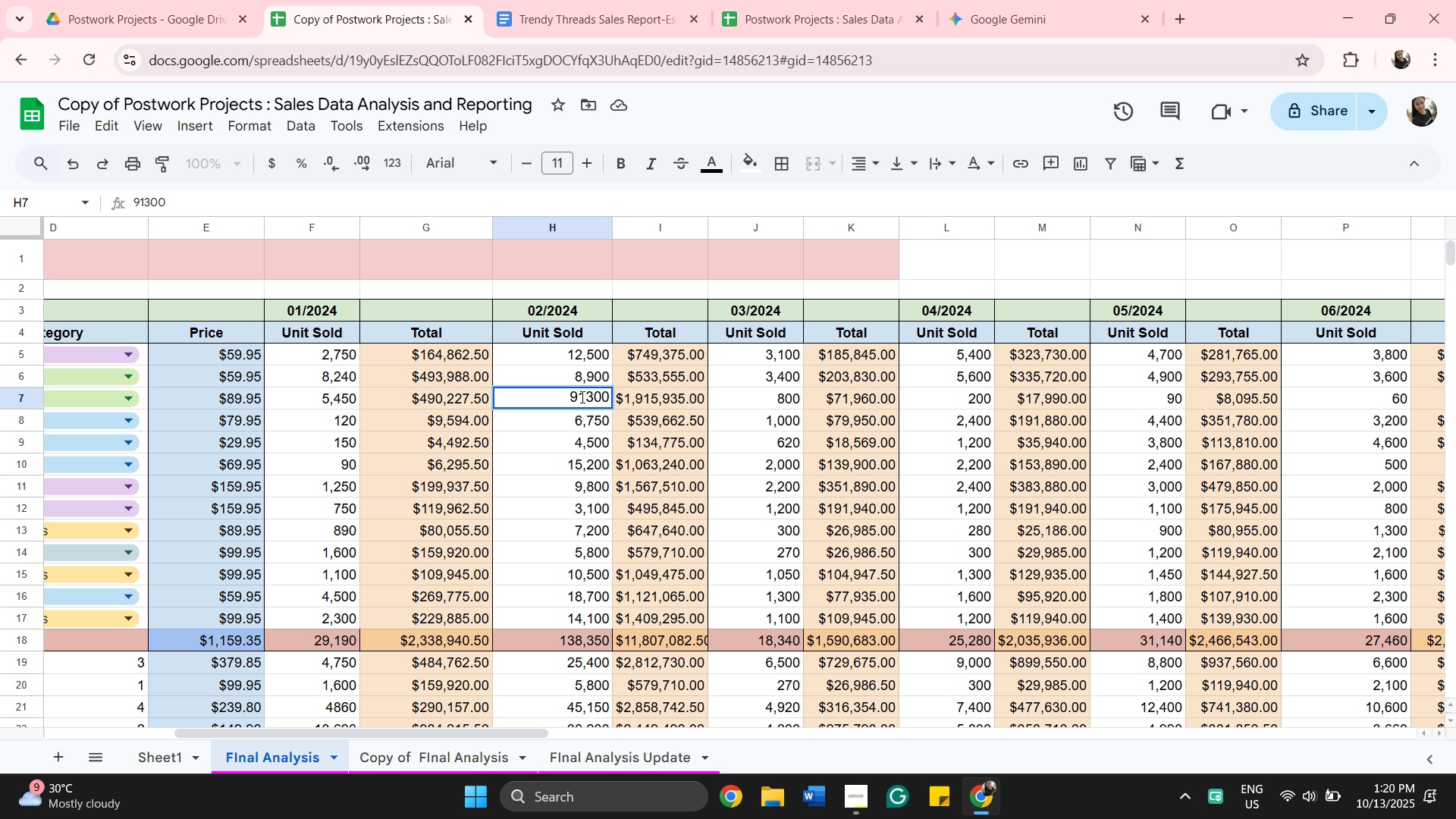 
left_click_drag(start_coordinate=[535, 736], to_coordinate=[593, 732])
 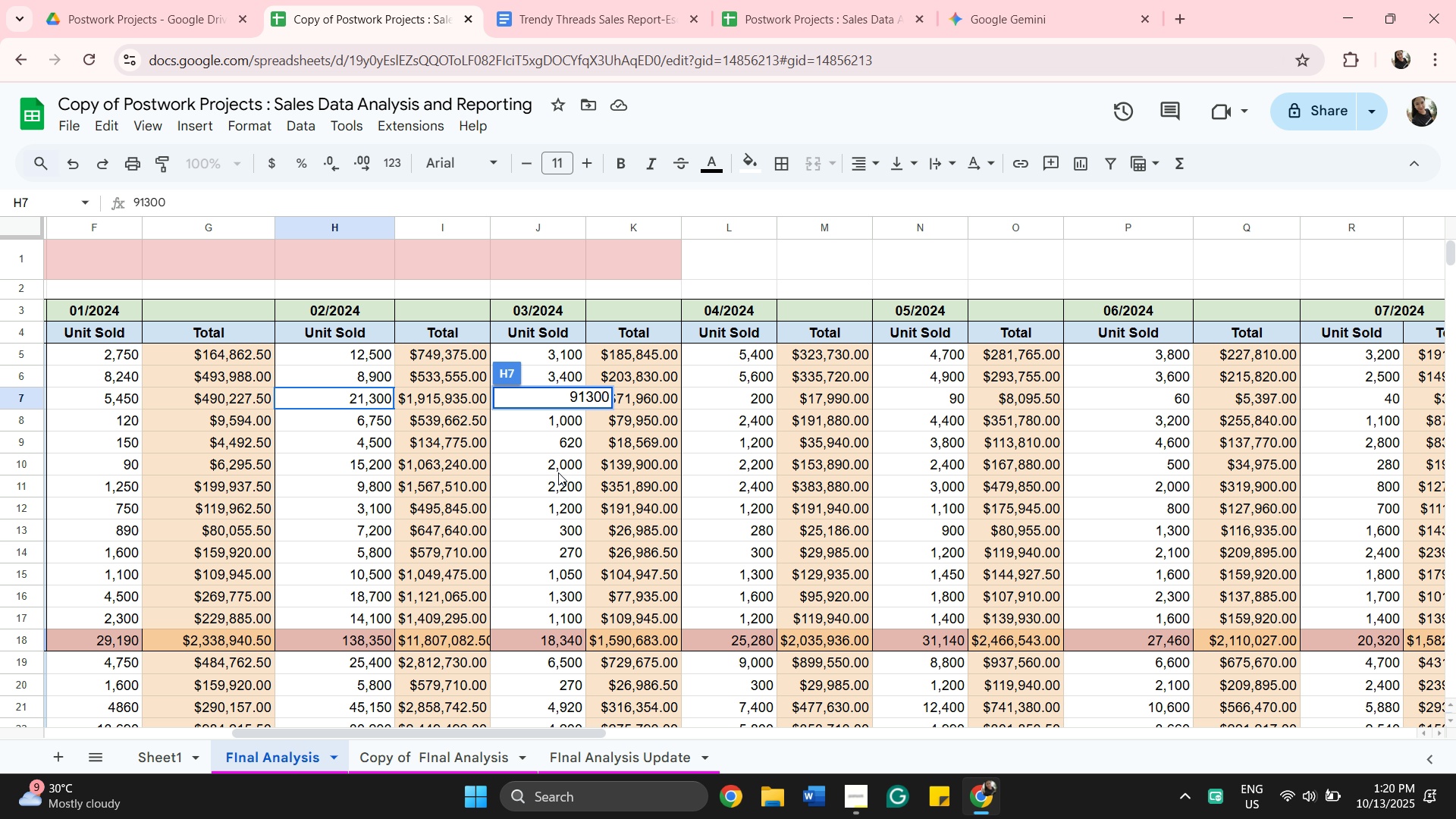 
left_click([558, 472])
 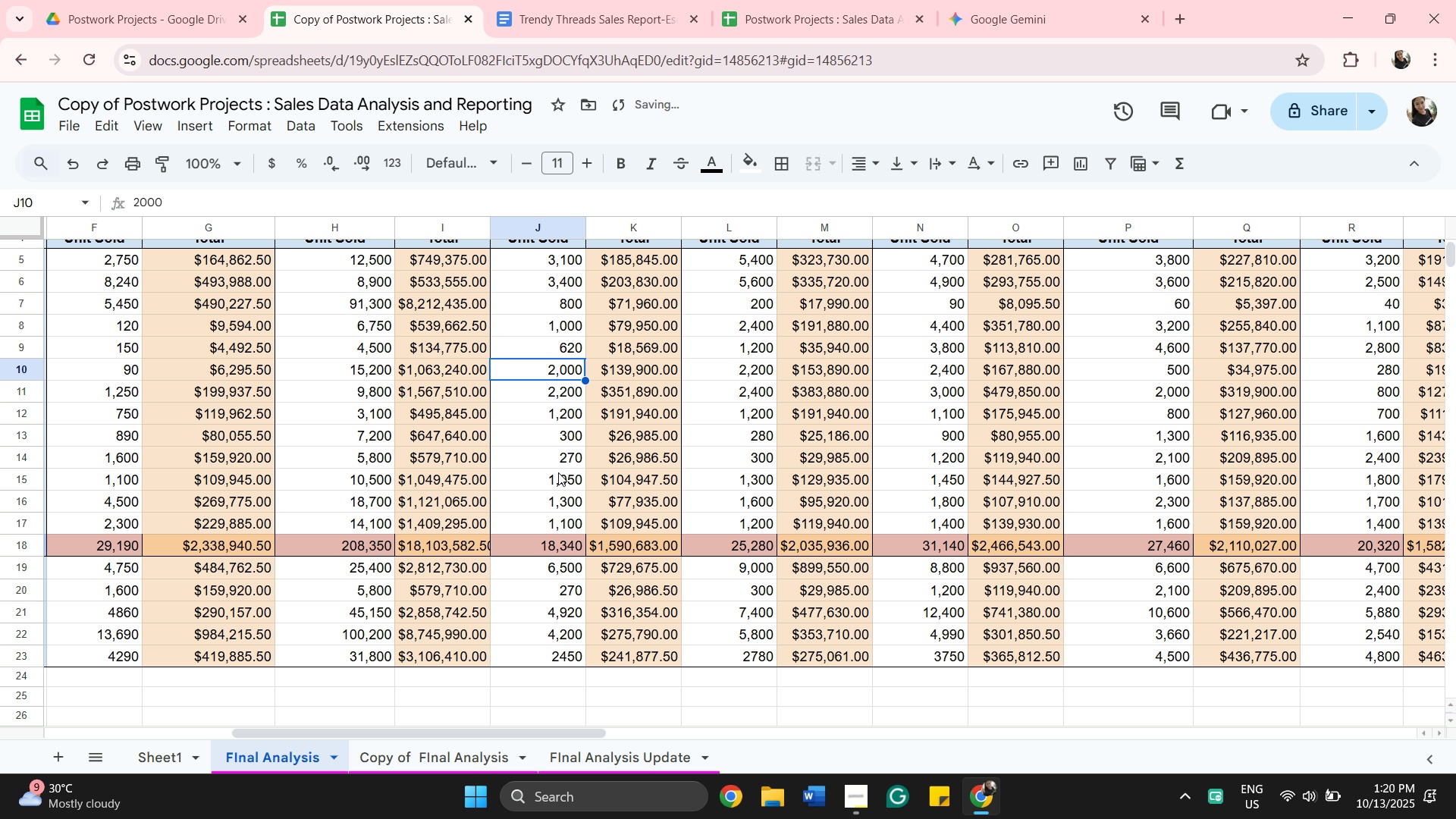 
scroll: coordinate [558, 472], scroll_direction: down, amount: 1.0
 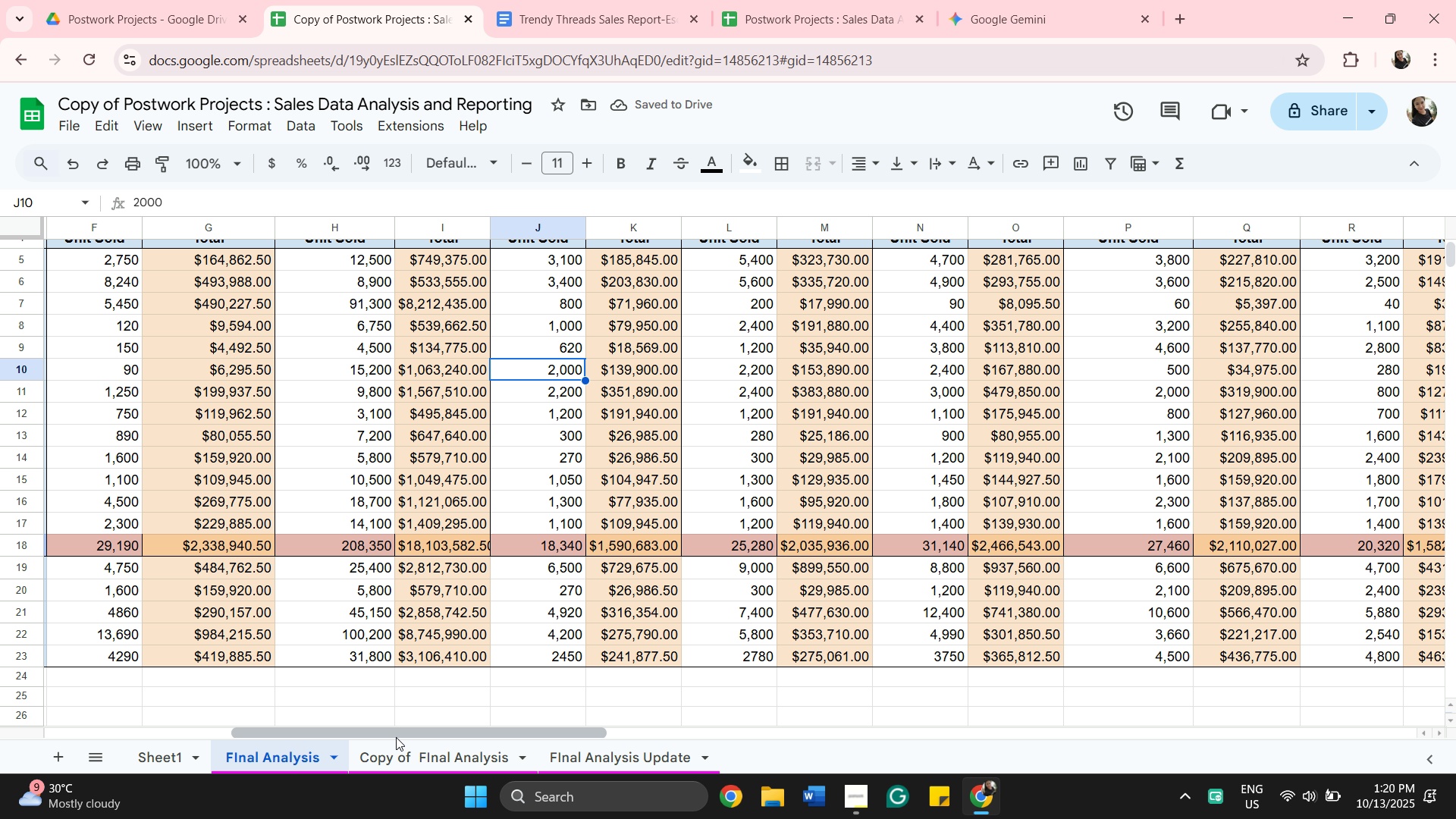 
left_click_drag(start_coordinate=[396, 737], to_coordinate=[372, 692])
 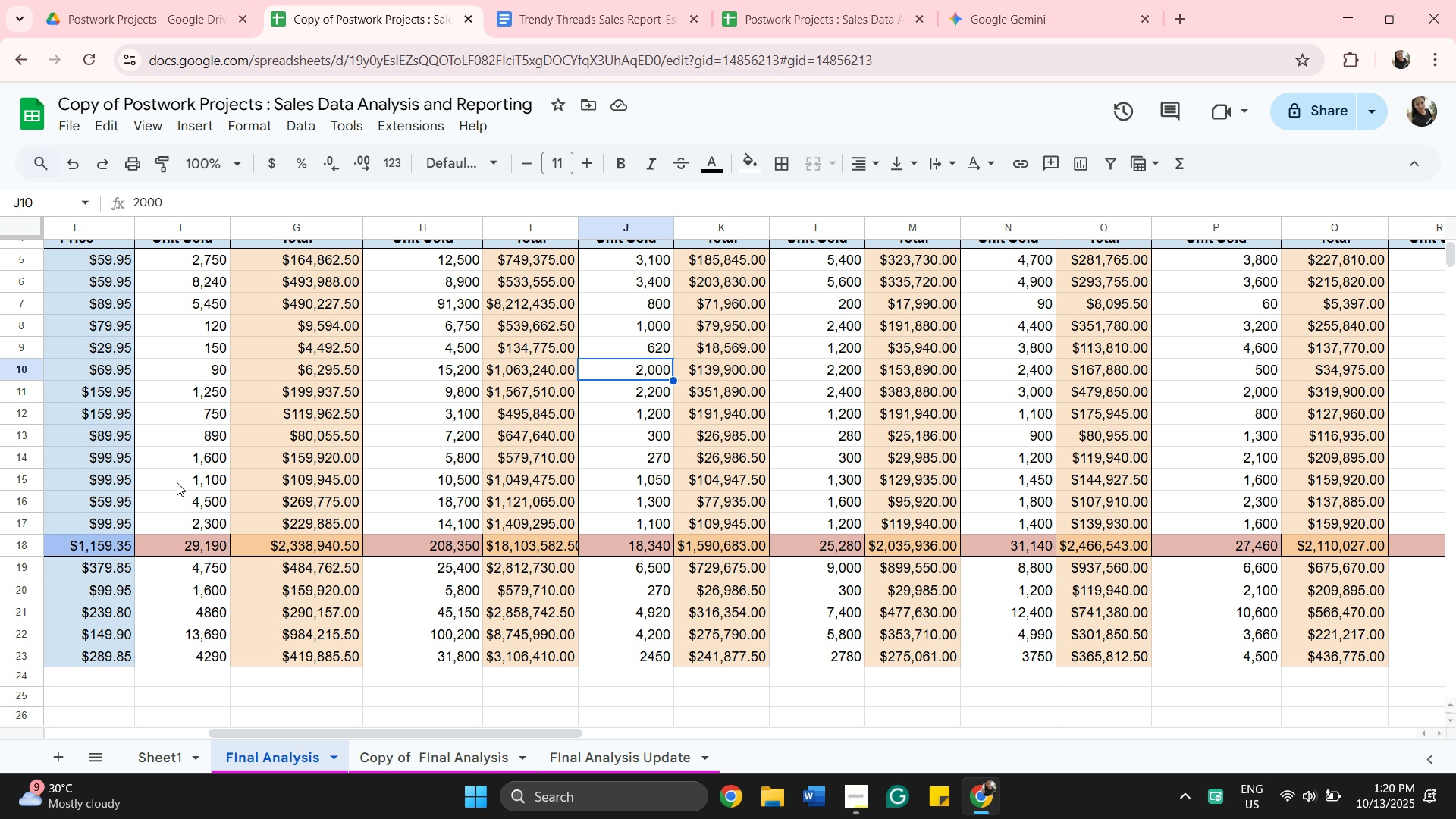 
scroll: coordinate [183, 483], scroll_direction: up, amount: 2.0
 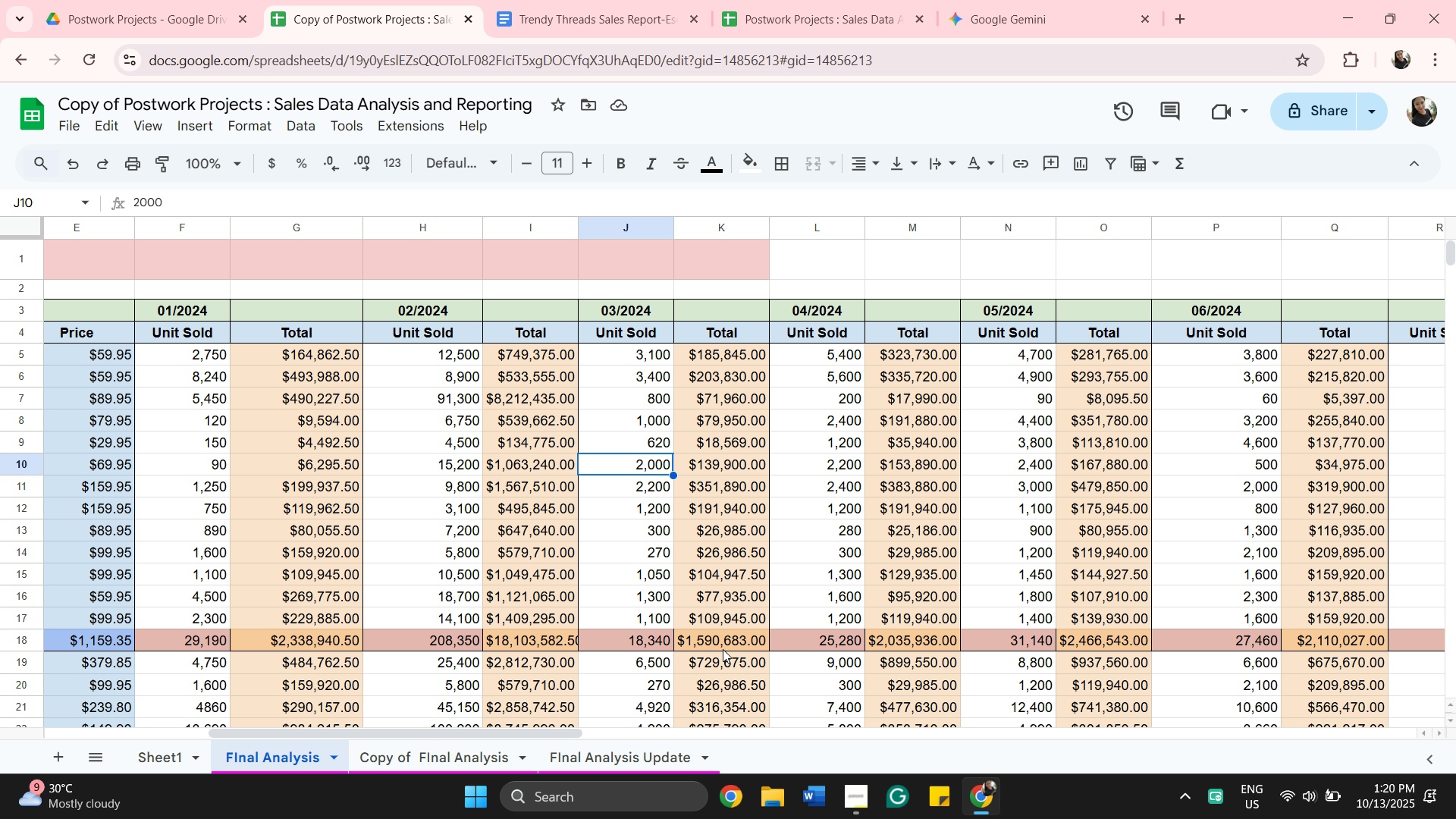 
wait(6.03)
 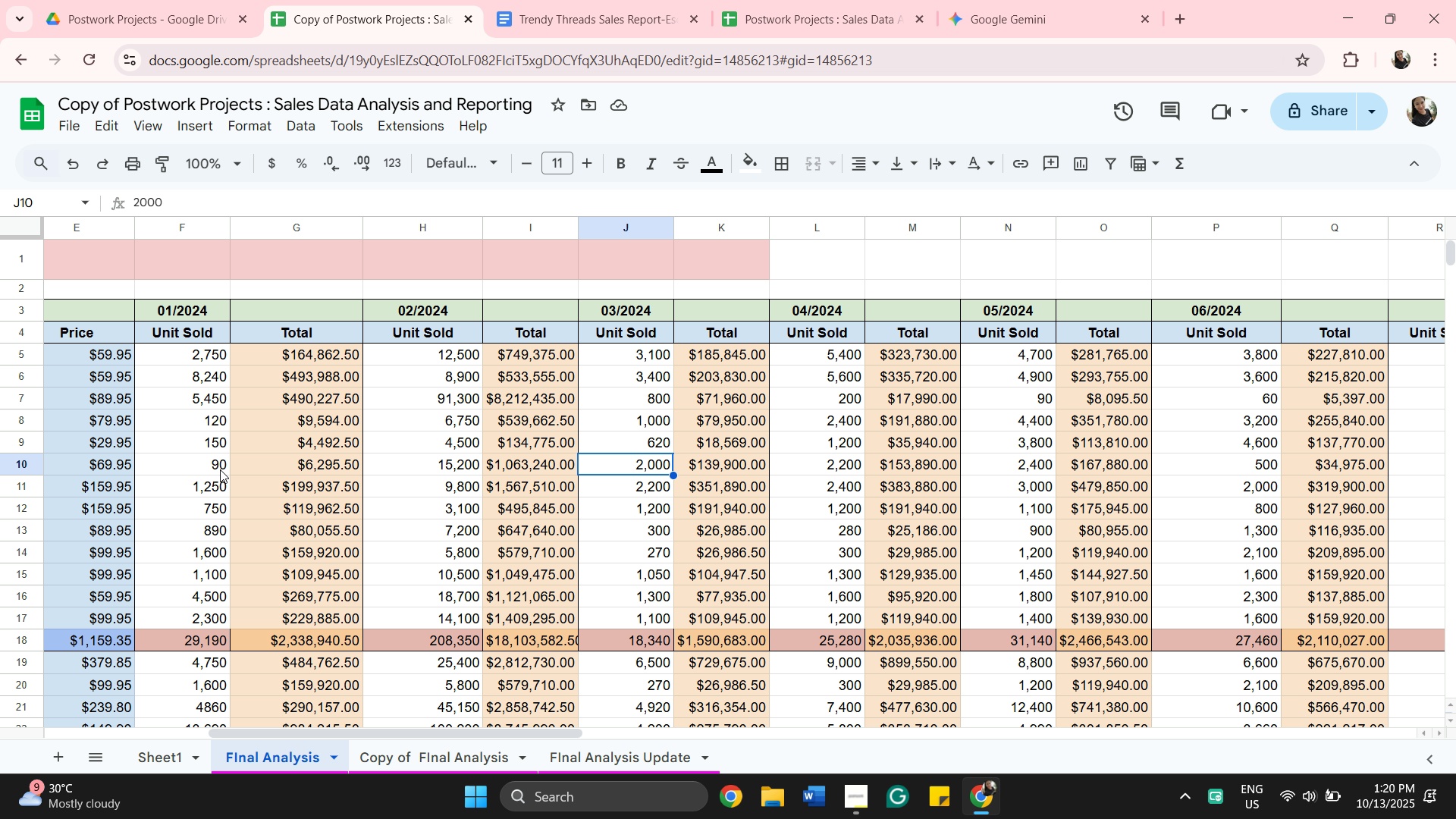 
left_click_drag(start_coordinate=[573, 728], to_coordinate=[704, 735])
 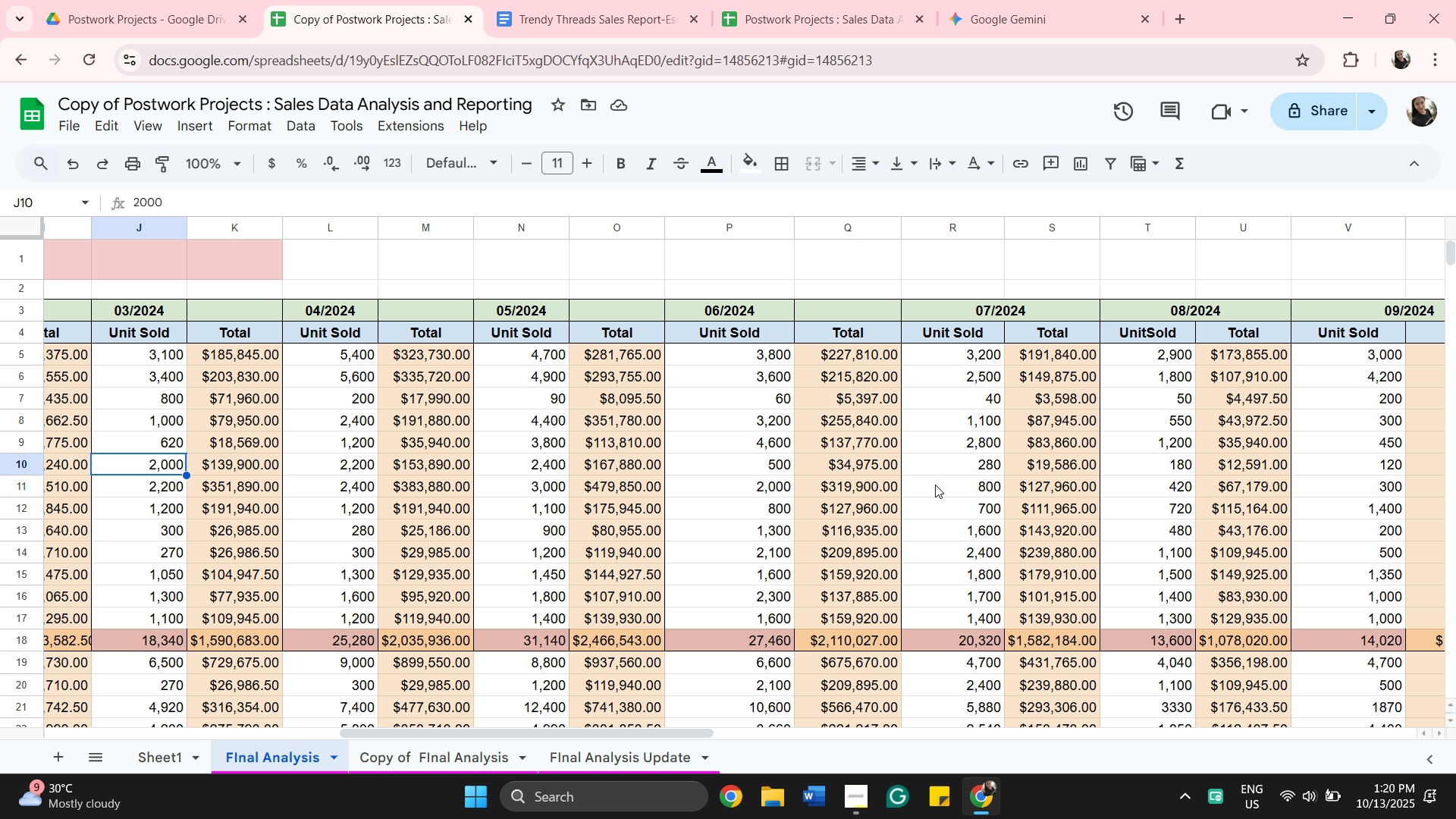 
left_click([963, 594])
 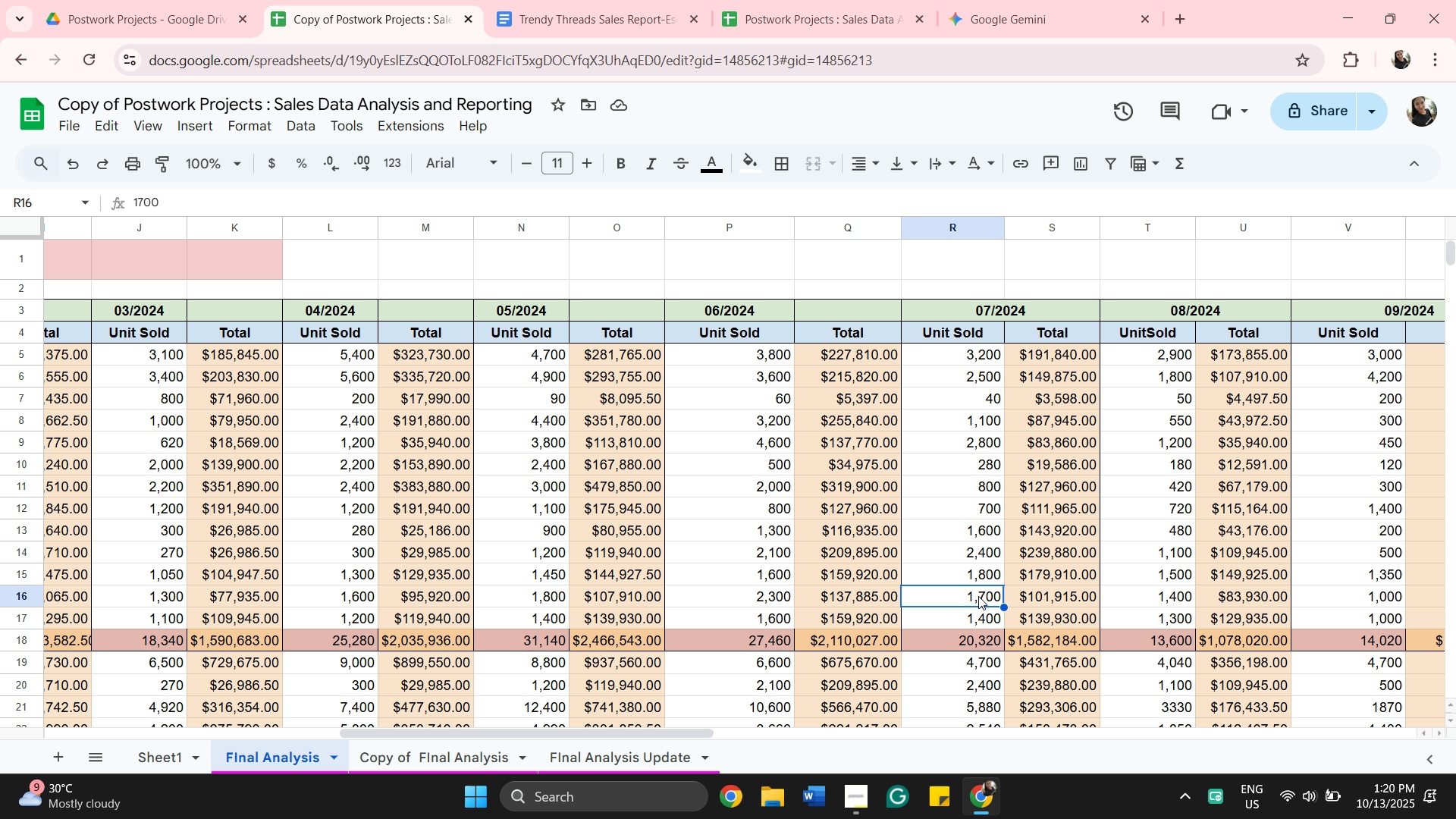 
double_click([978, 596])
 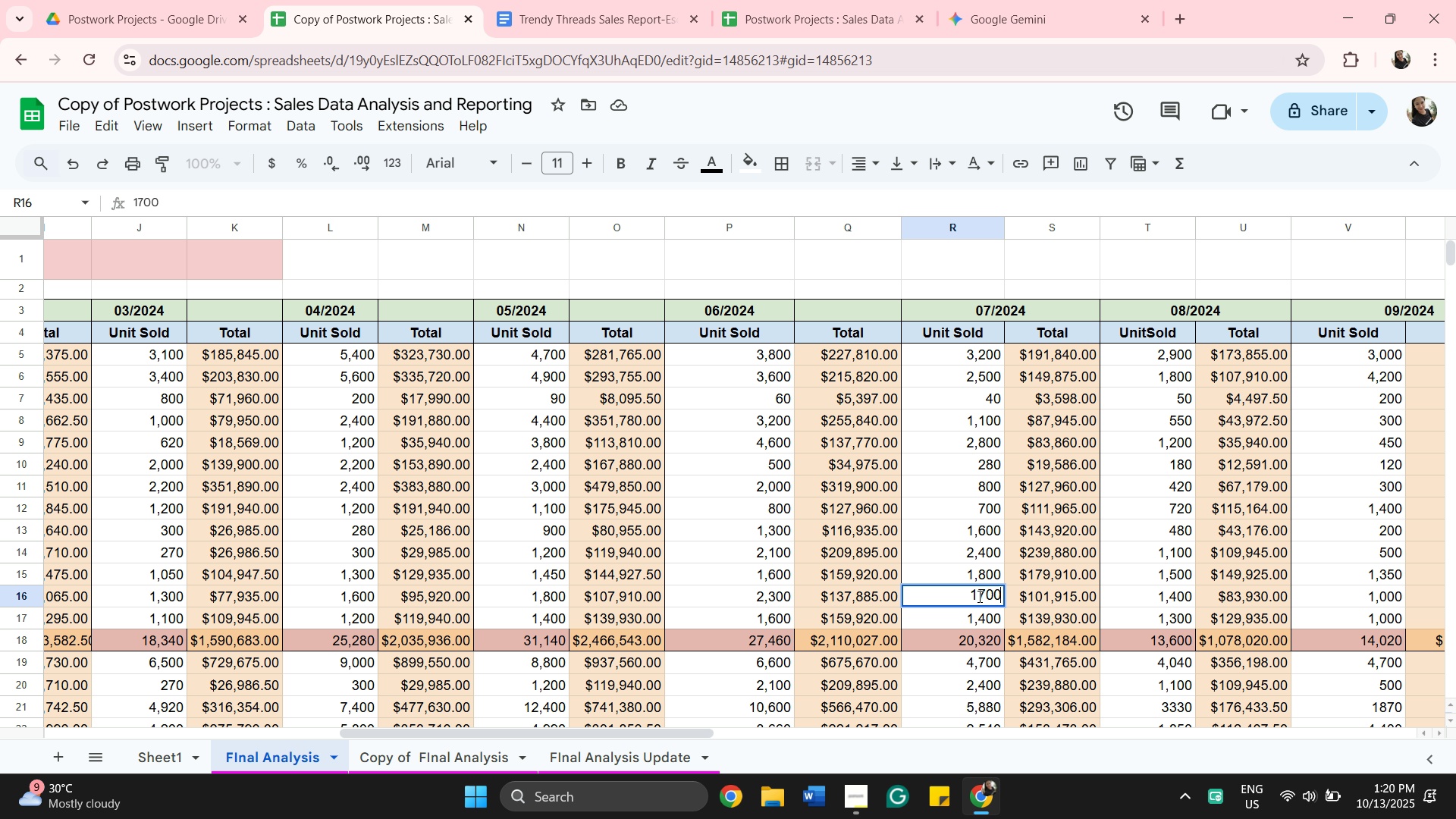 
left_click([978, 596])
 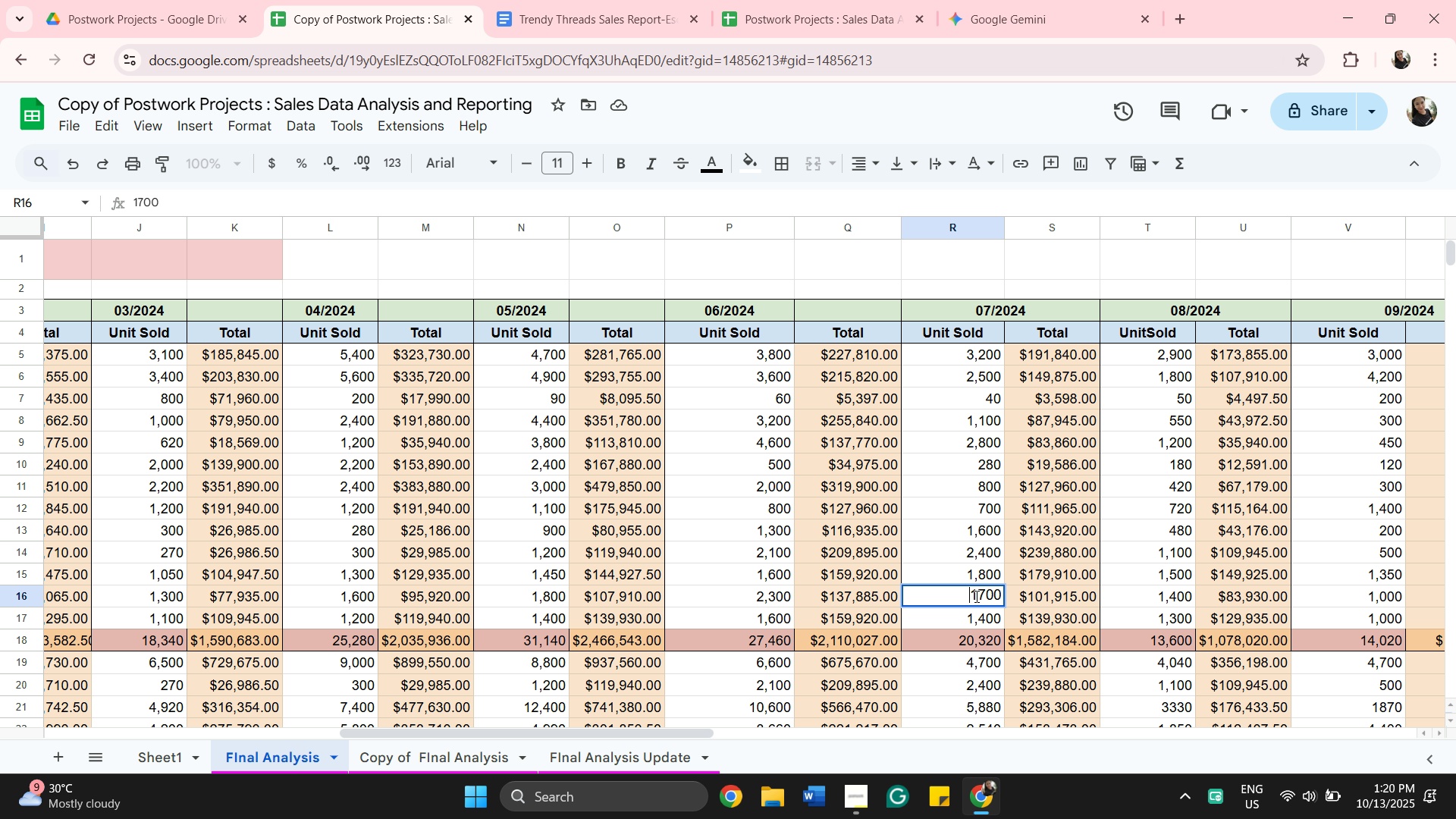 
key(ArrowLeft)
 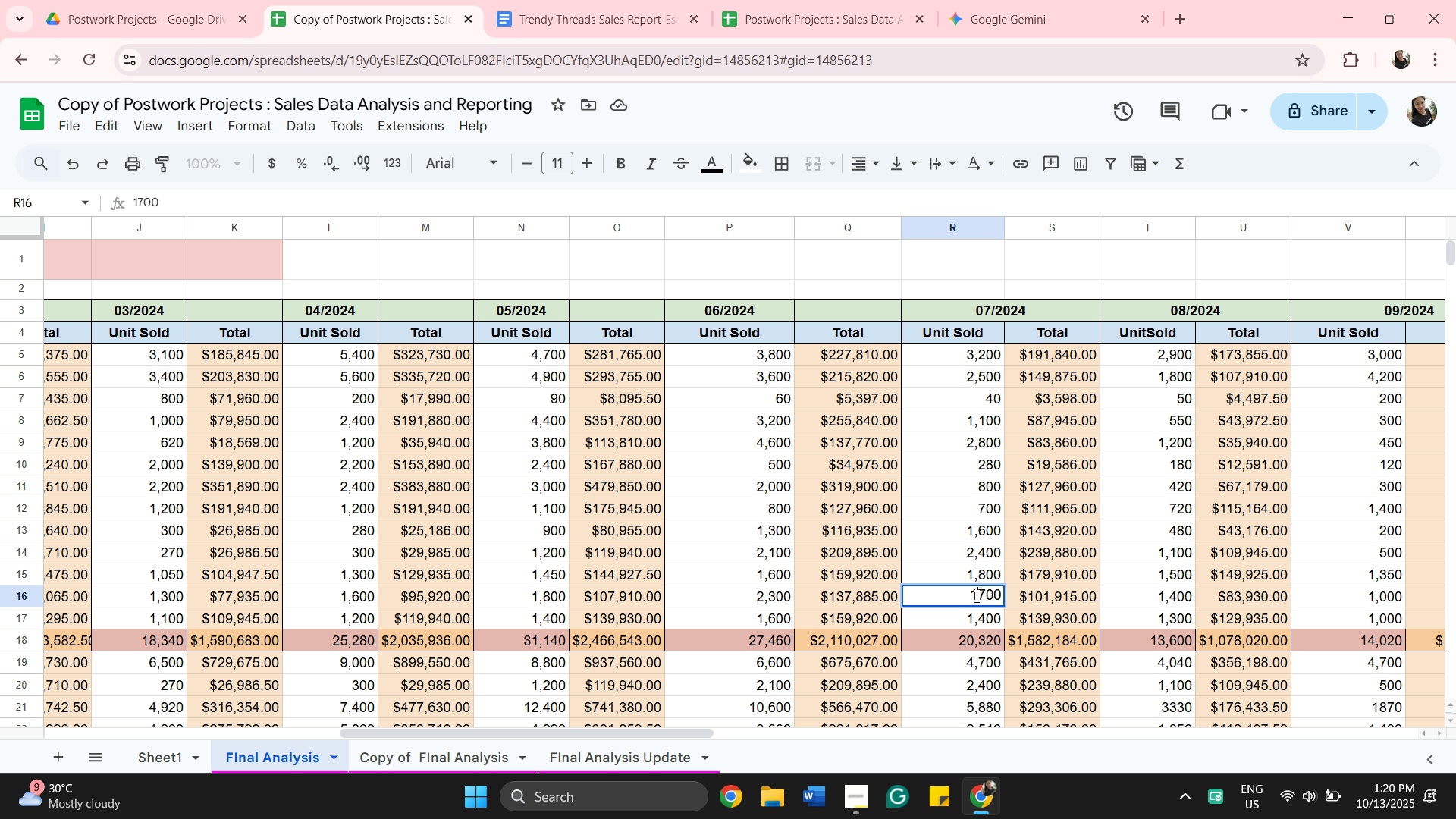 
key(ArrowRight)
 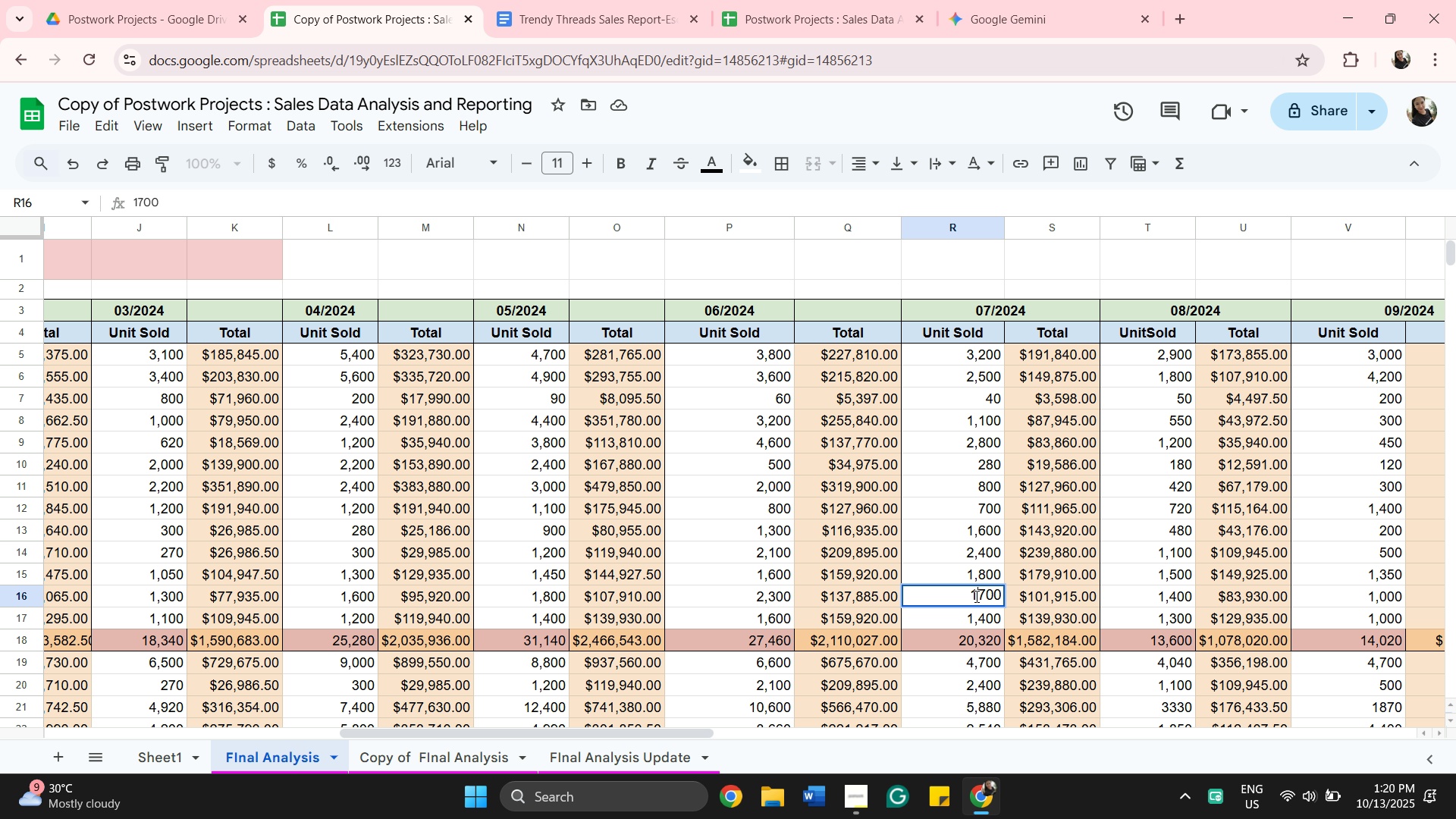 
key(Backspace)
 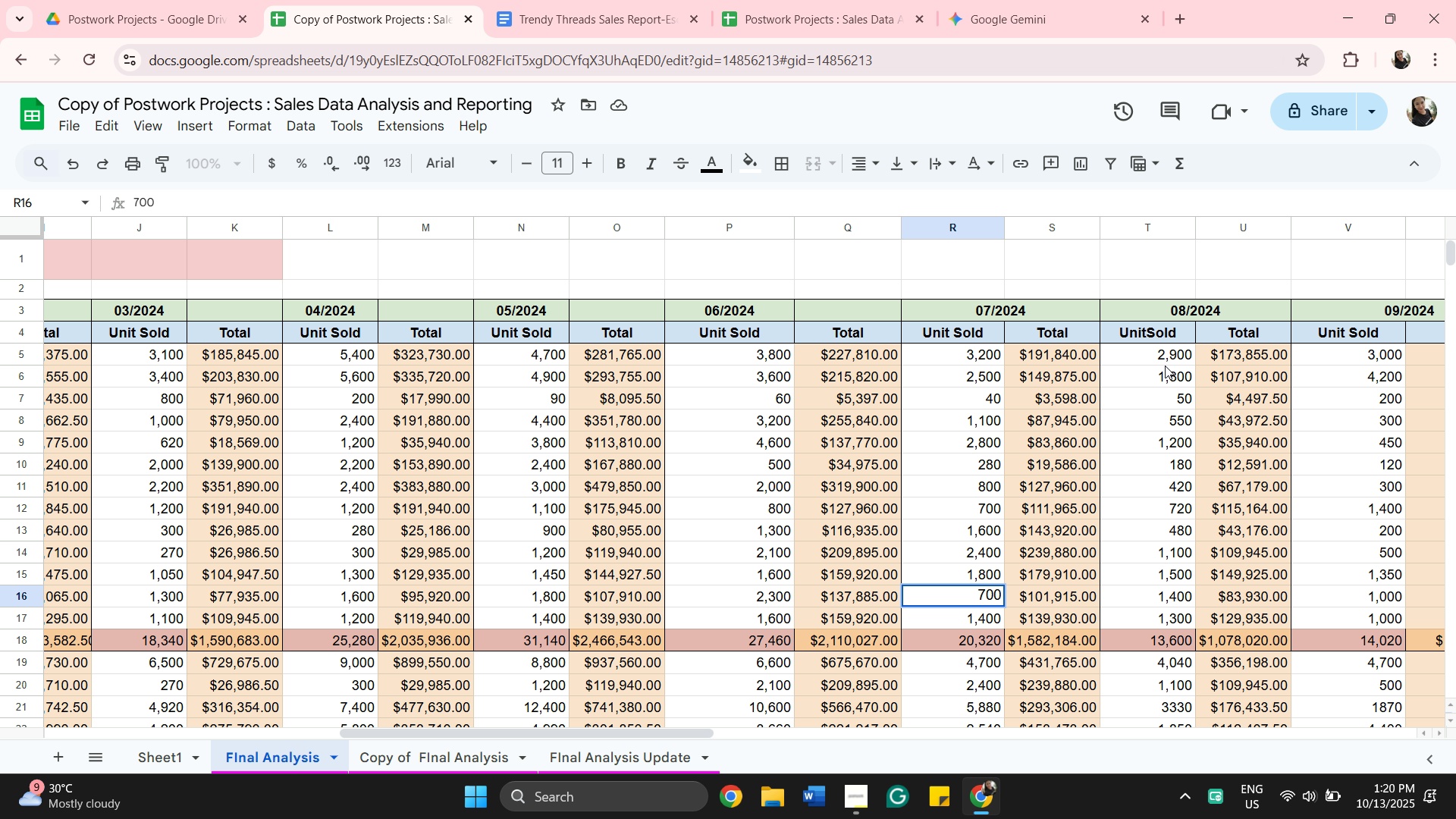 
double_click([1165, 350])
 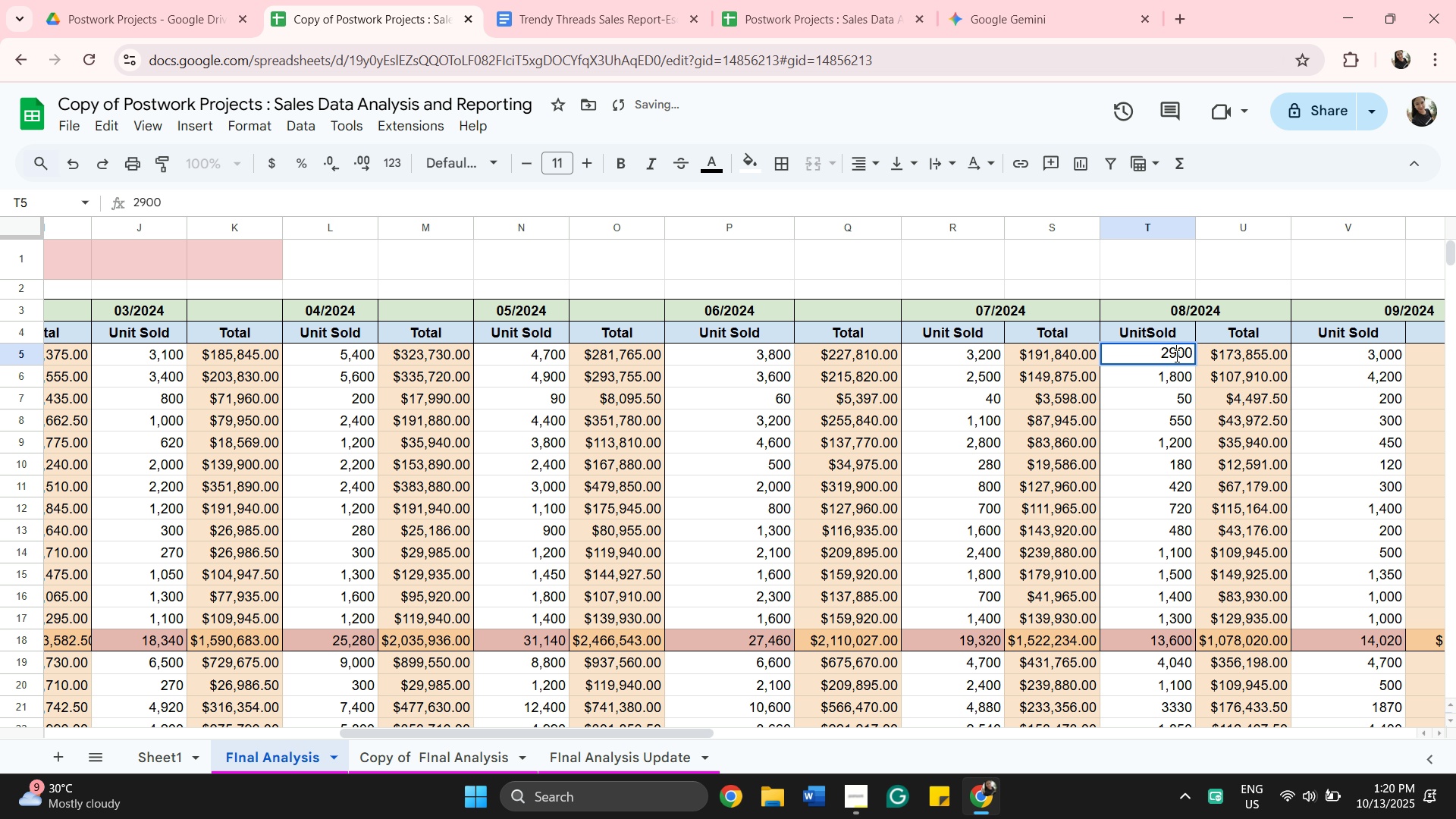 
left_click([1175, 356])
 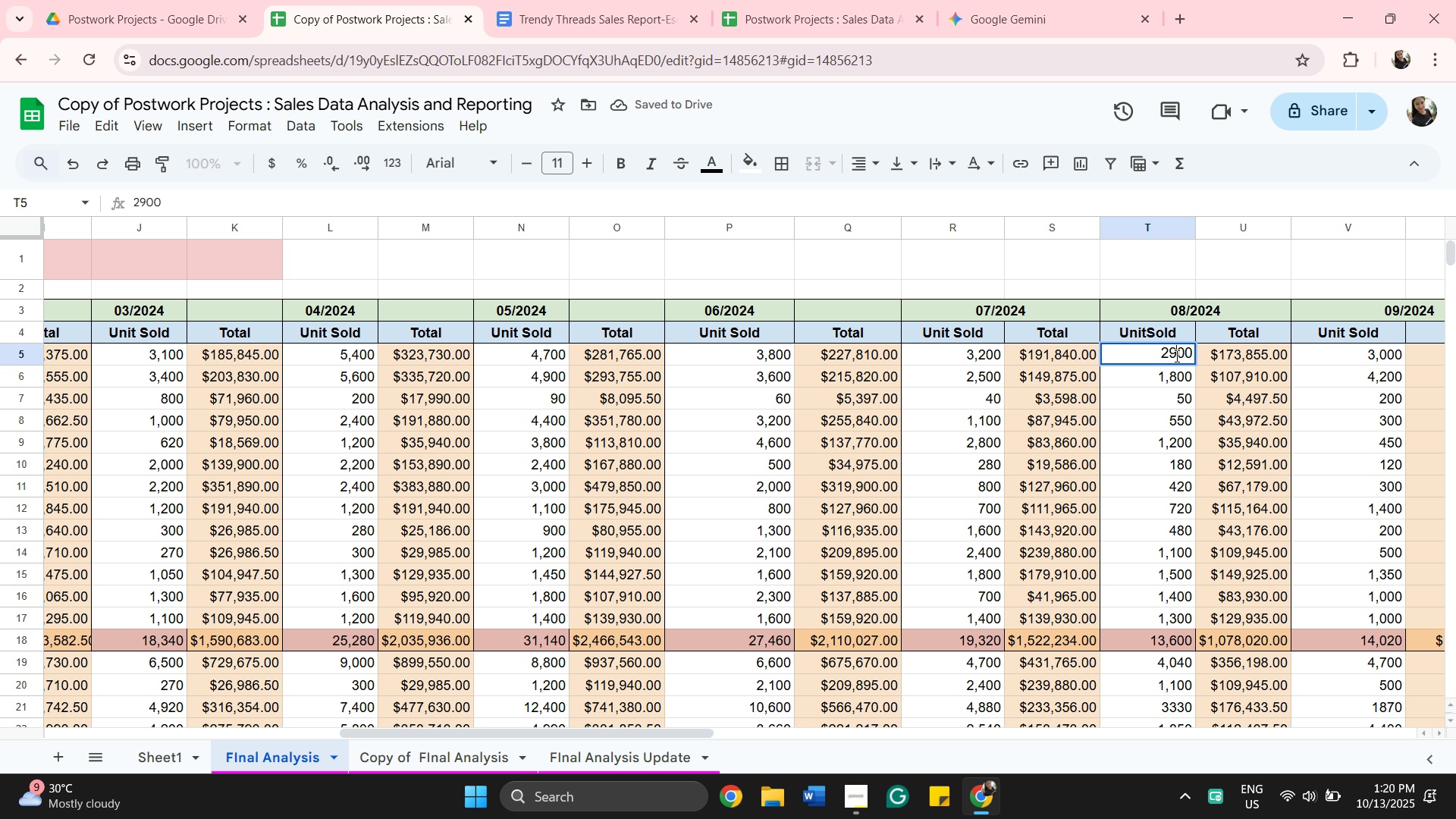 
key(Backspace)
 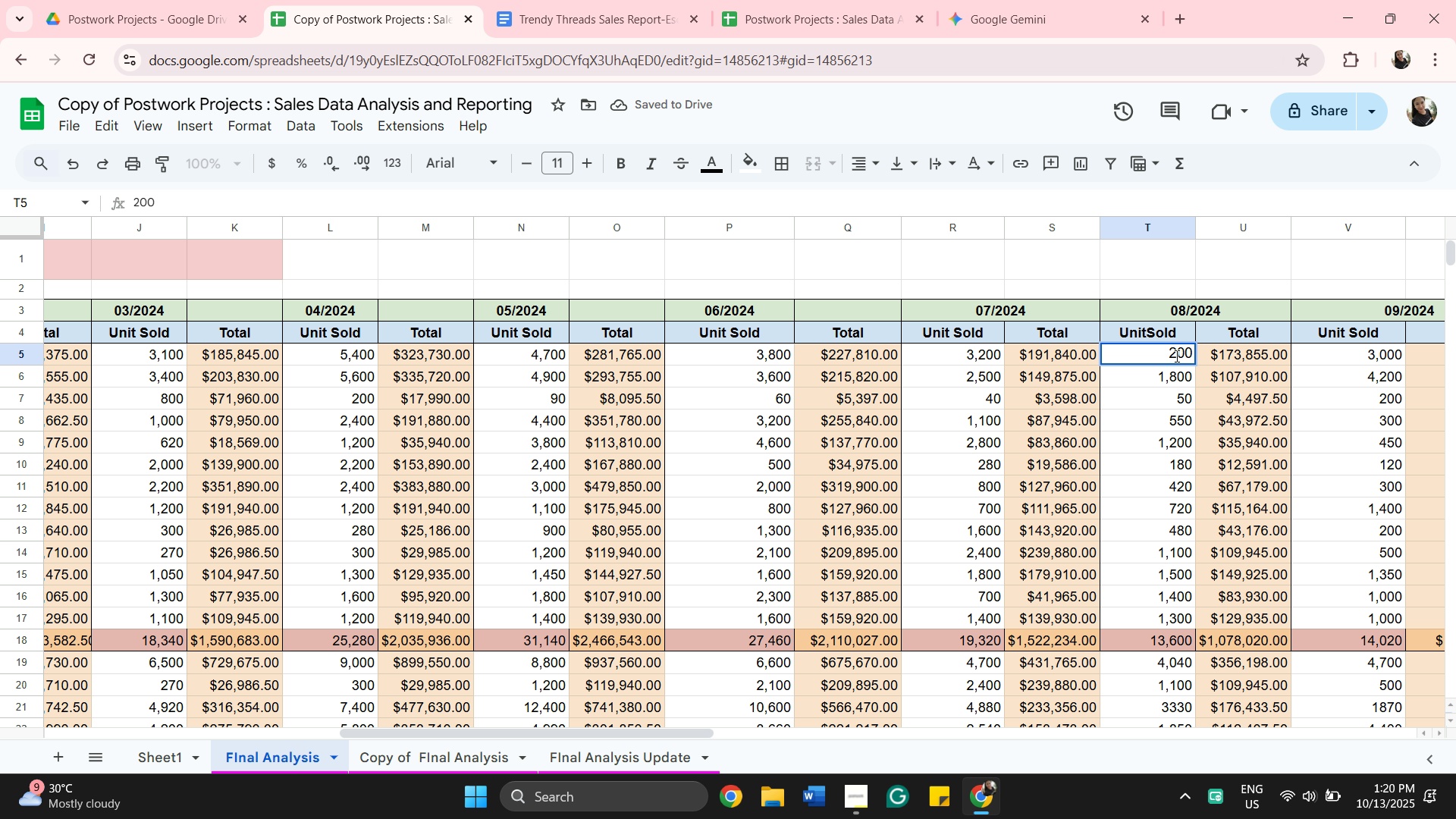 
key(0)
 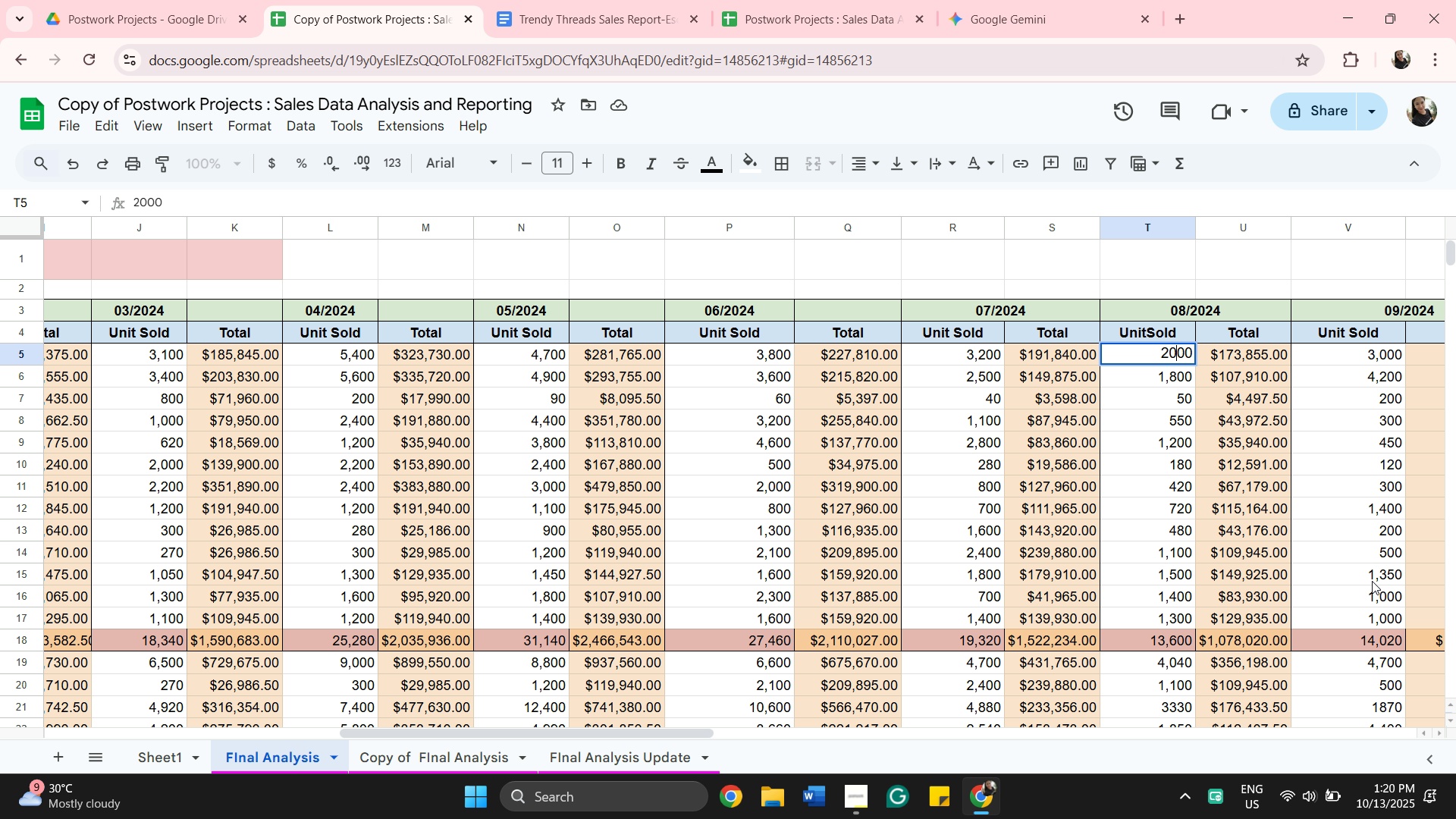 
scroll: coordinate [1388, 475], scroll_direction: down, amount: 1.0
 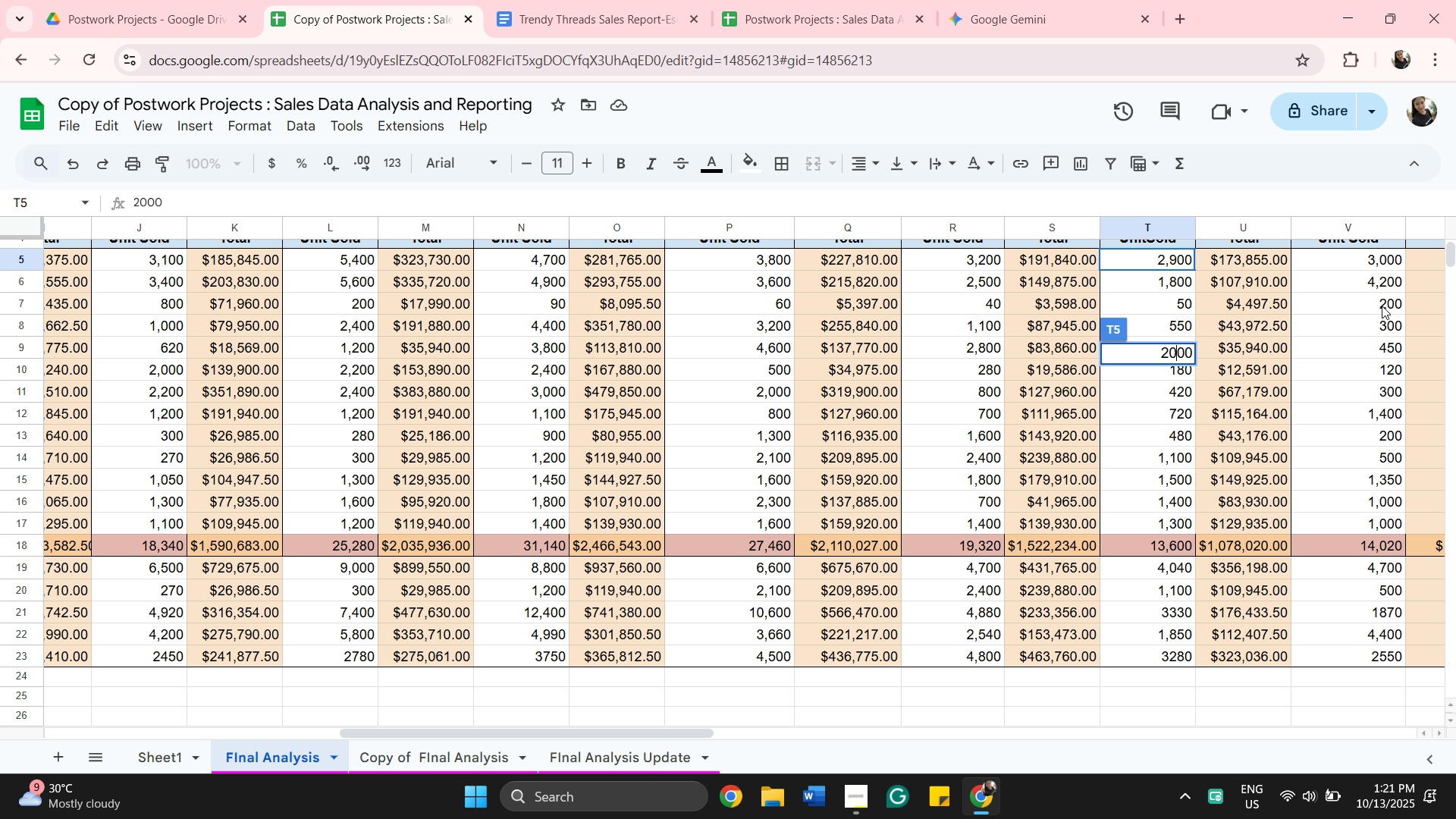 
left_click([1382, 306])
 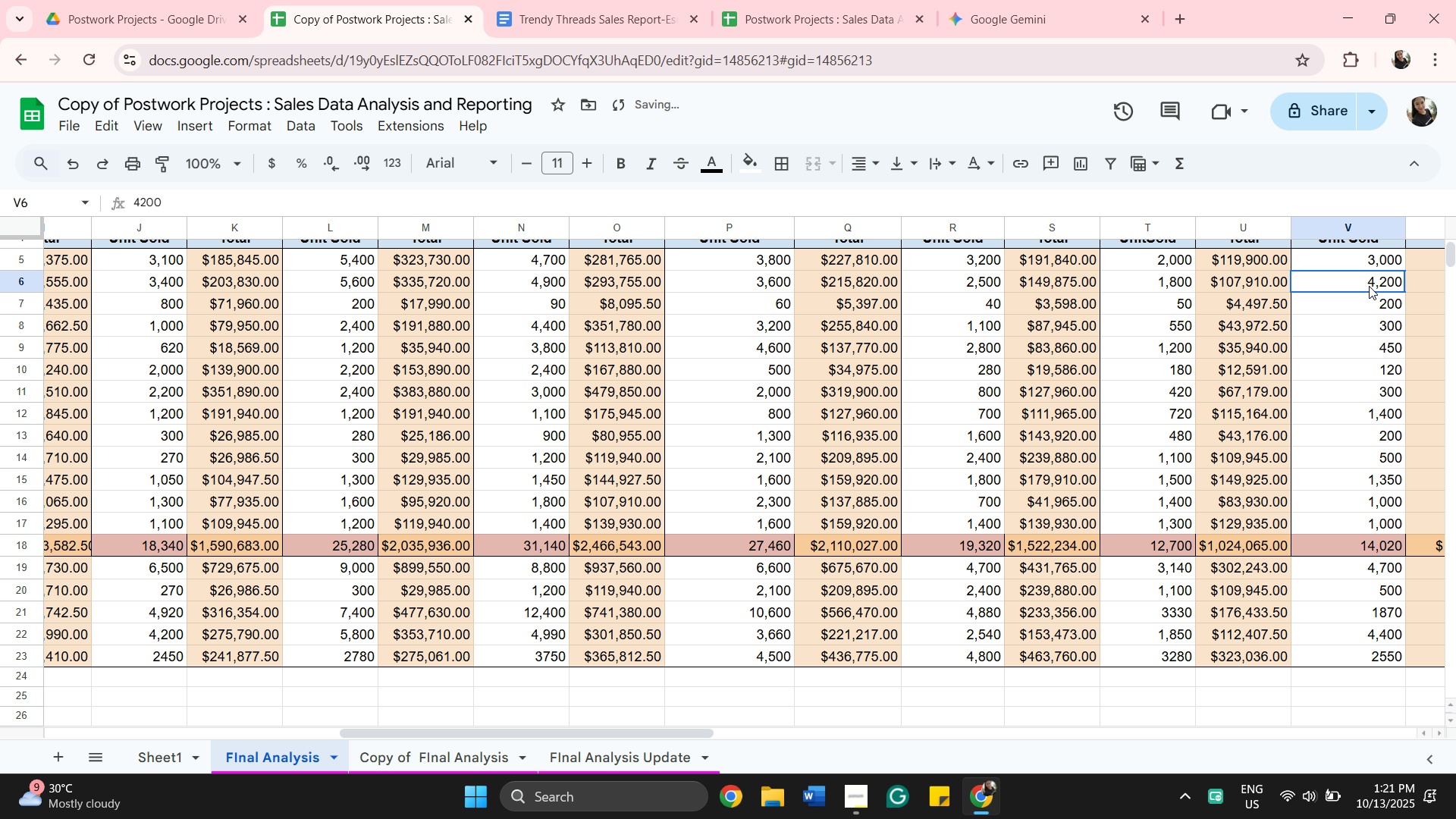 
left_click([1369, 286])
 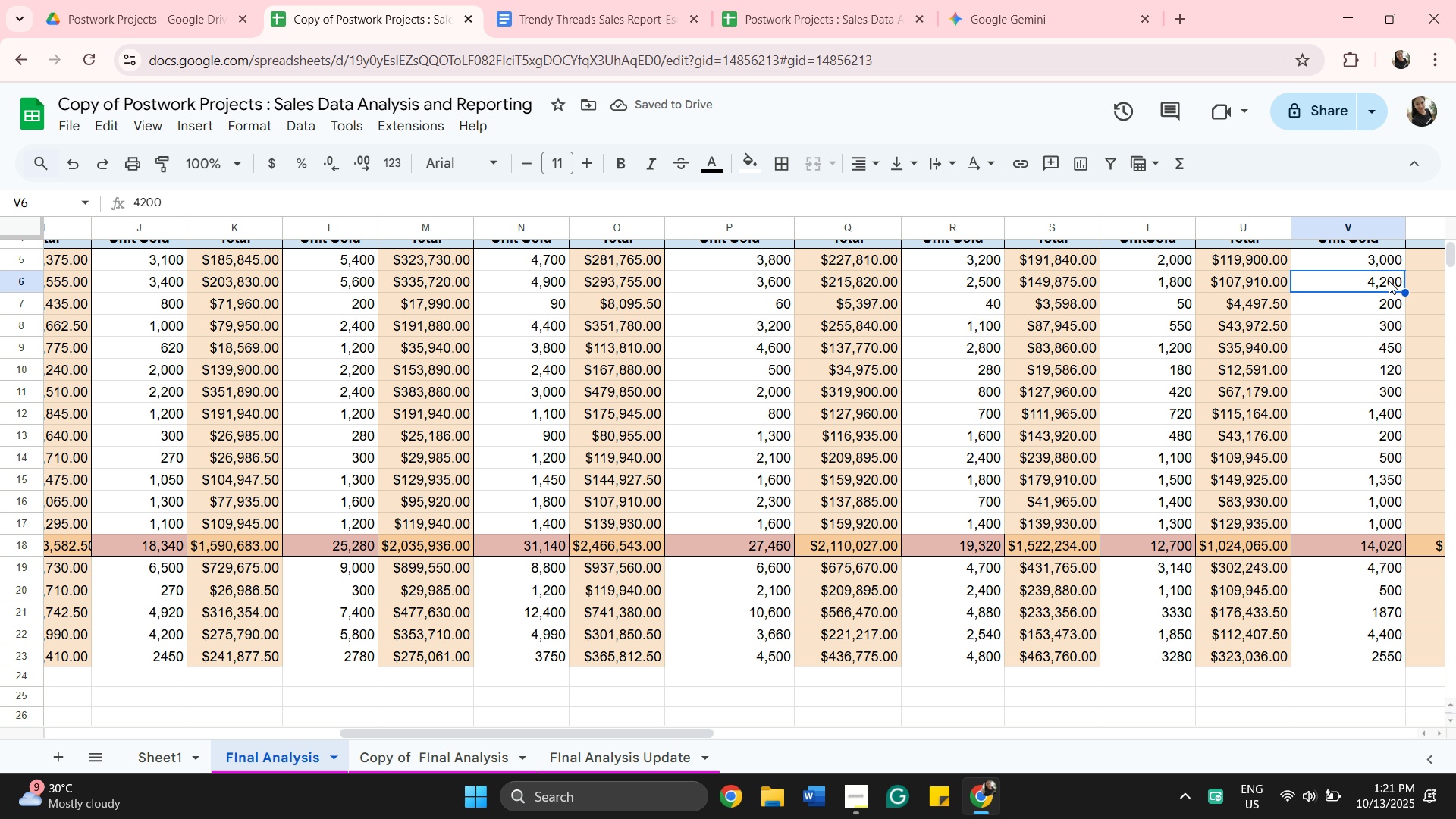 
double_click([1389, 281])
 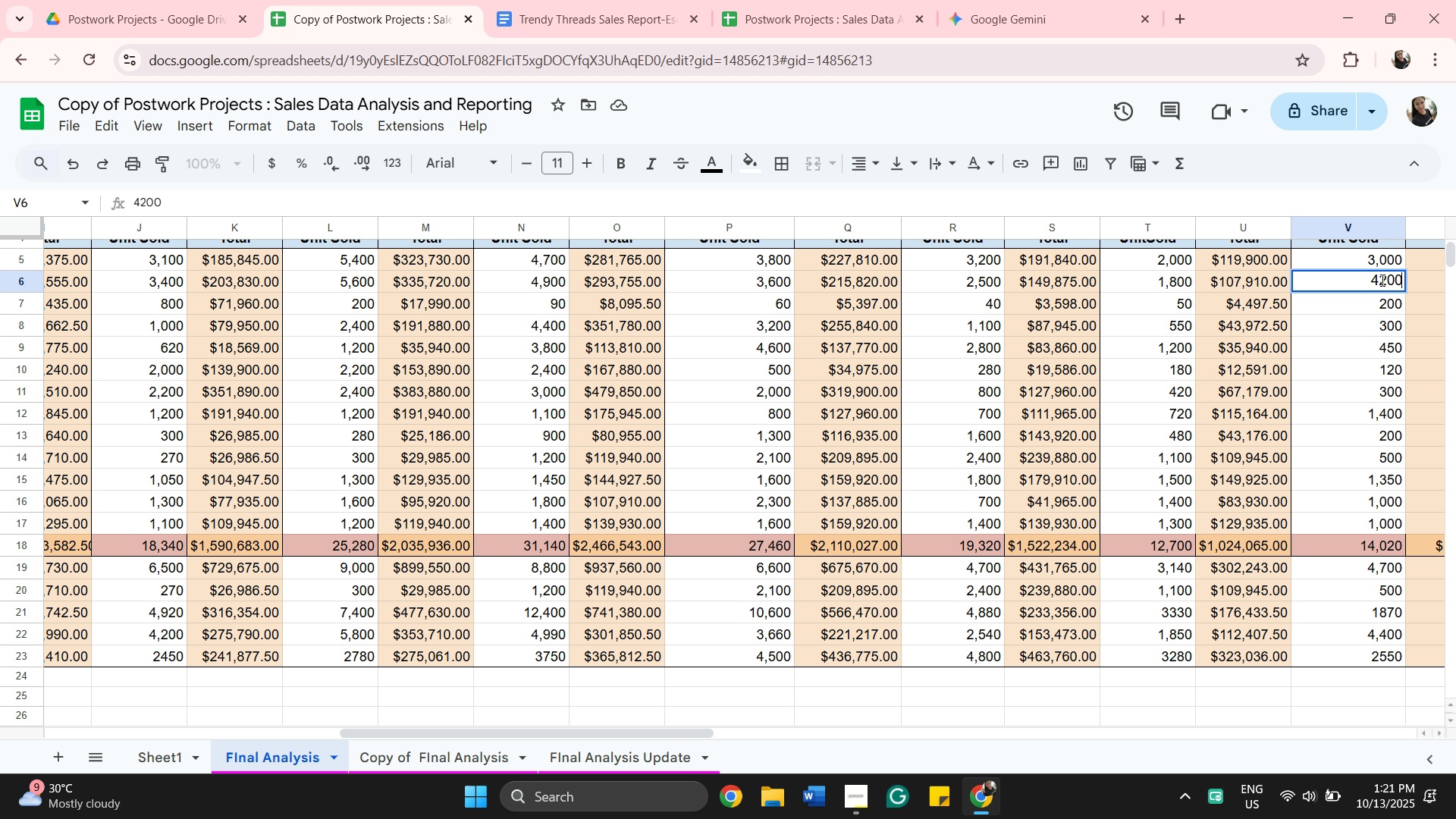 
left_click([1389, 278])
 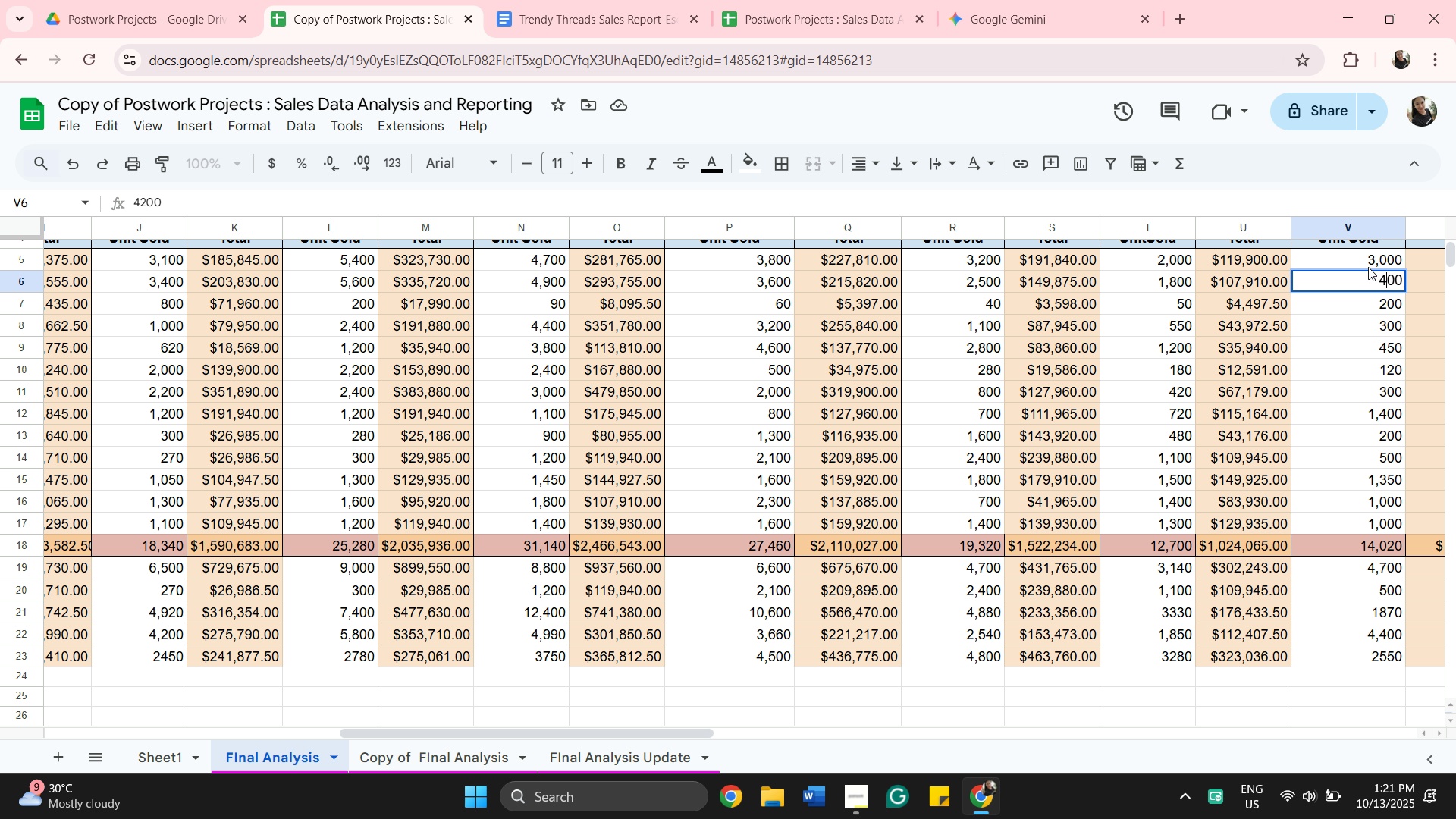 
key(Backspace)
 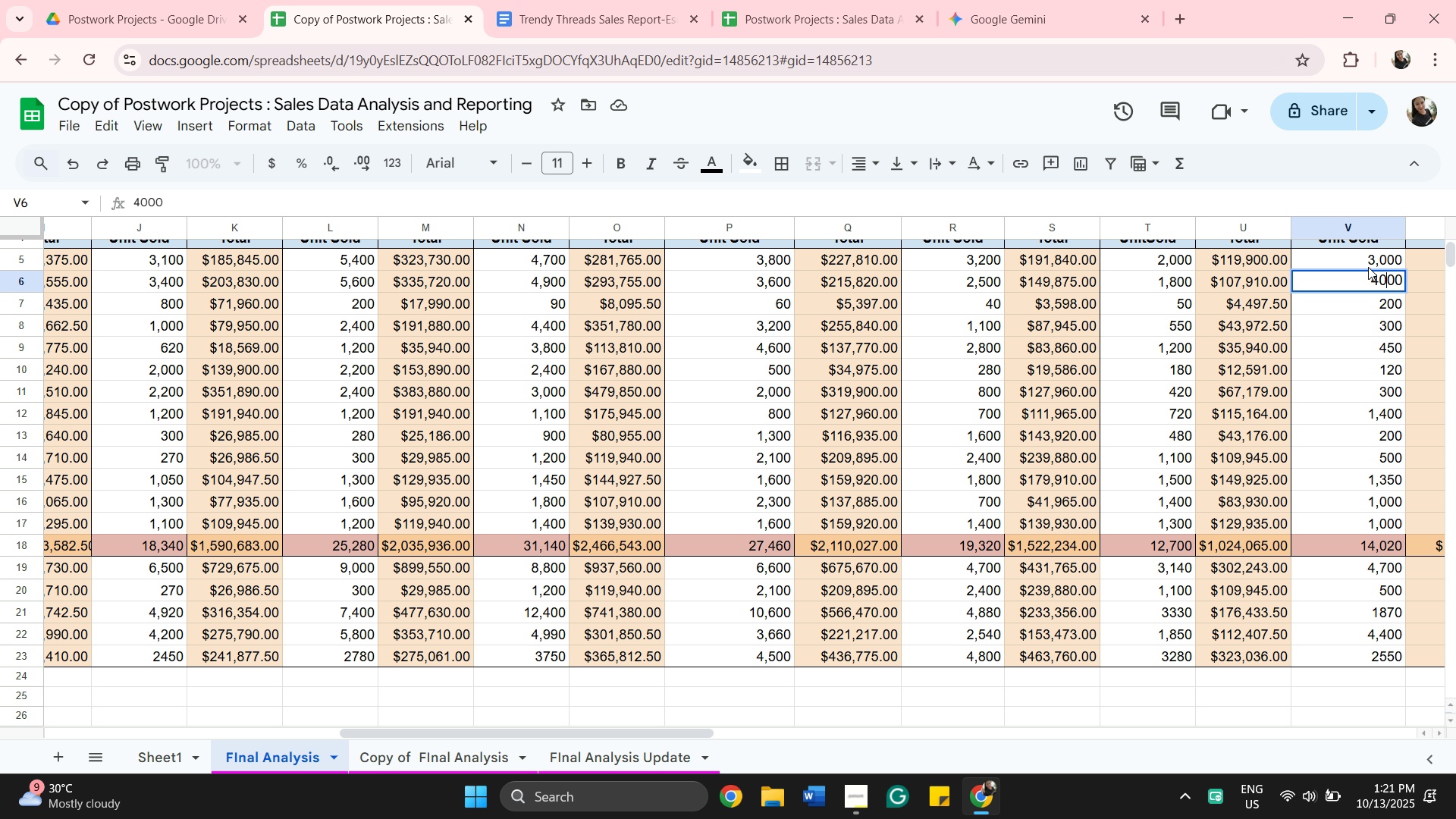 
key(0)
 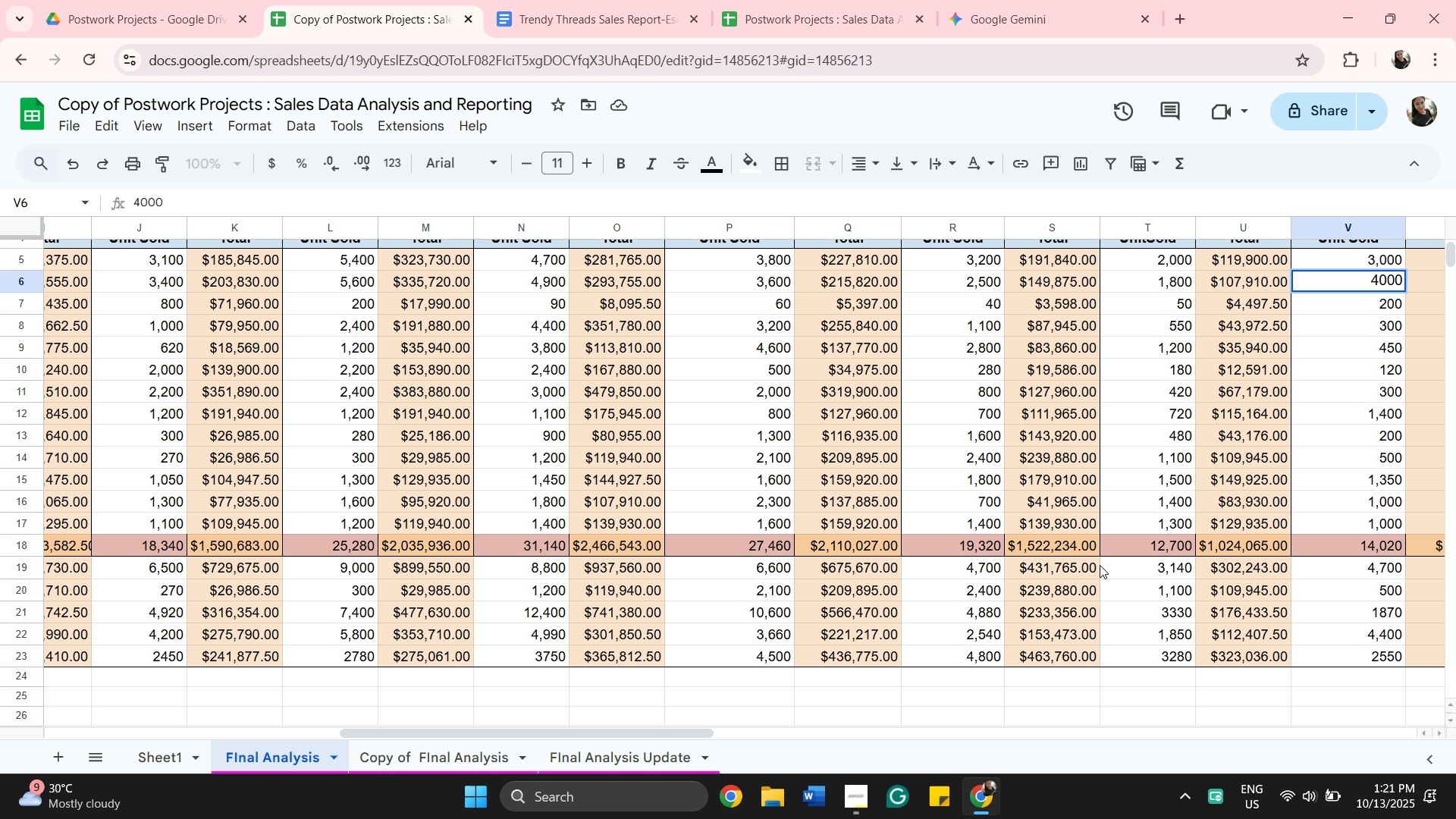 
scroll: coordinate [1163, 522], scroll_direction: down, amount: 2.0
 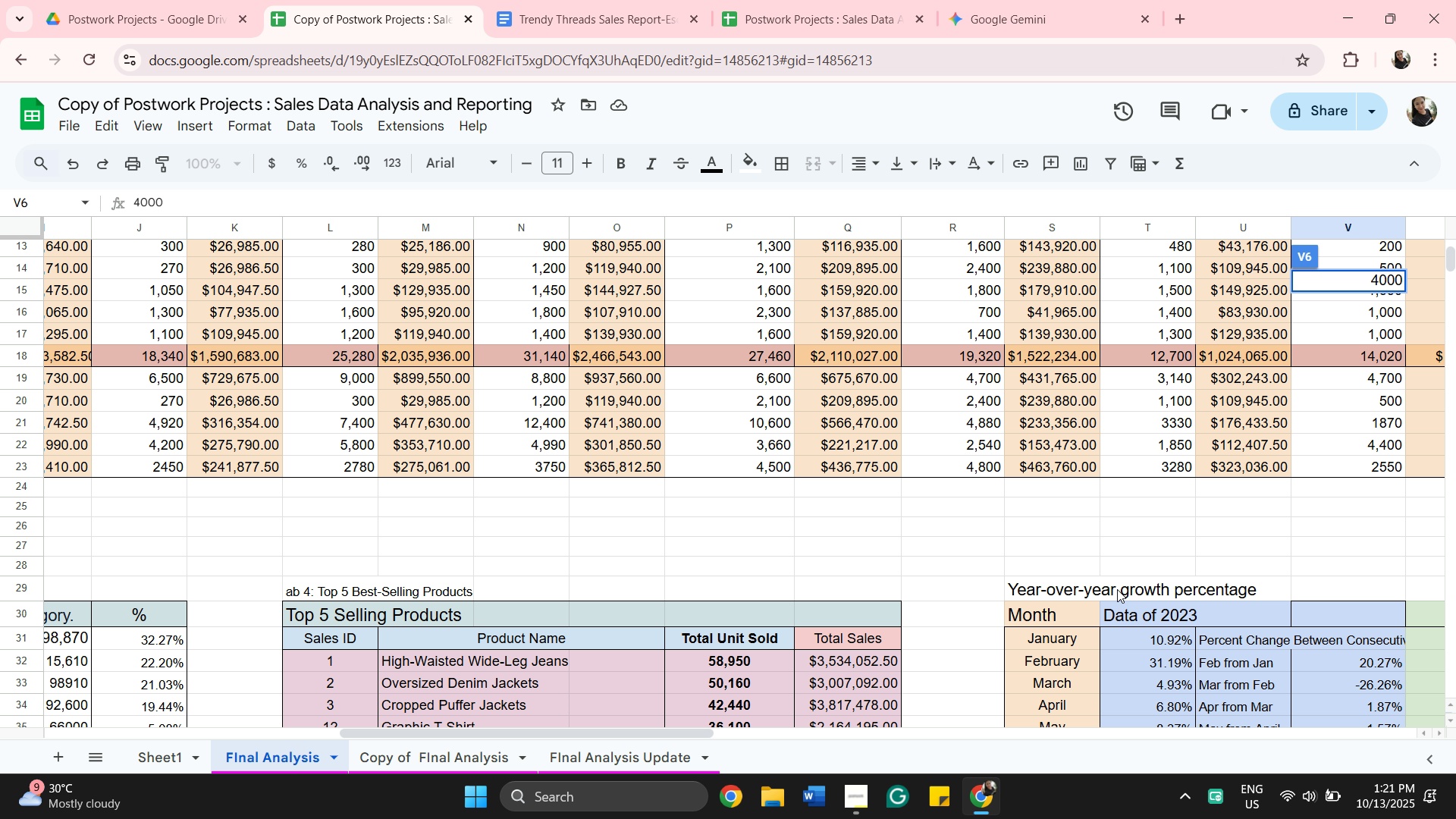 
scroll: coordinate [1024, 632], scroll_direction: up, amount: 2.0
 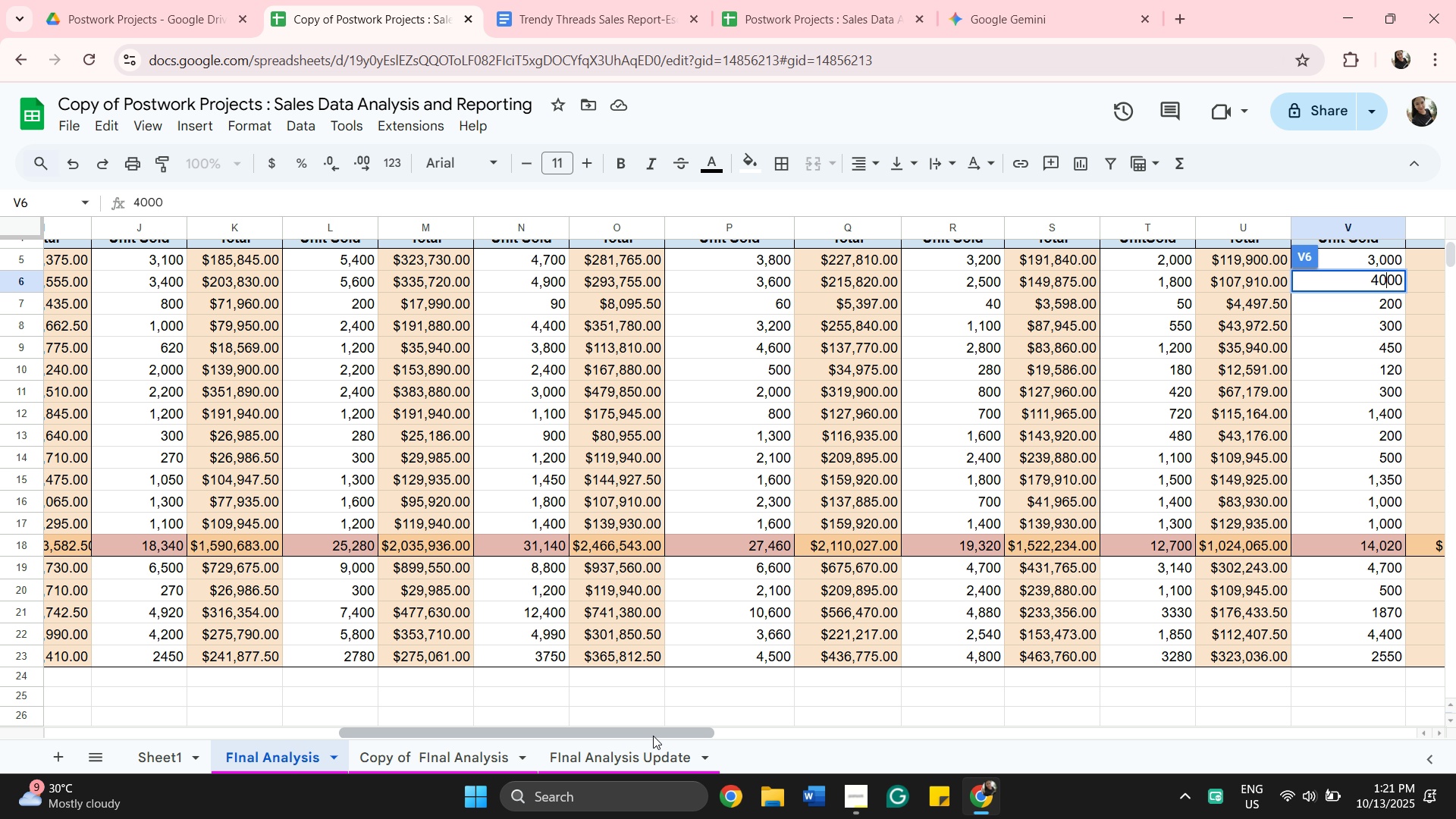 
left_click_drag(start_coordinate=[653, 735], to_coordinate=[1030, 721])
 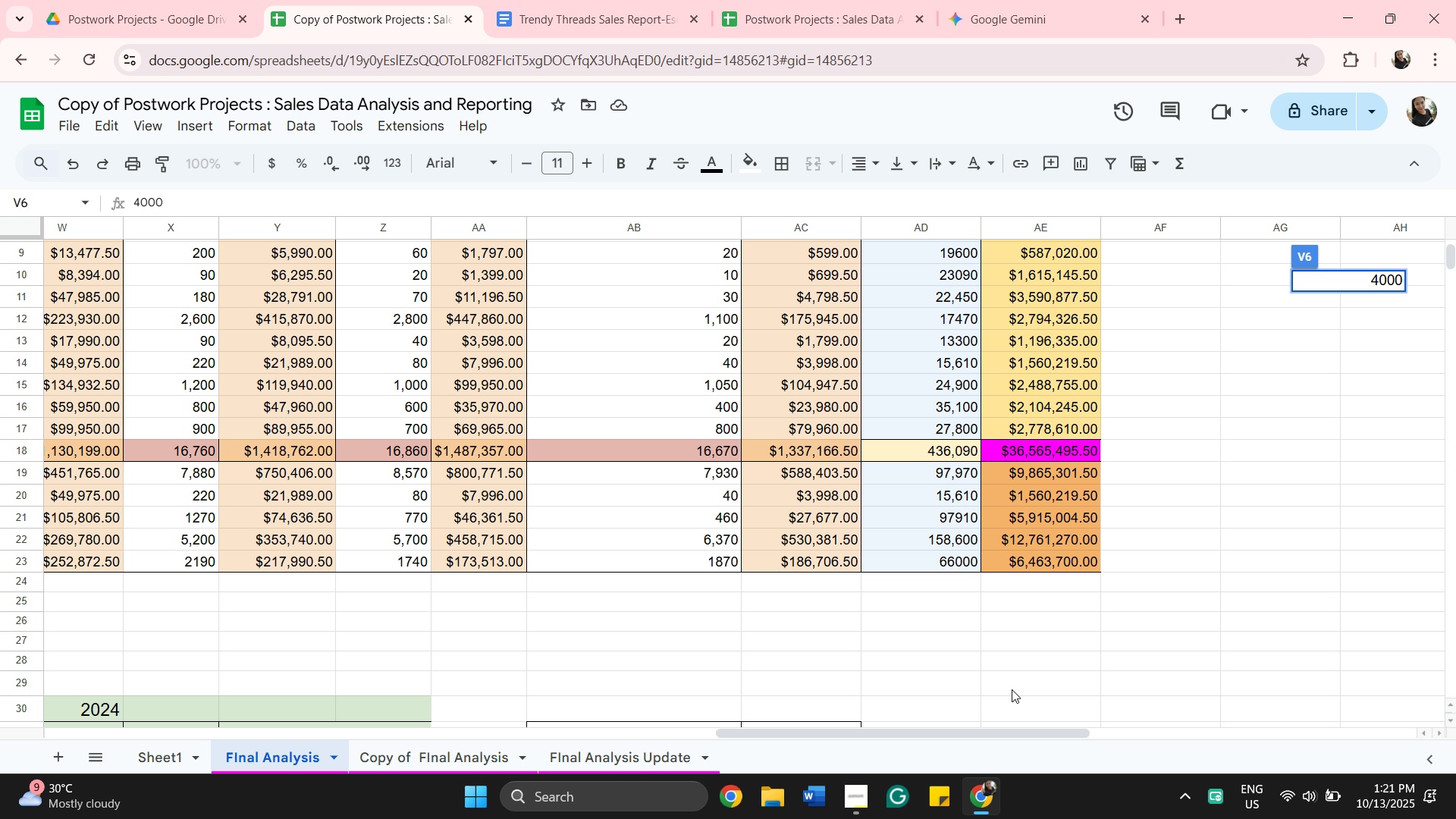 
scroll: coordinate [1012, 689], scroll_direction: down, amount: 1.0
 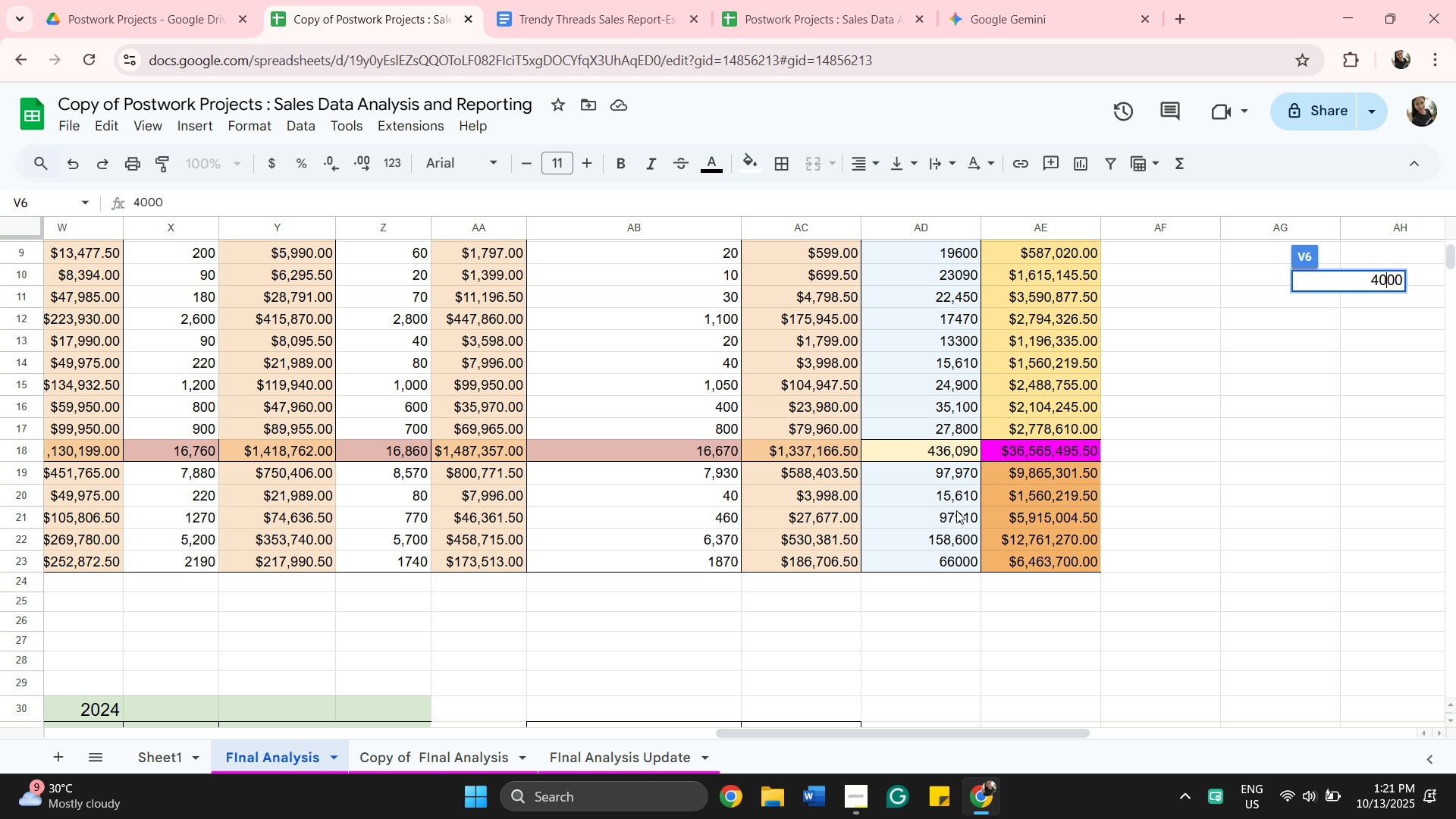 
wait(5.34)
 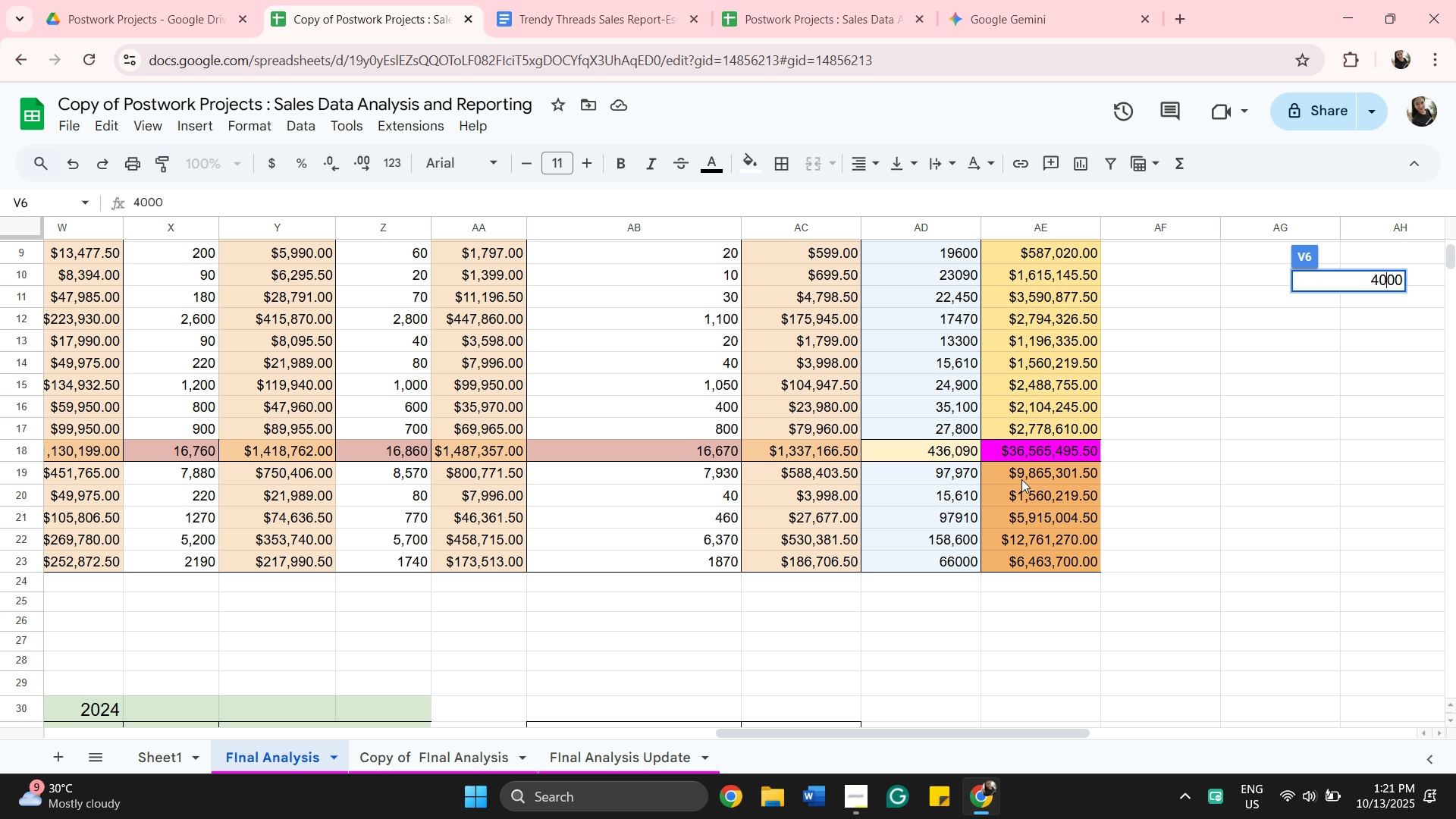 
scroll: coordinate [953, 485], scroll_direction: up, amount: 1.0
 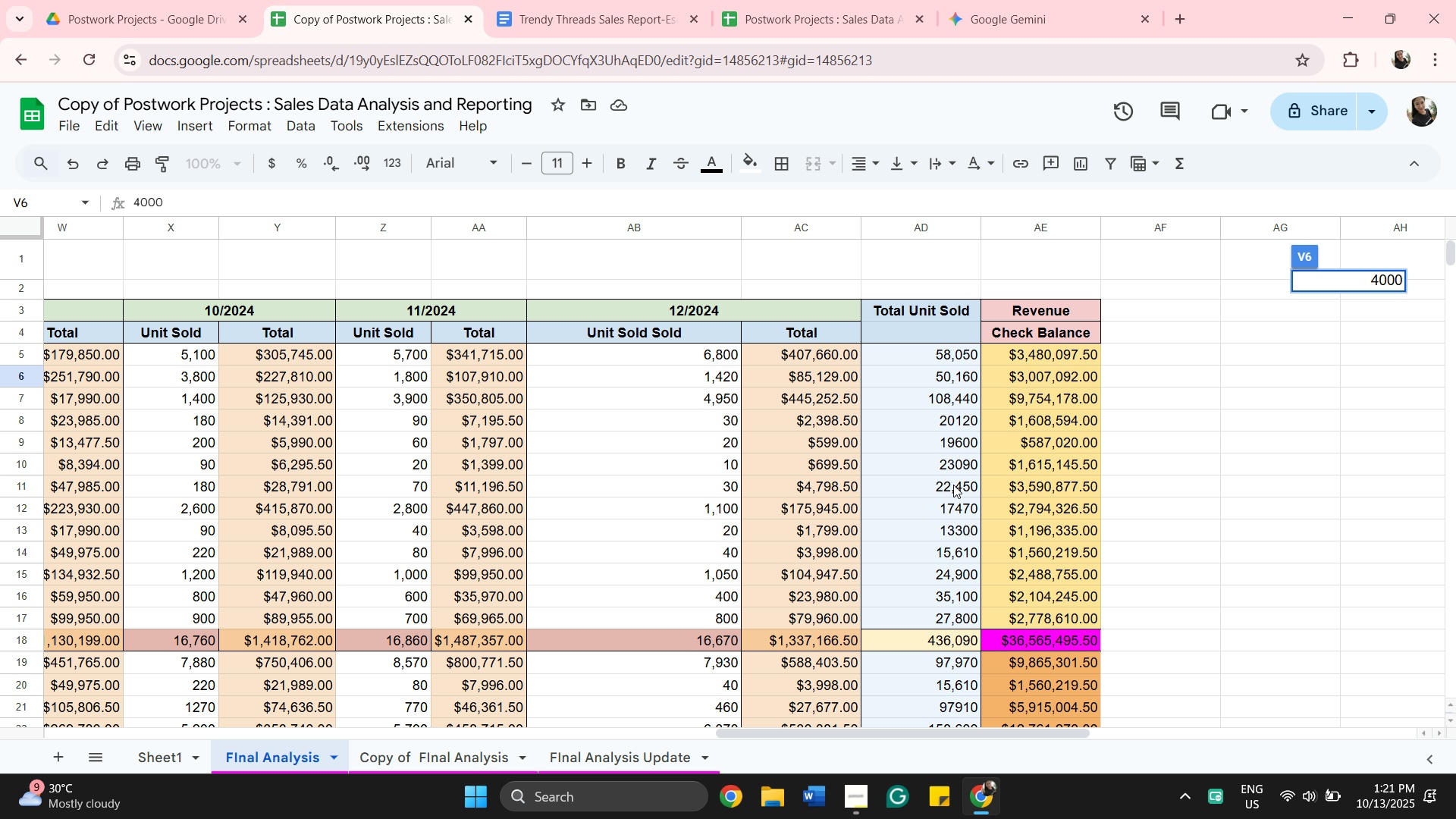 
scroll: coordinate [953, 485], scroll_direction: down, amount: 1.0
 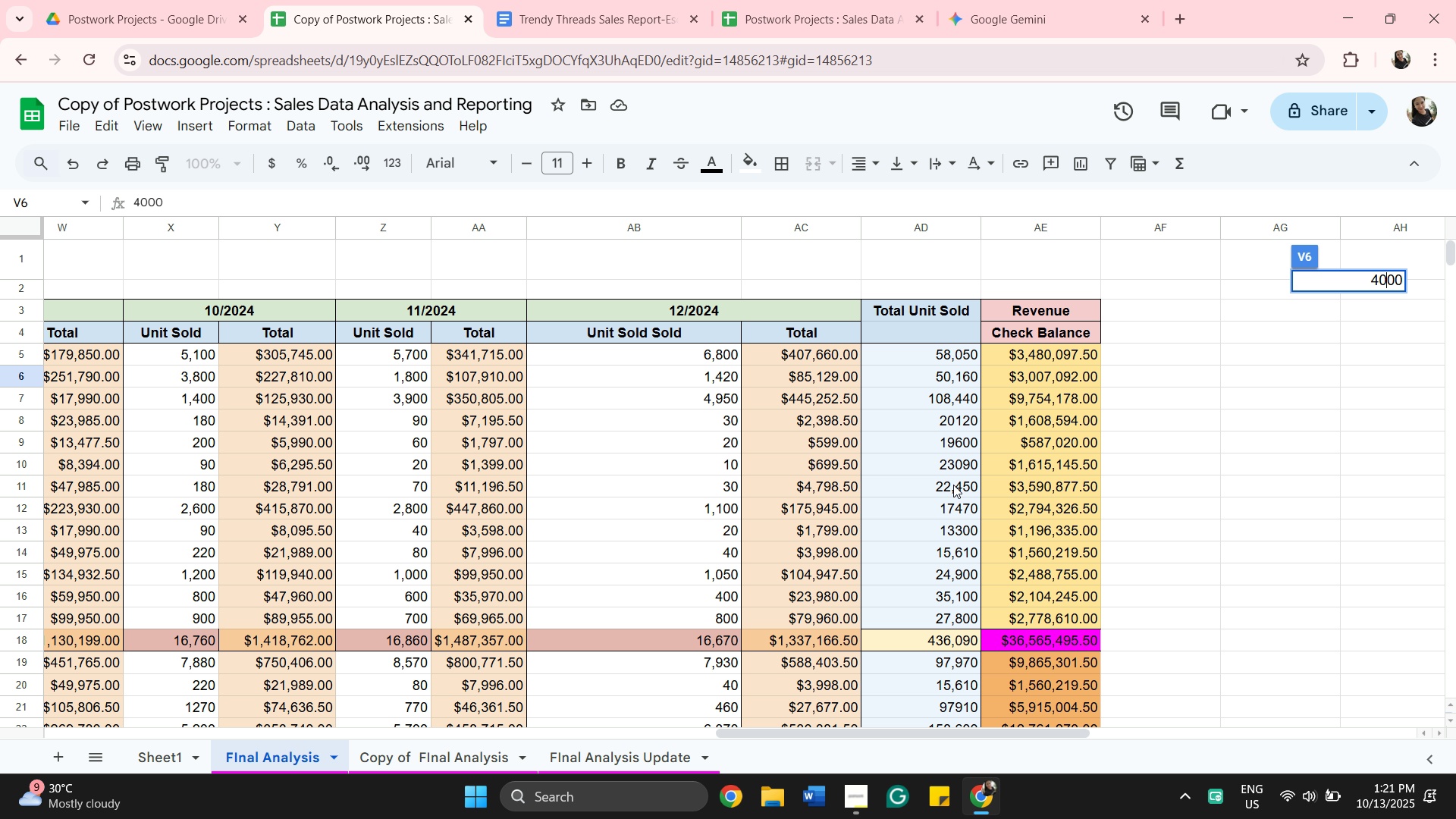 
scroll: coordinate [953, 485], scroll_direction: up, amount: 1.0
 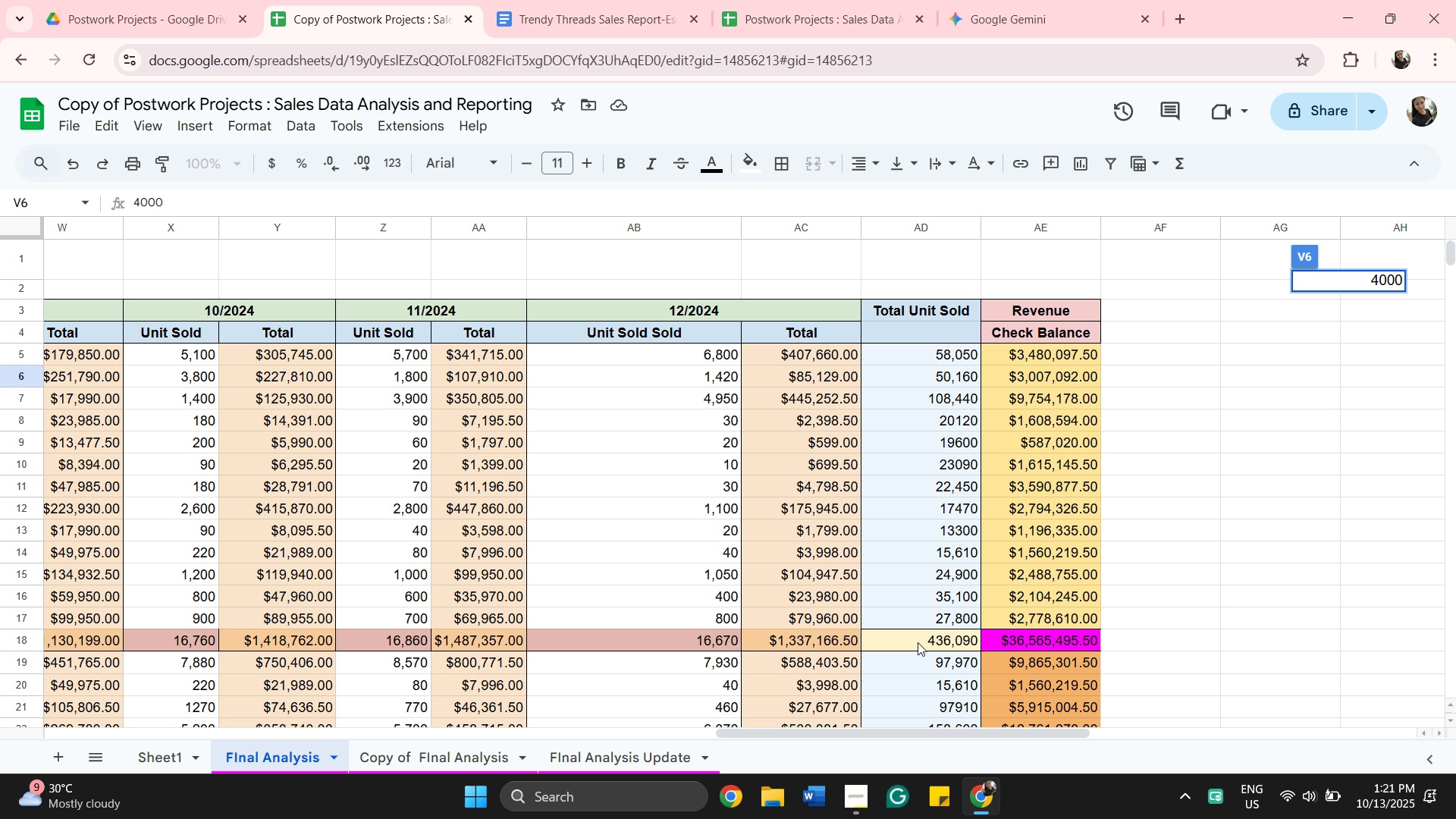 
left_click([918, 642])
 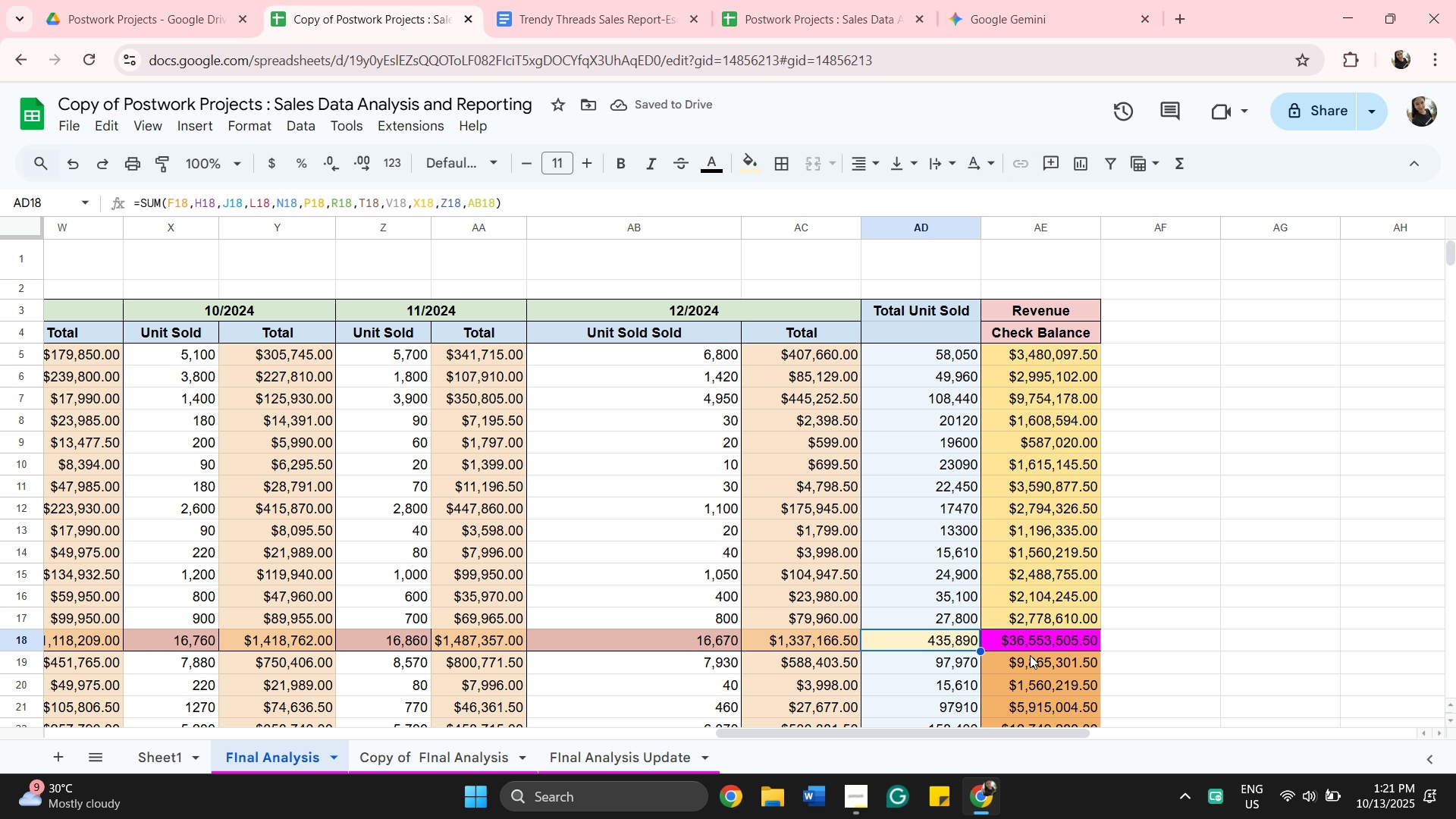 
wait(5.45)
 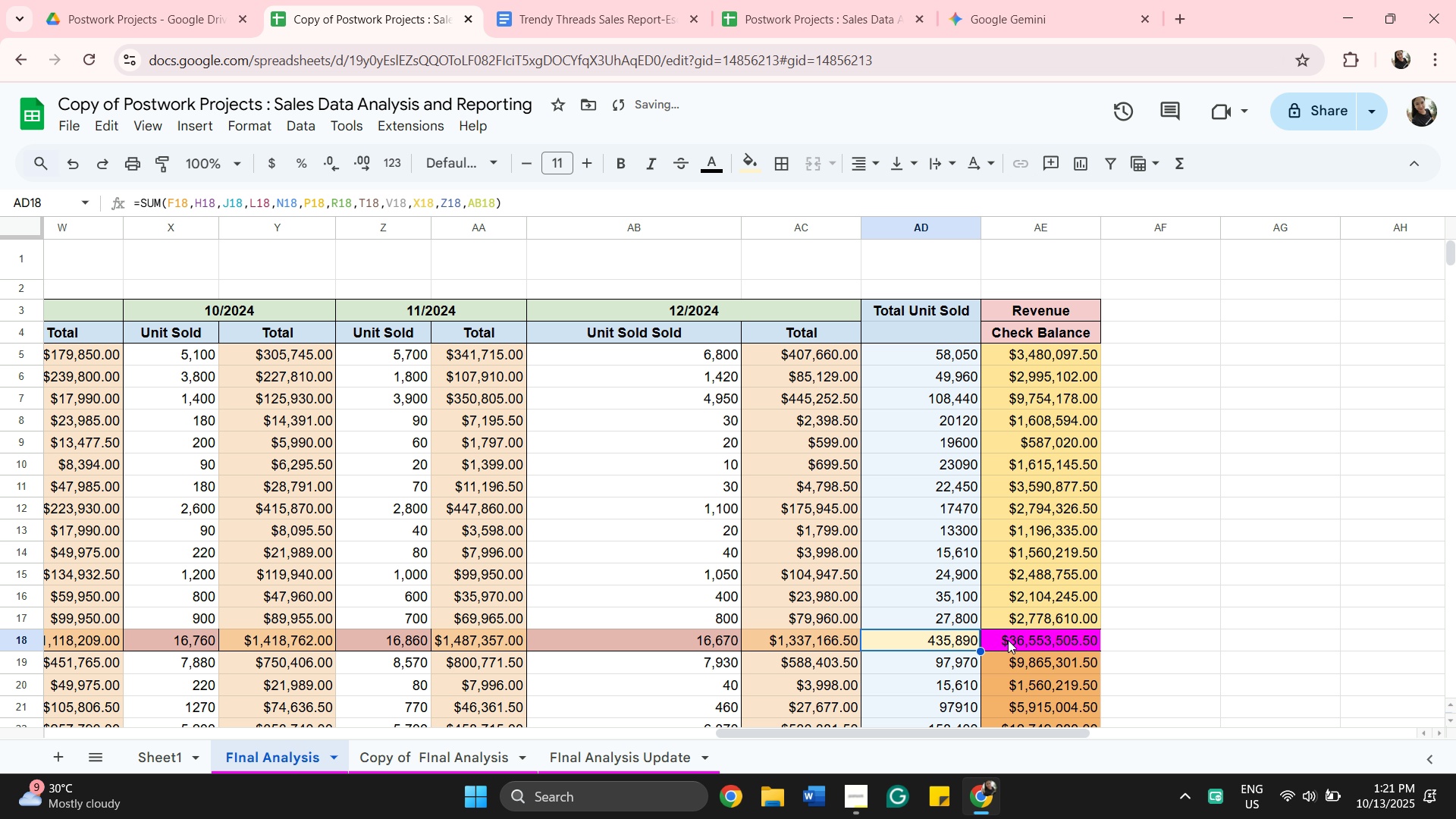 
scroll: coordinate [962, 601], scroll_direction: down, amount: 1.0
 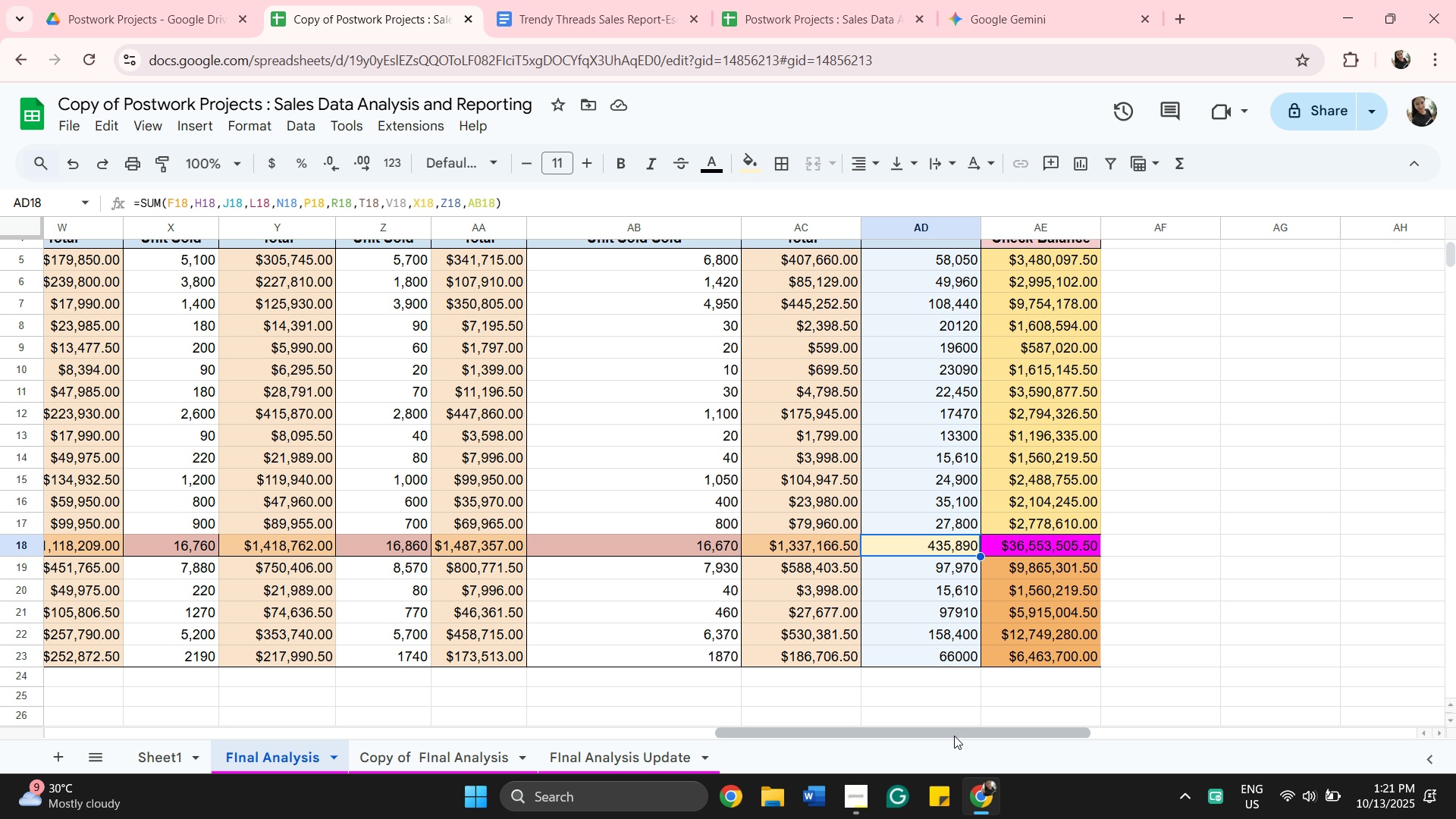 
left_click_drag(start_coordinate=[962, 732], to_coordinate=[197, 719])
 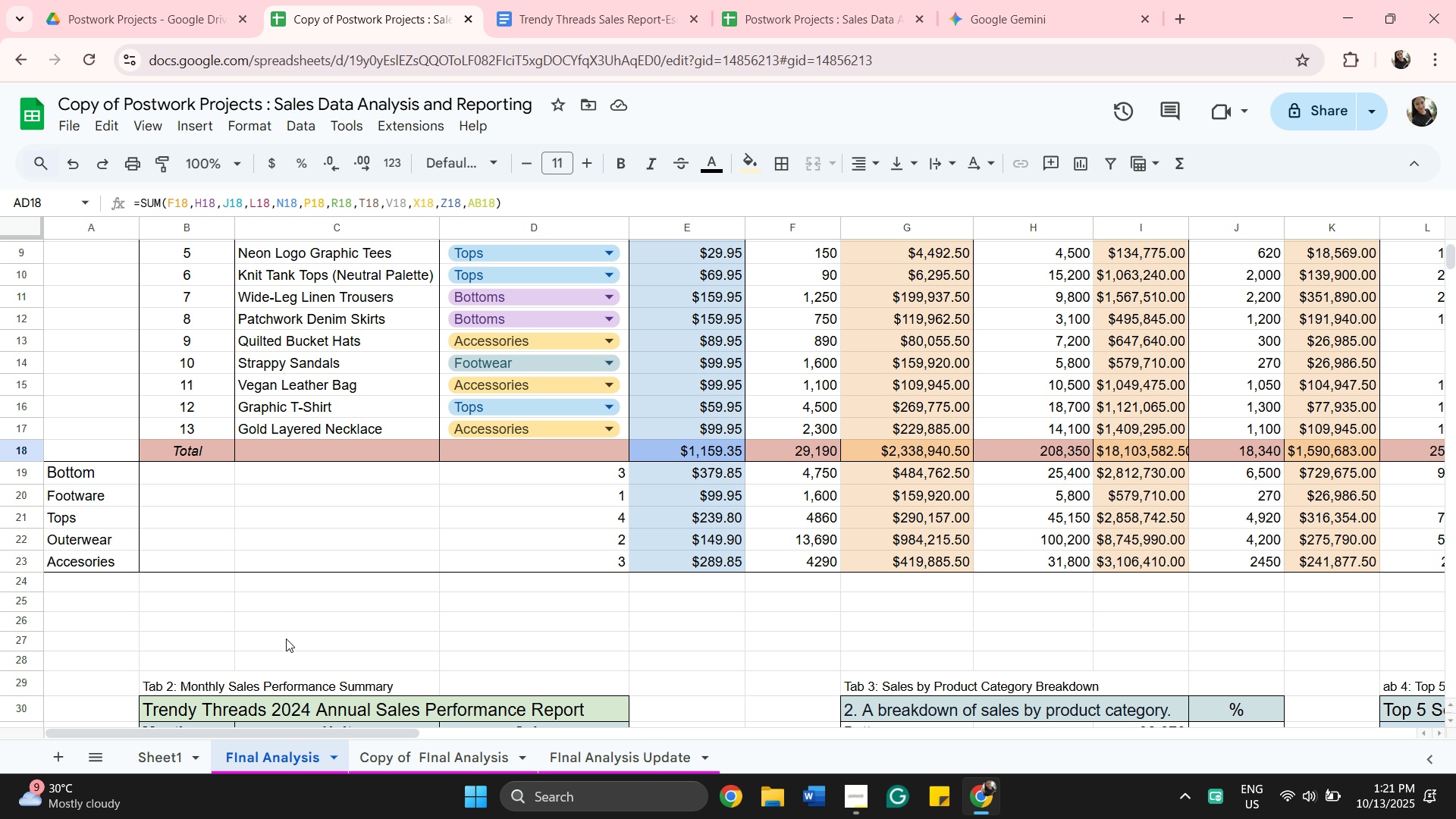 
scroll: coordinate [286, 639], scroll_direction: down, amount: 2.0
 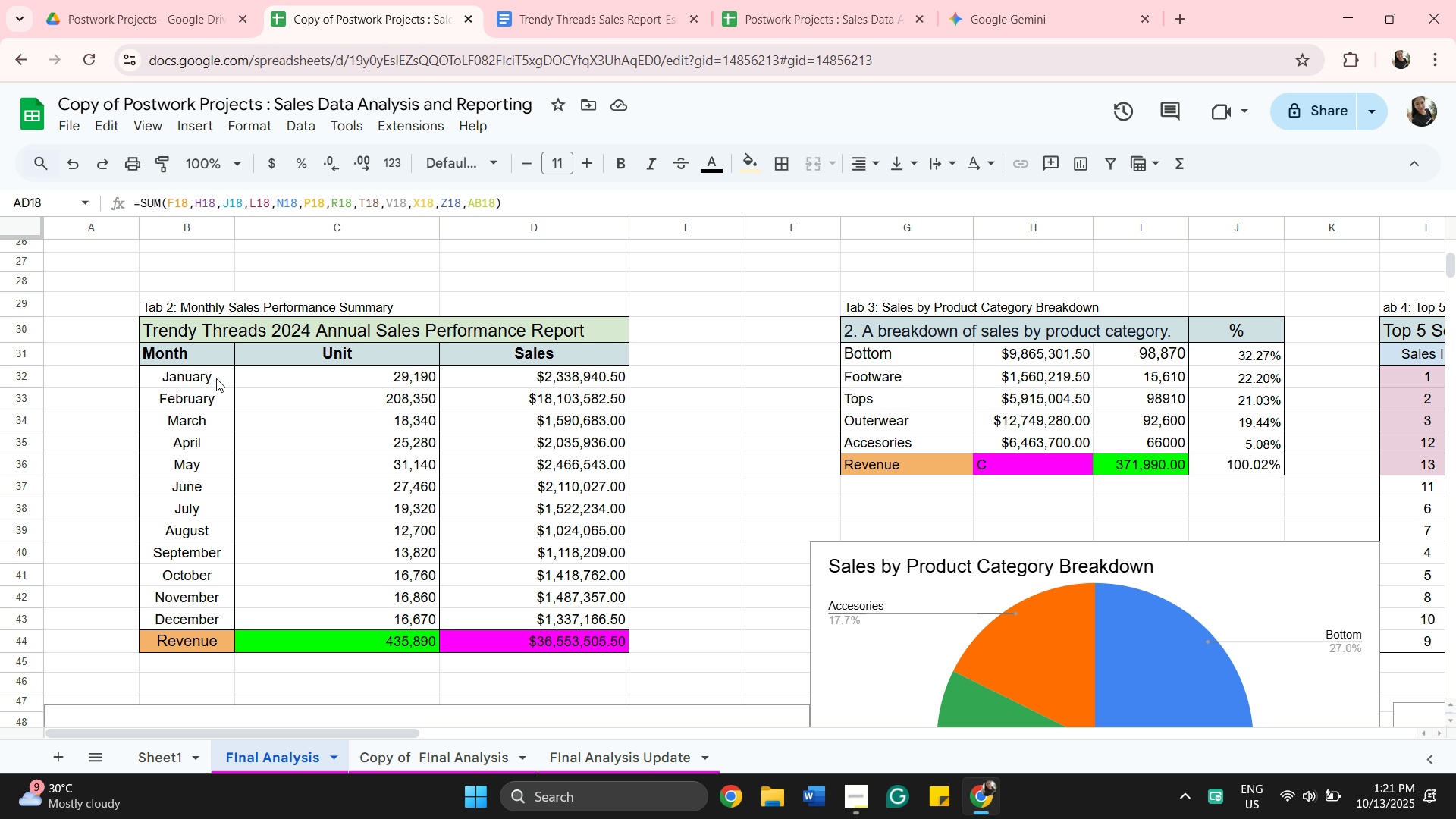 
left_click([209, 382])
 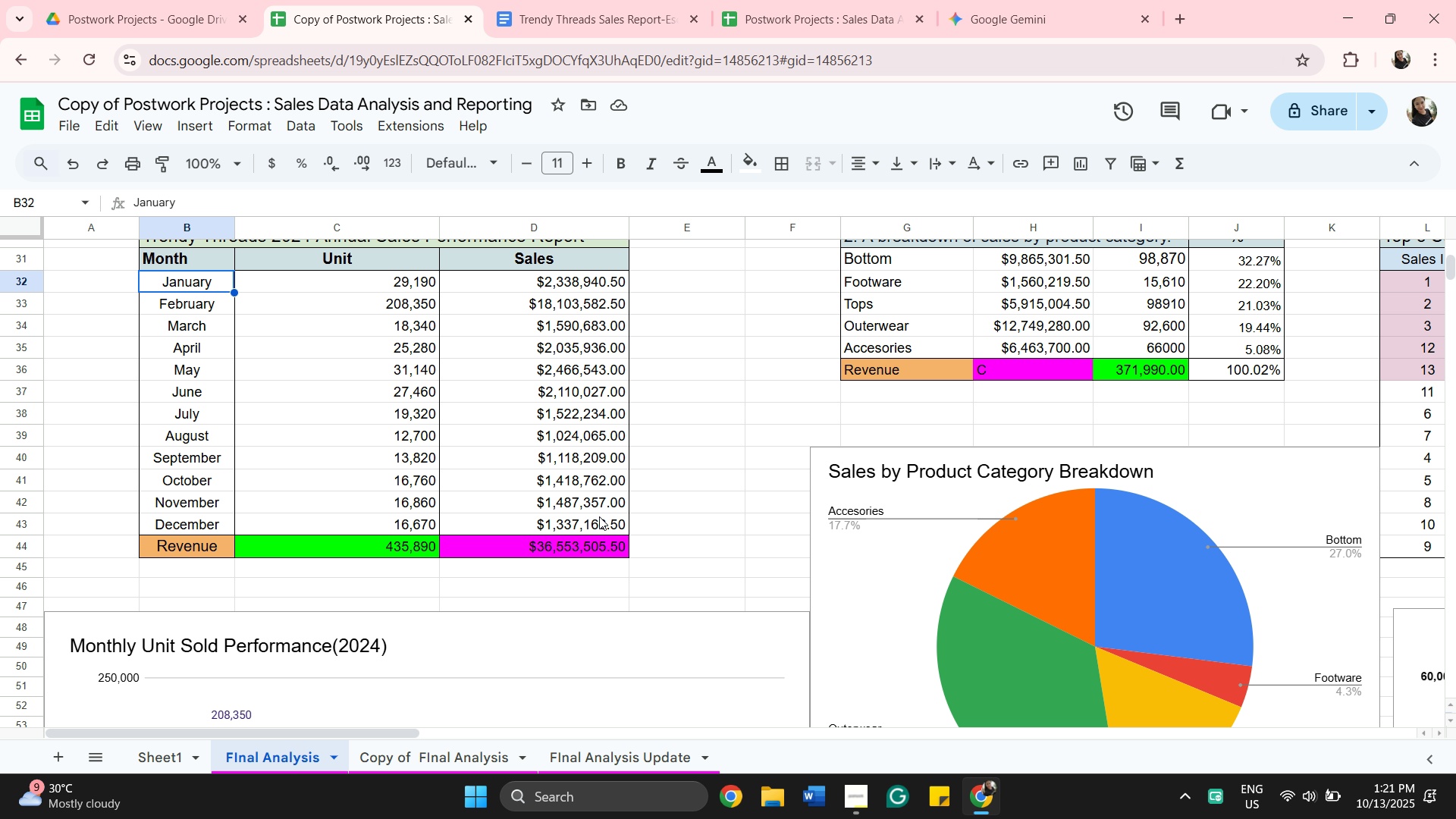 
scroll: coordinate [512, 550], scroll_direction: down, amount: 5.0
 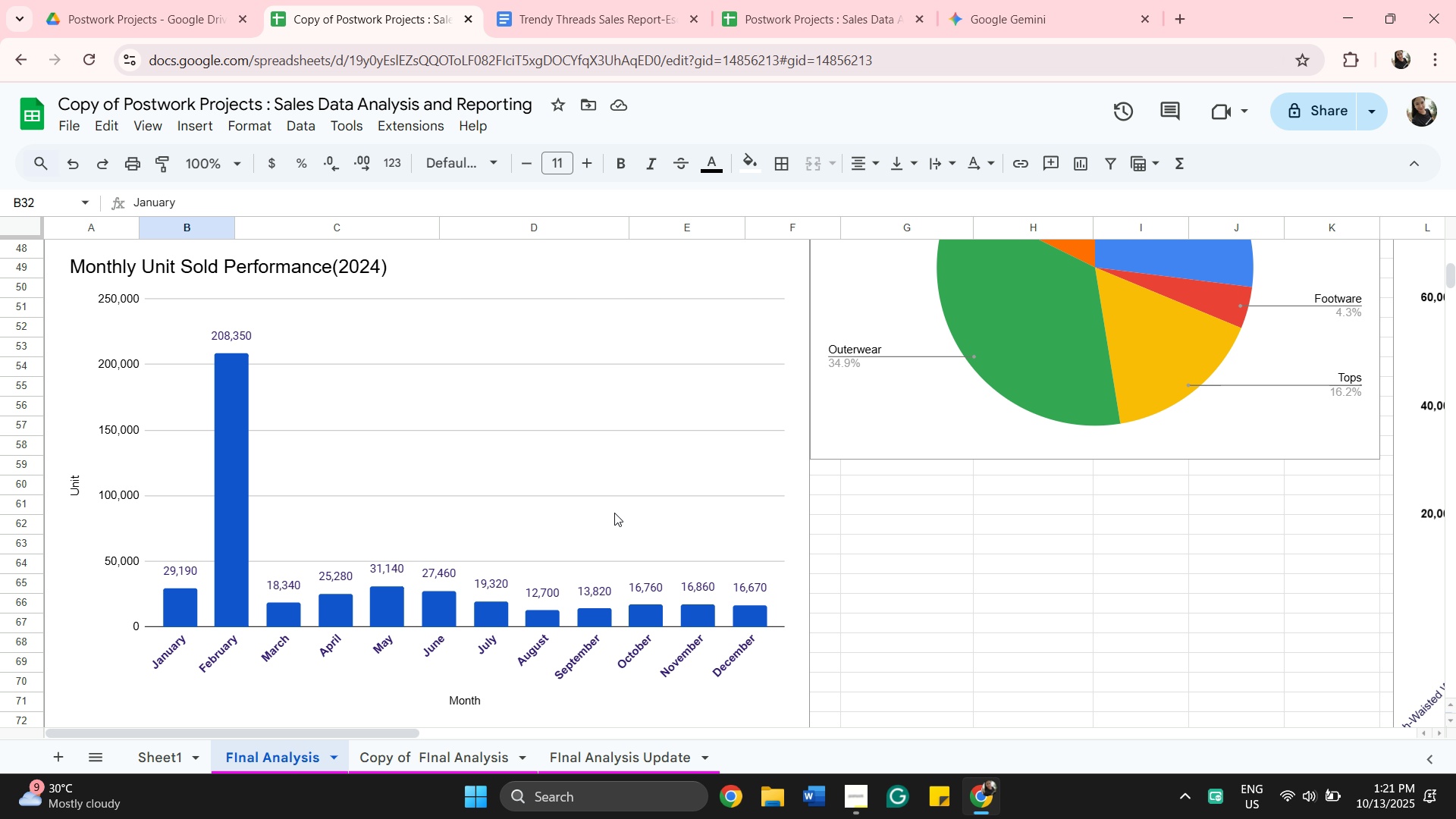 
scroll: coordinate [940, 463], scroll_direction: up, amount: 3.0
 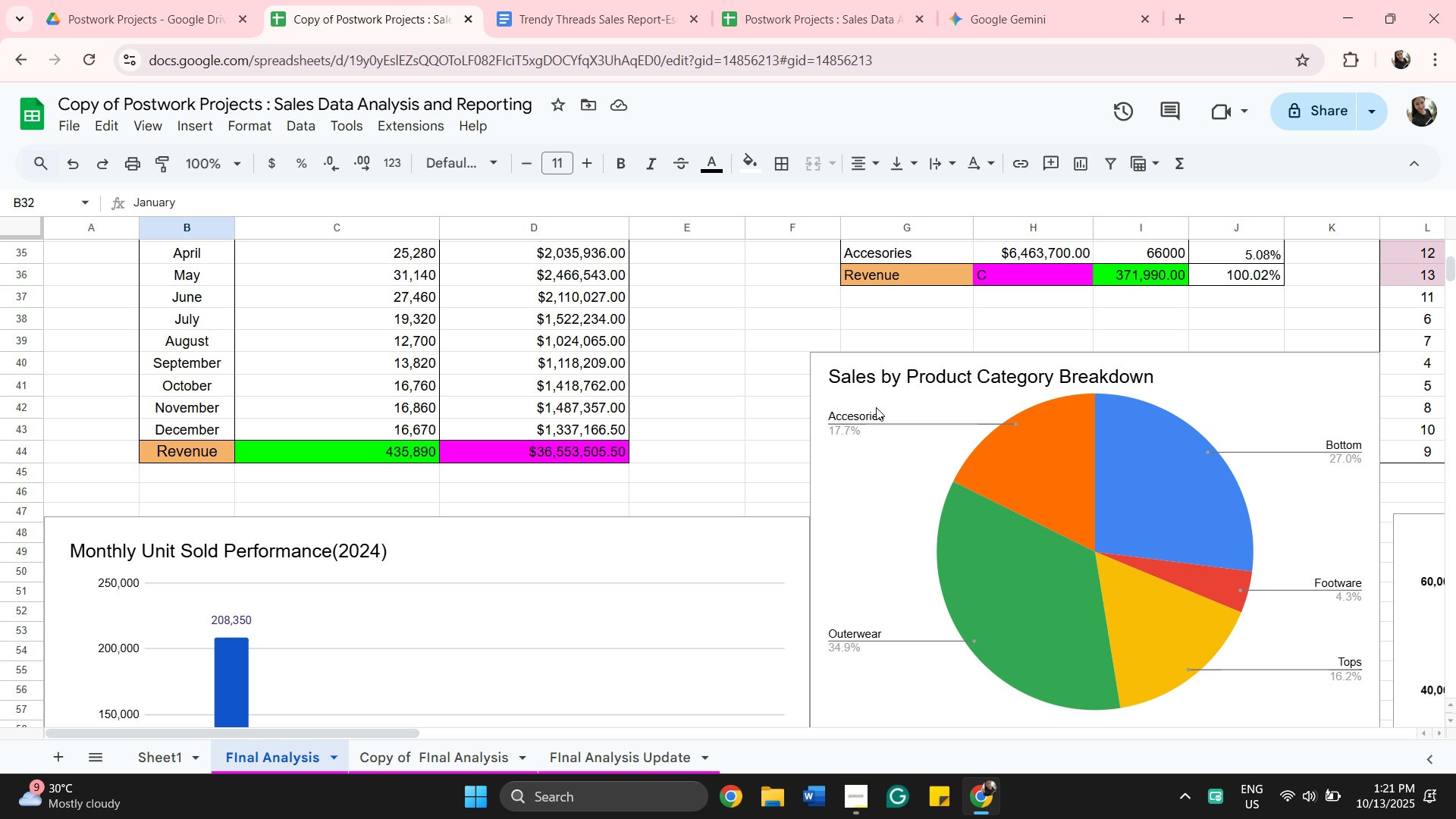 
scroll: coordinate [876, 405], scroll_direction: down, amount: 1.0
 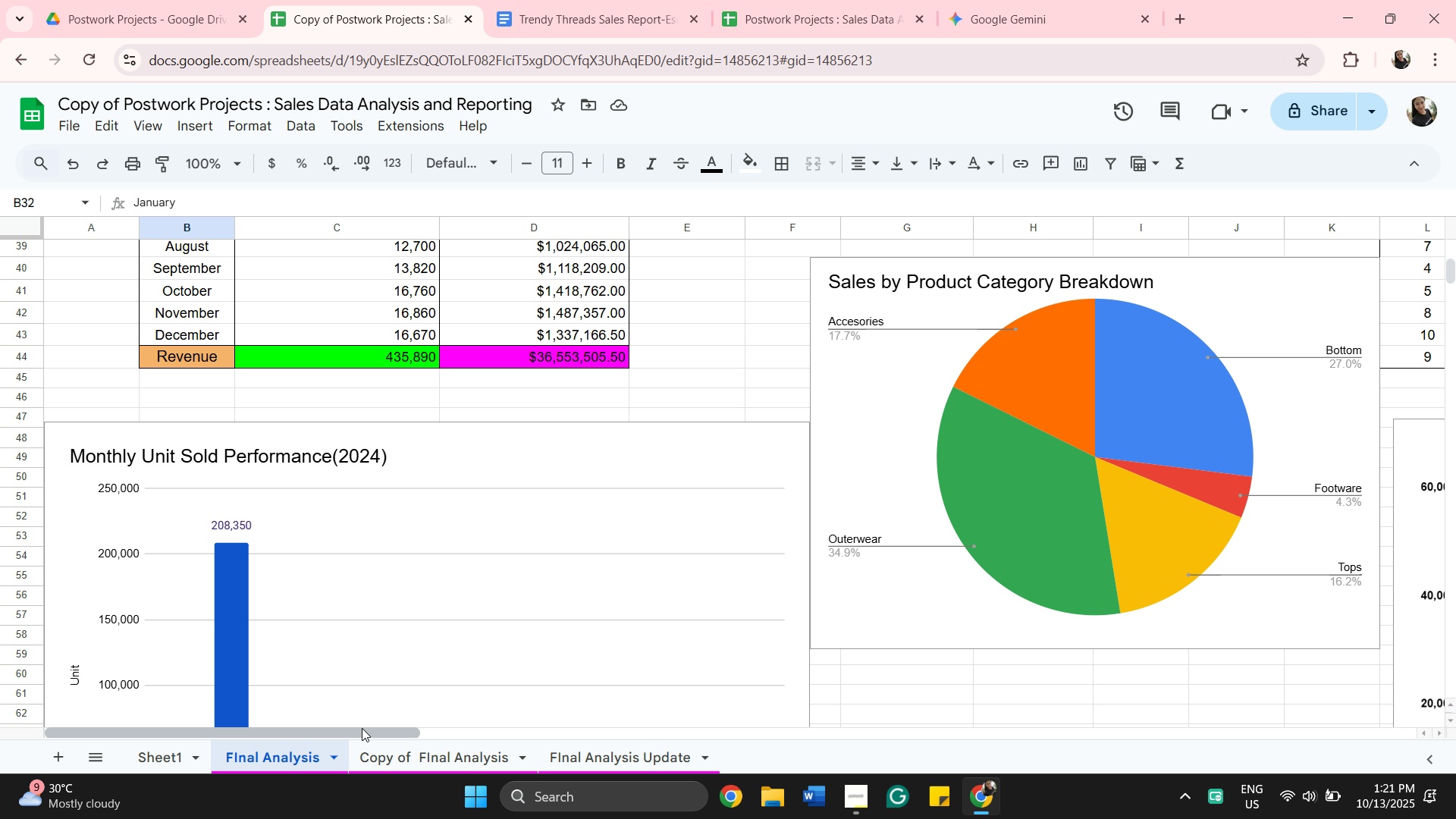 
left_click_drag(start_coordinate=[366, 734], to_coordinate=[564, 739])
 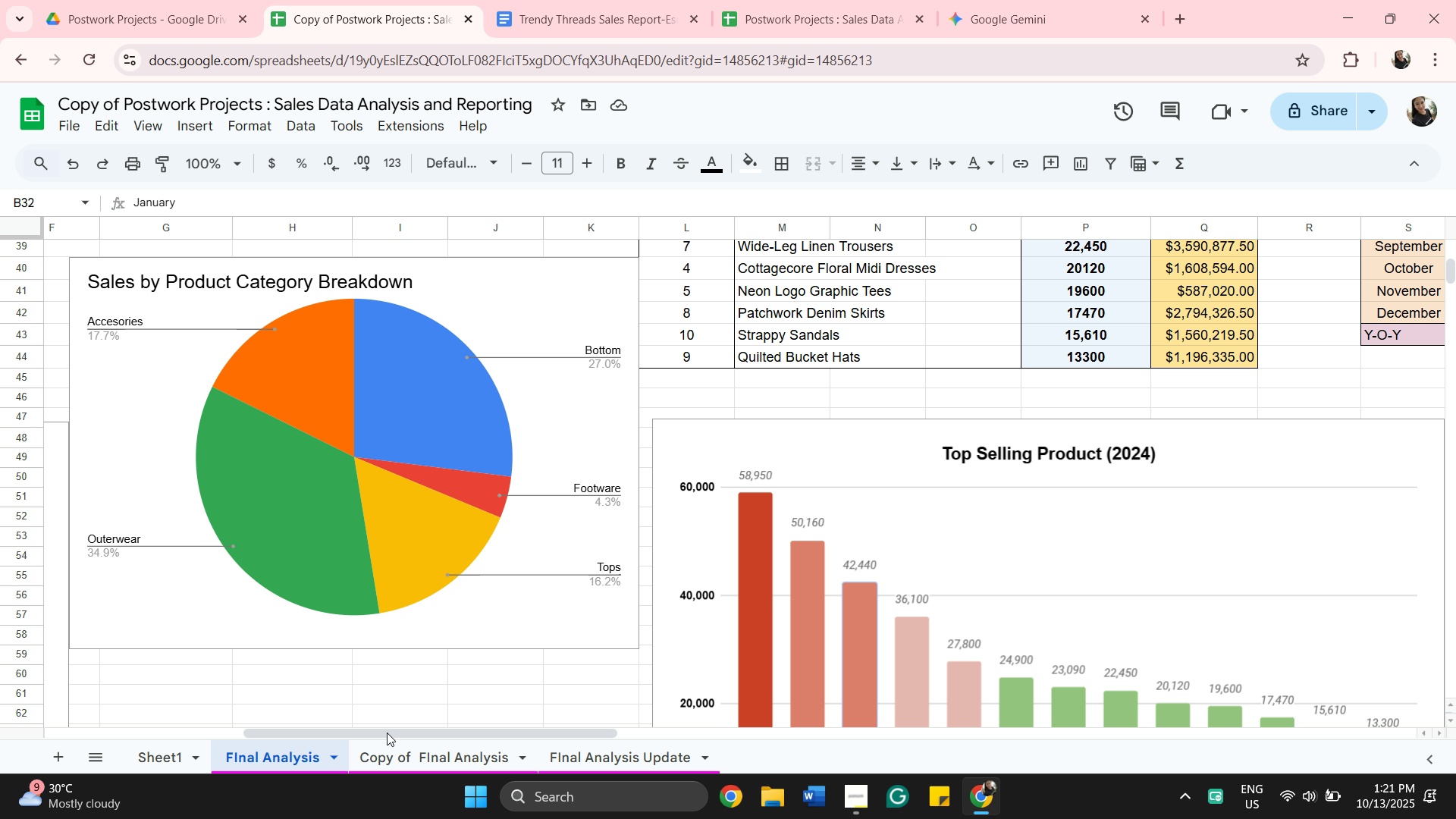 
wait(5.35)
 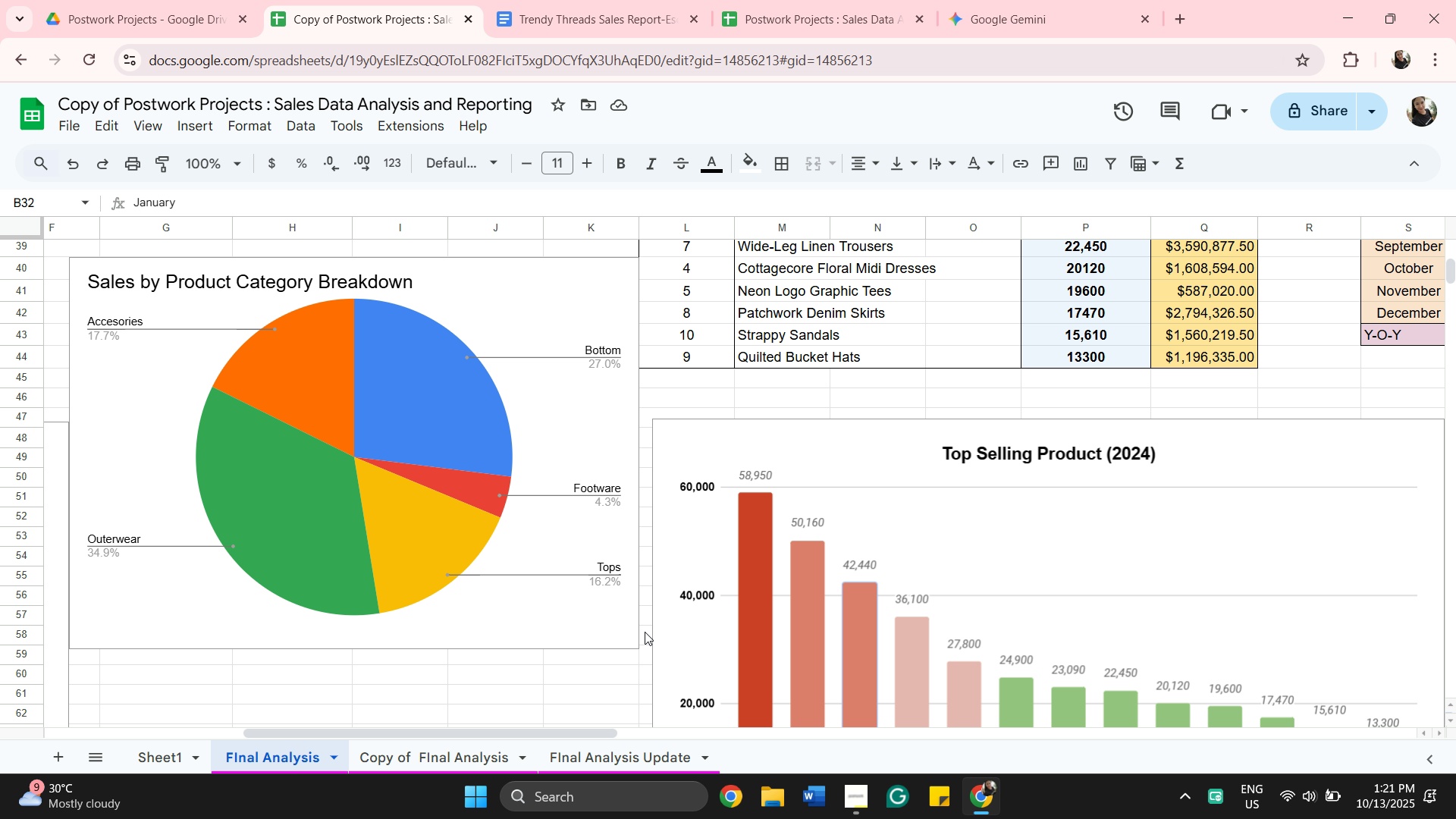 
left_click_drag(start_coordinate=[431, 734], to_coordinate=[242, 673])
 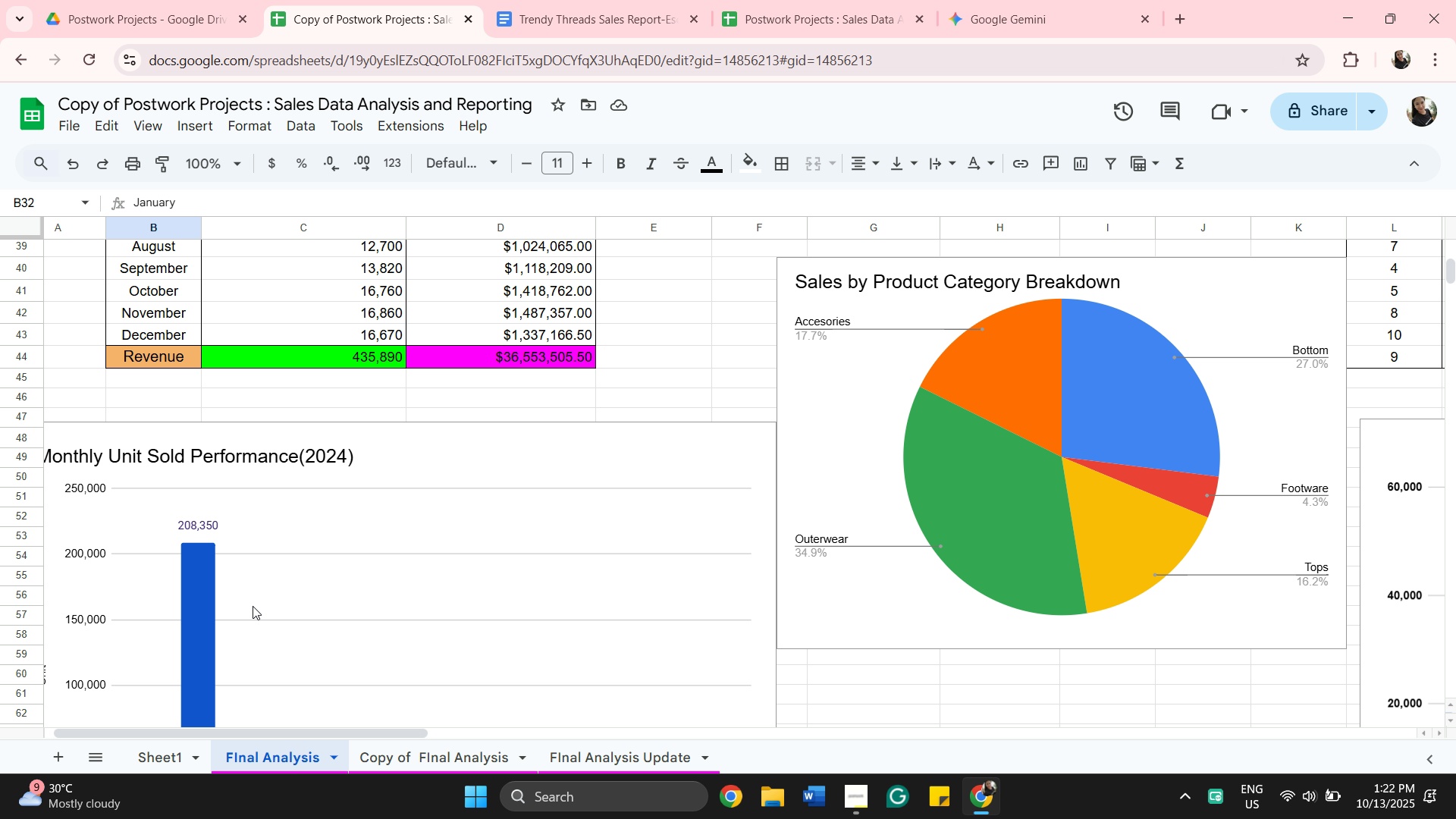 
scroll: coordinate [253, 606], scroll_direction: up, amount: 2.0
 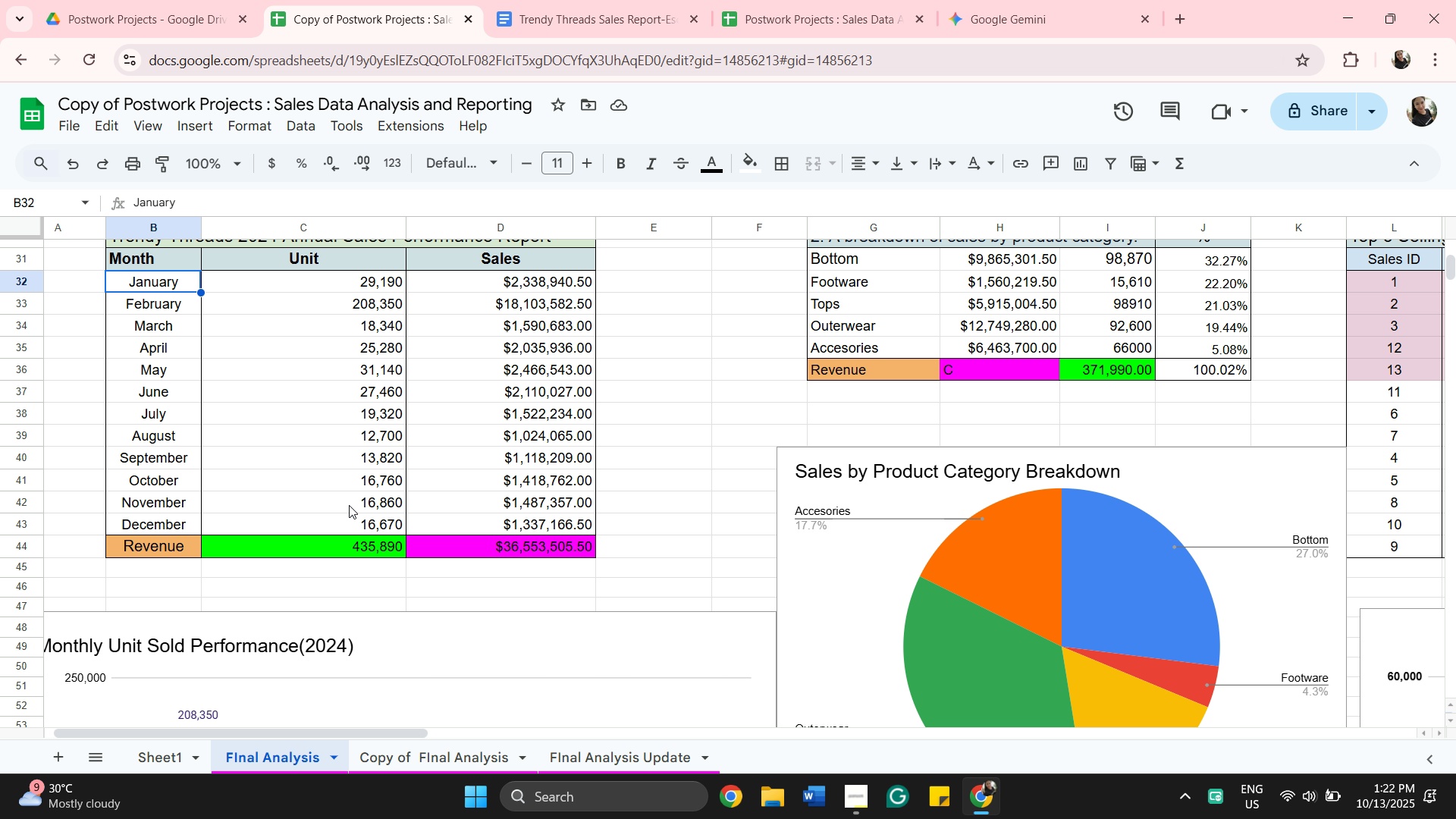 
hold_key(key=ShiftLeft, duration=0.32)
left_click([363, 527])
 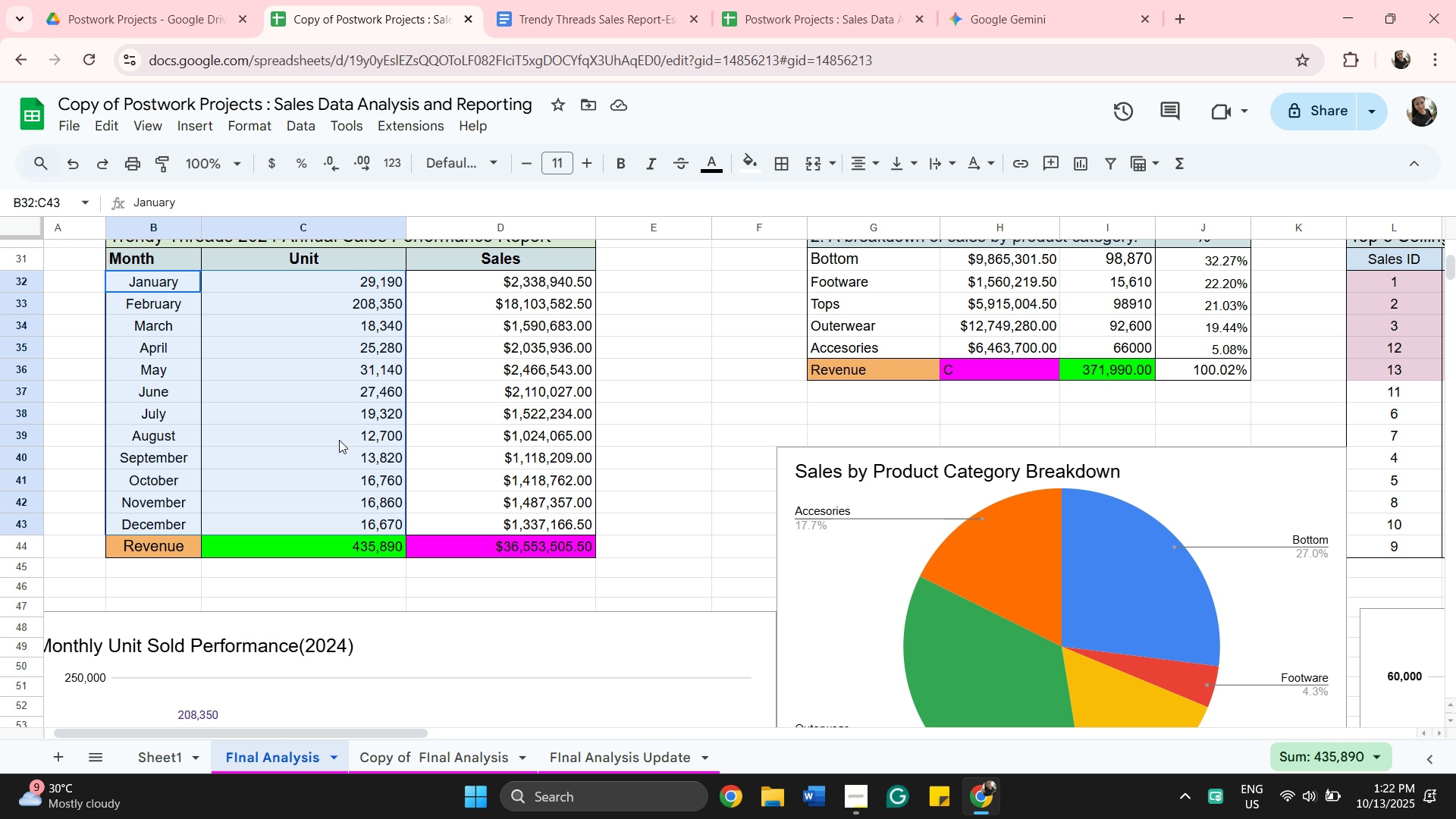 
right_click([339, 440])
 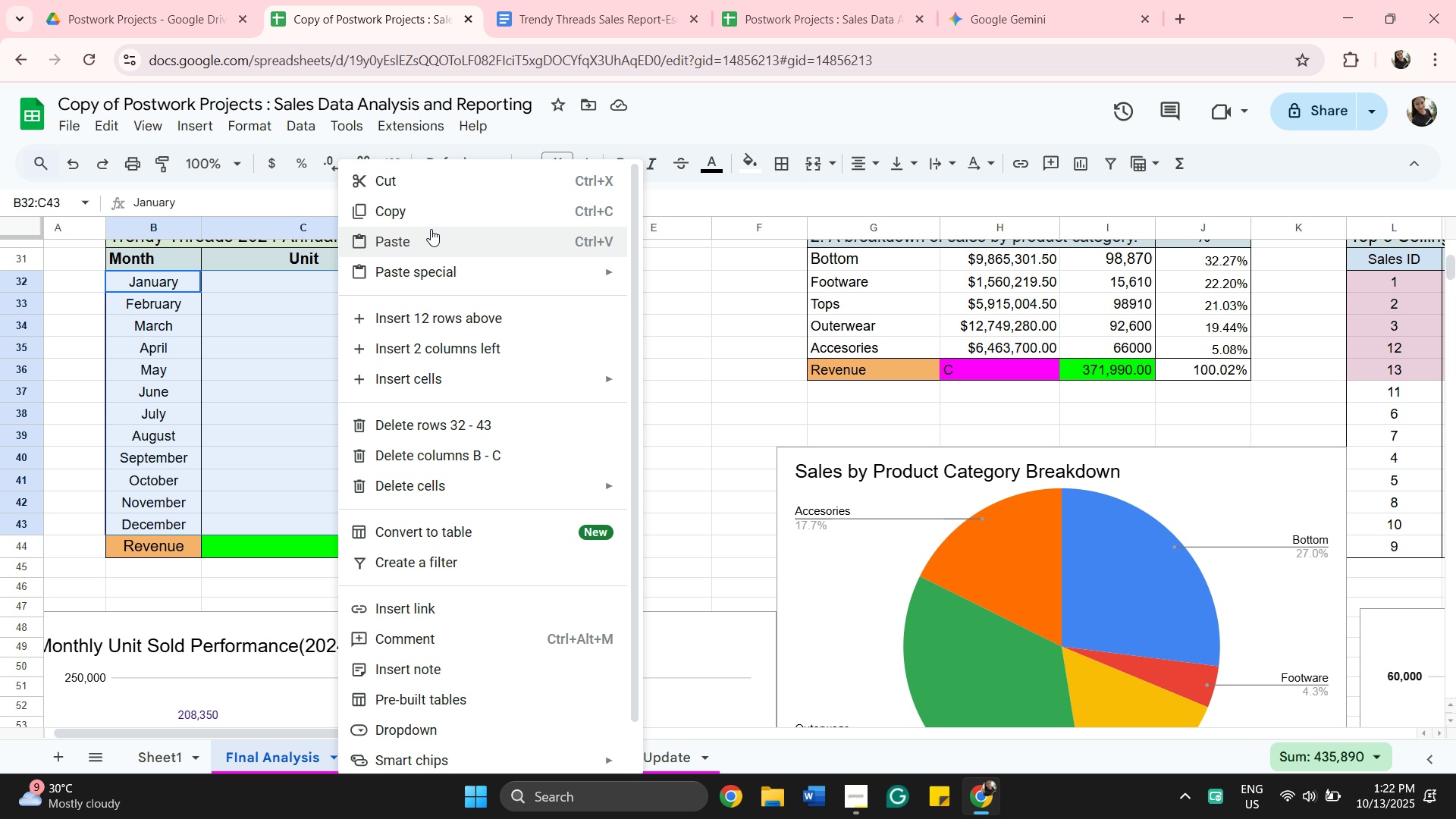 
left_click([429, 224])
 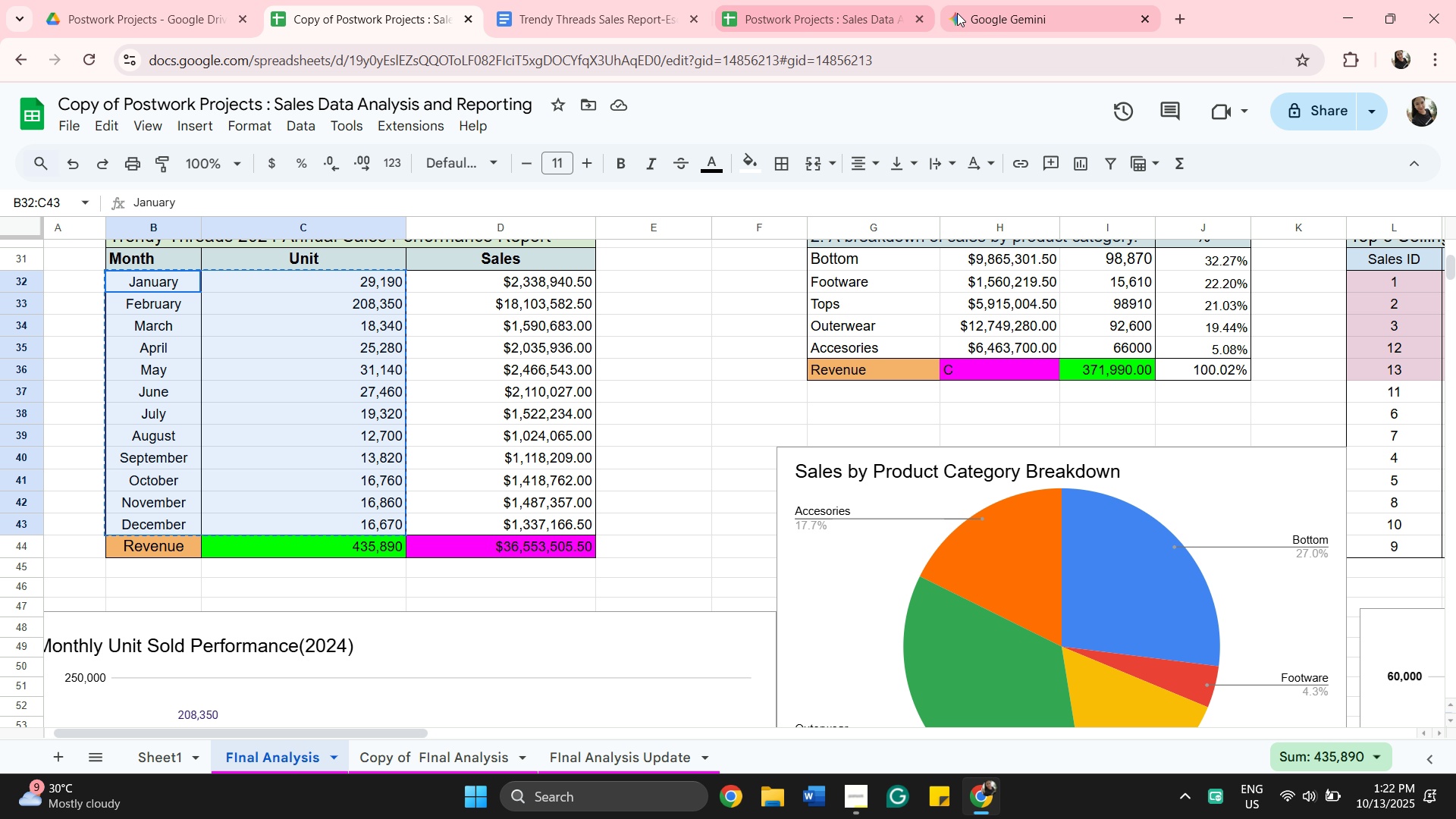 
mouse_move([1015, 16])
 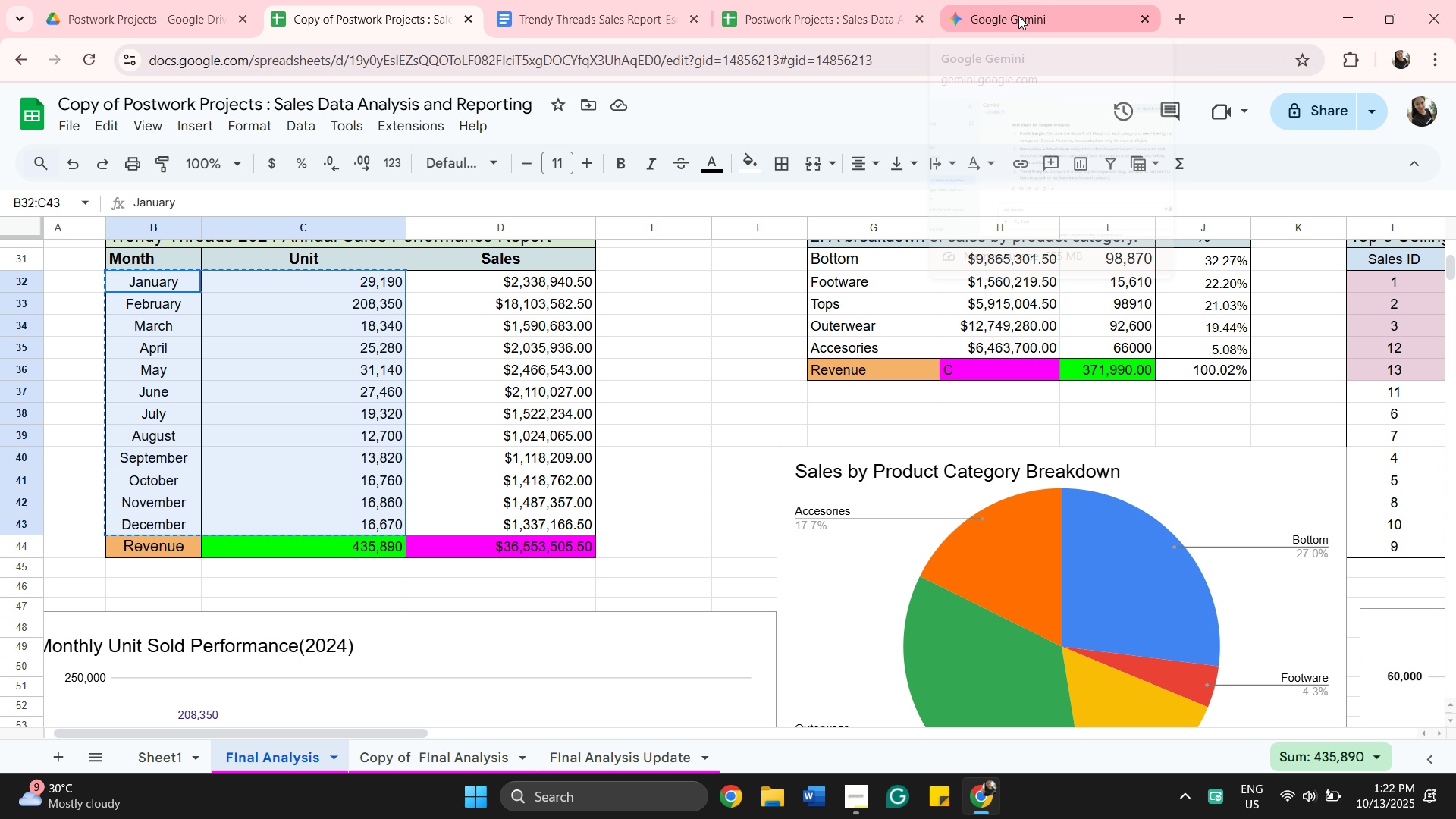 
left_click([1018, 16])
 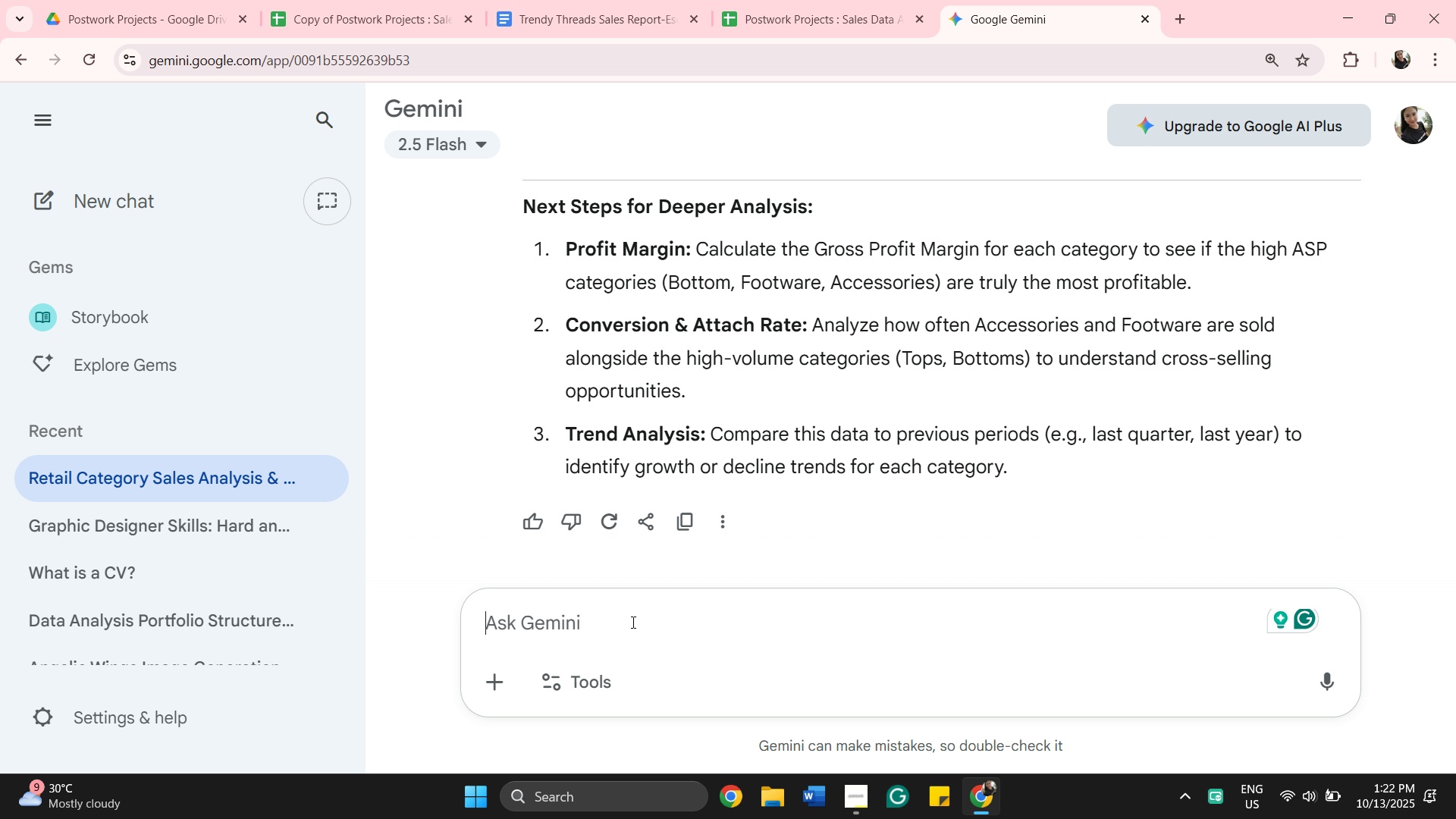 
left_click([632, 622])
 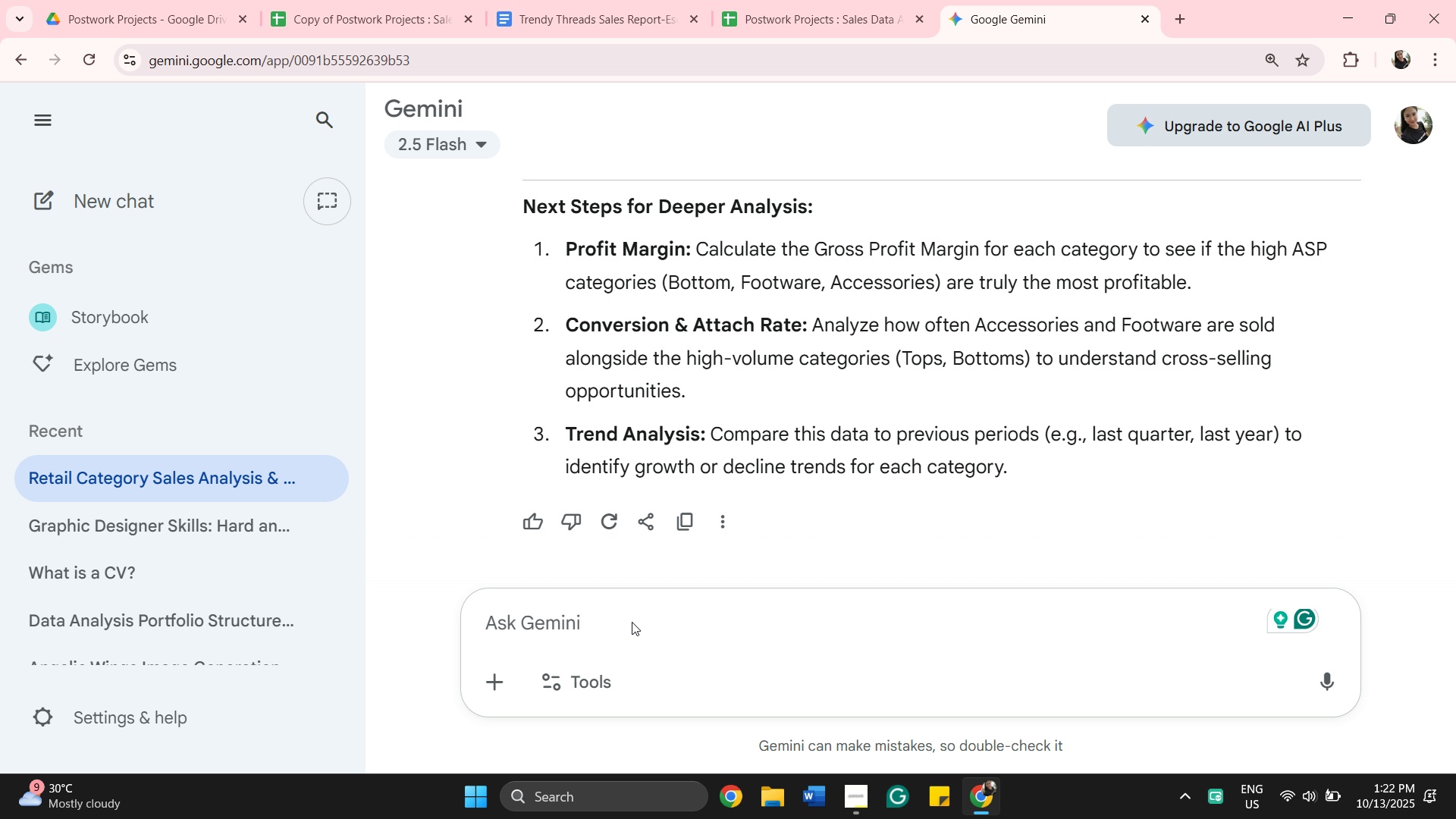 
right_click([632, 622])
 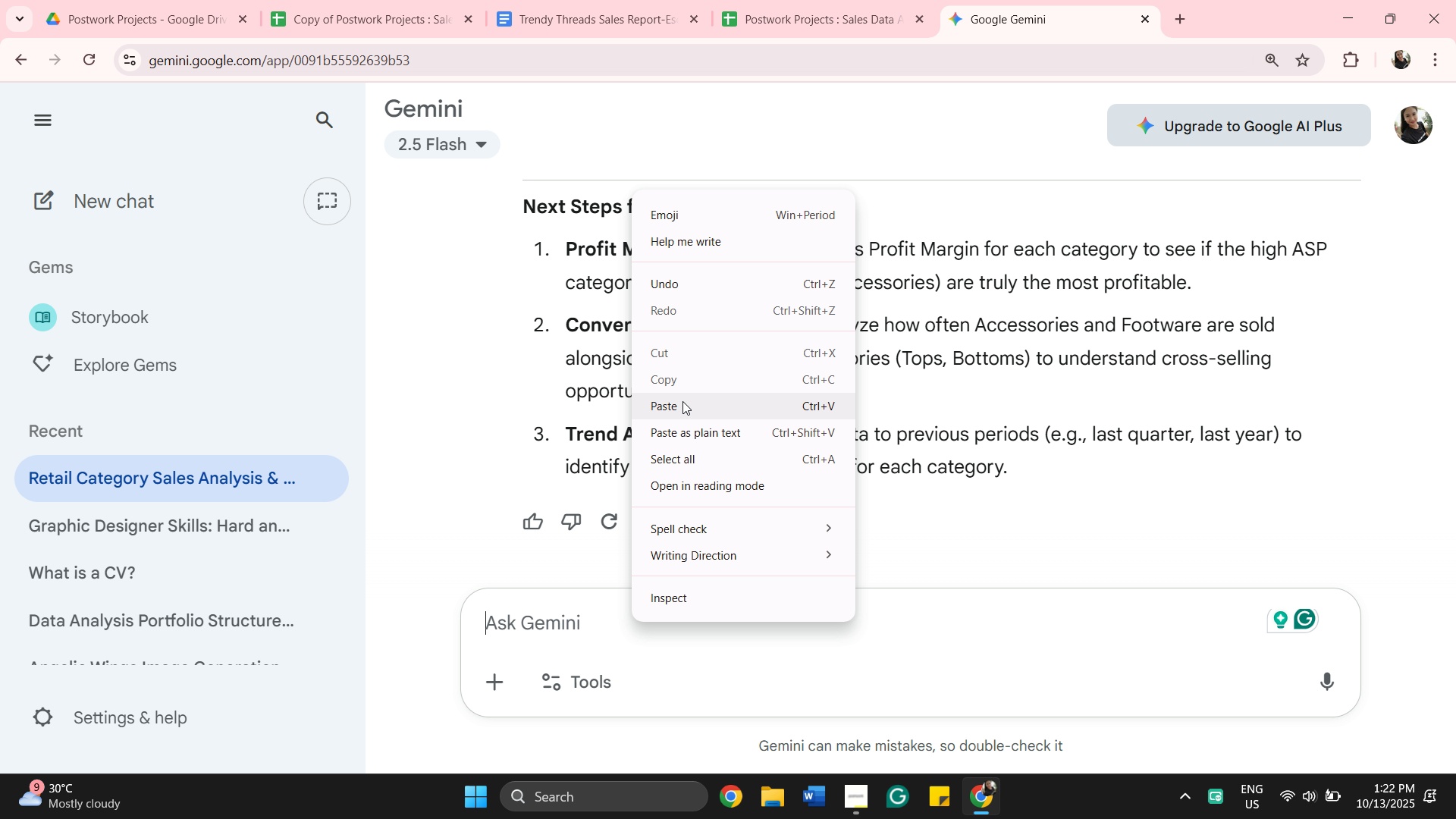 
left_click([682, 401])
 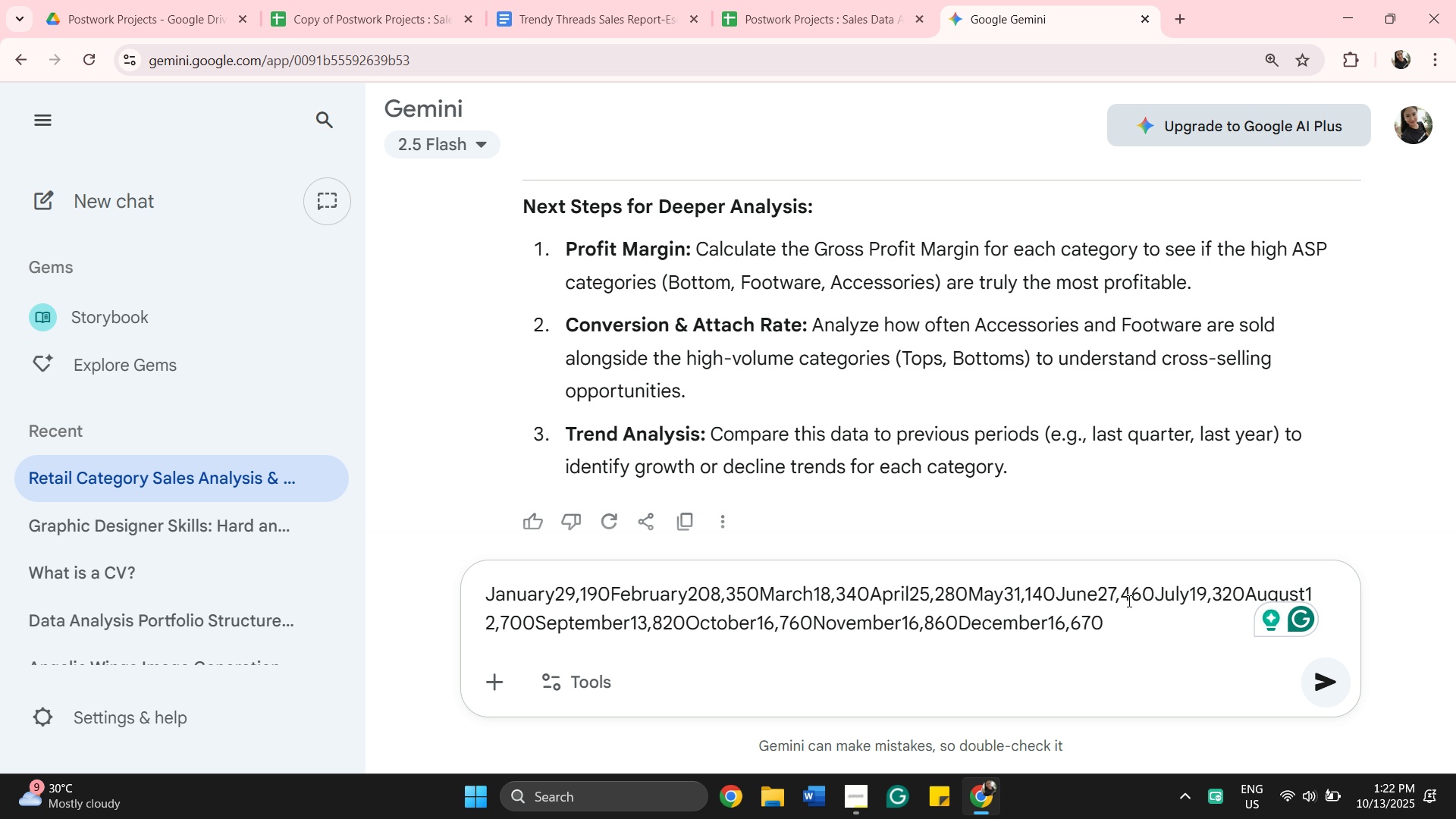 
type(  ano ang porsyento)
 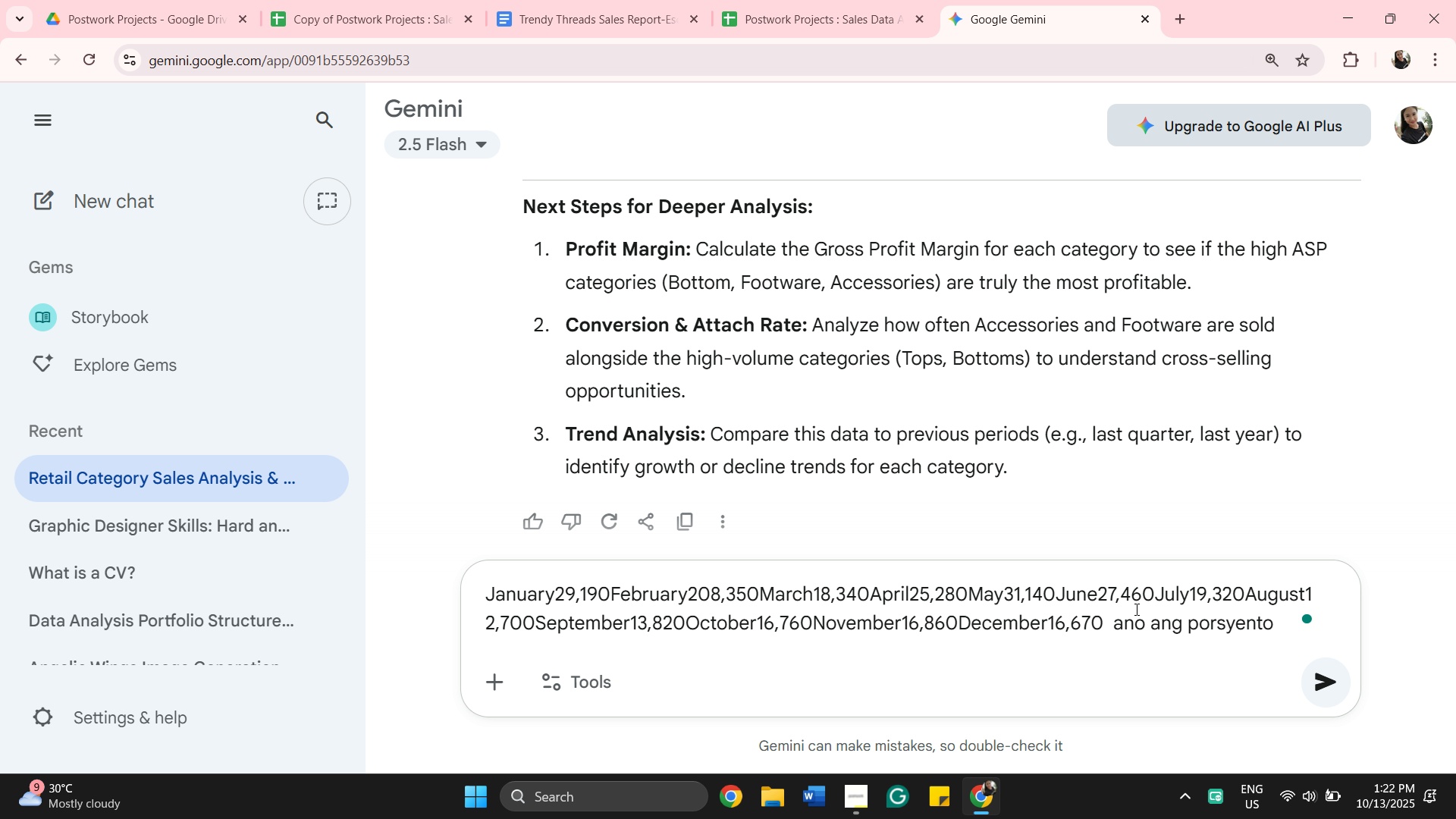 
left_click([1146, 629])
 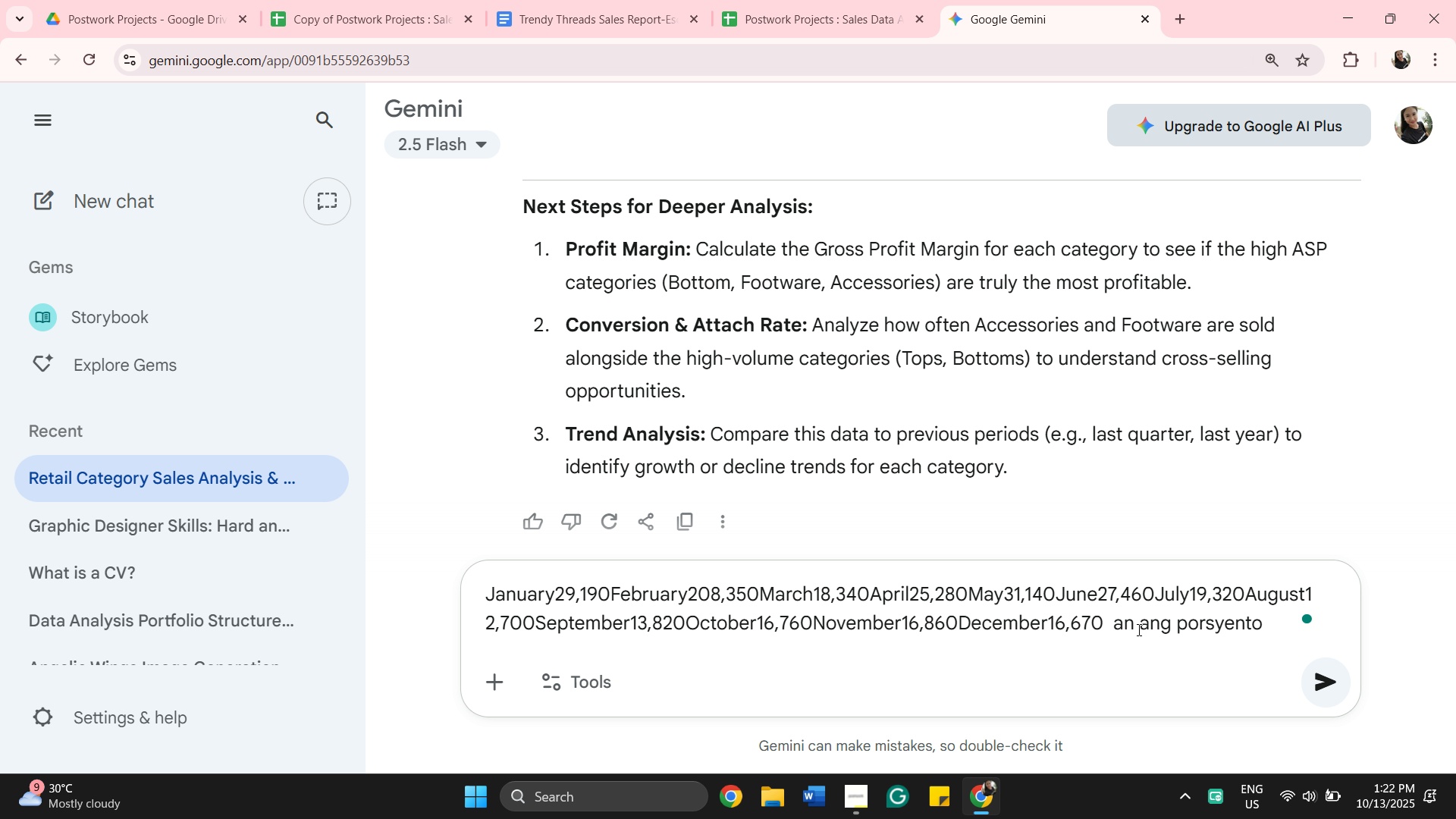 
key(Backspace)
key(Backspace)
key(Backspace)
type(ilan)
 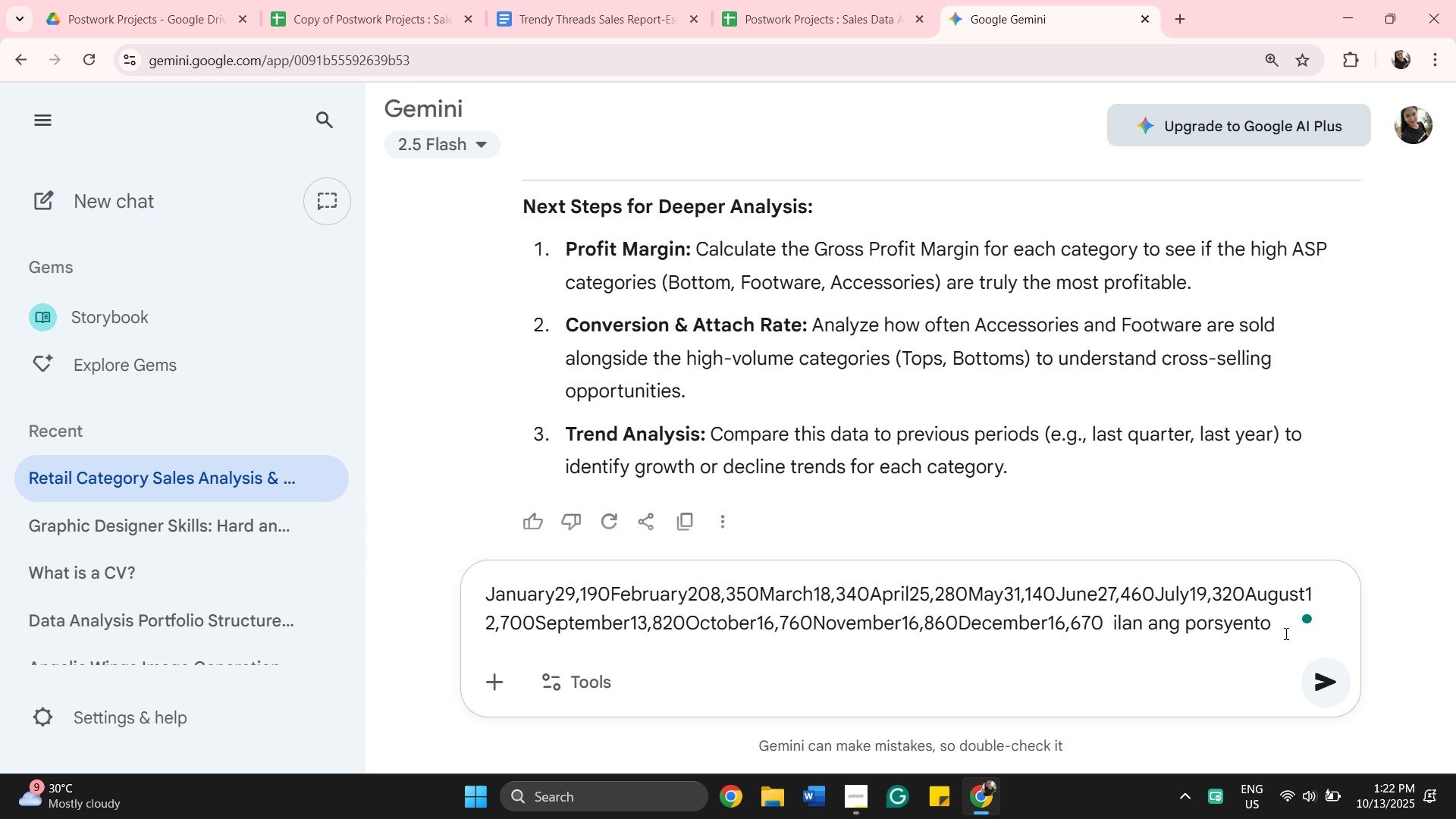 
left_click([1281, 626])
 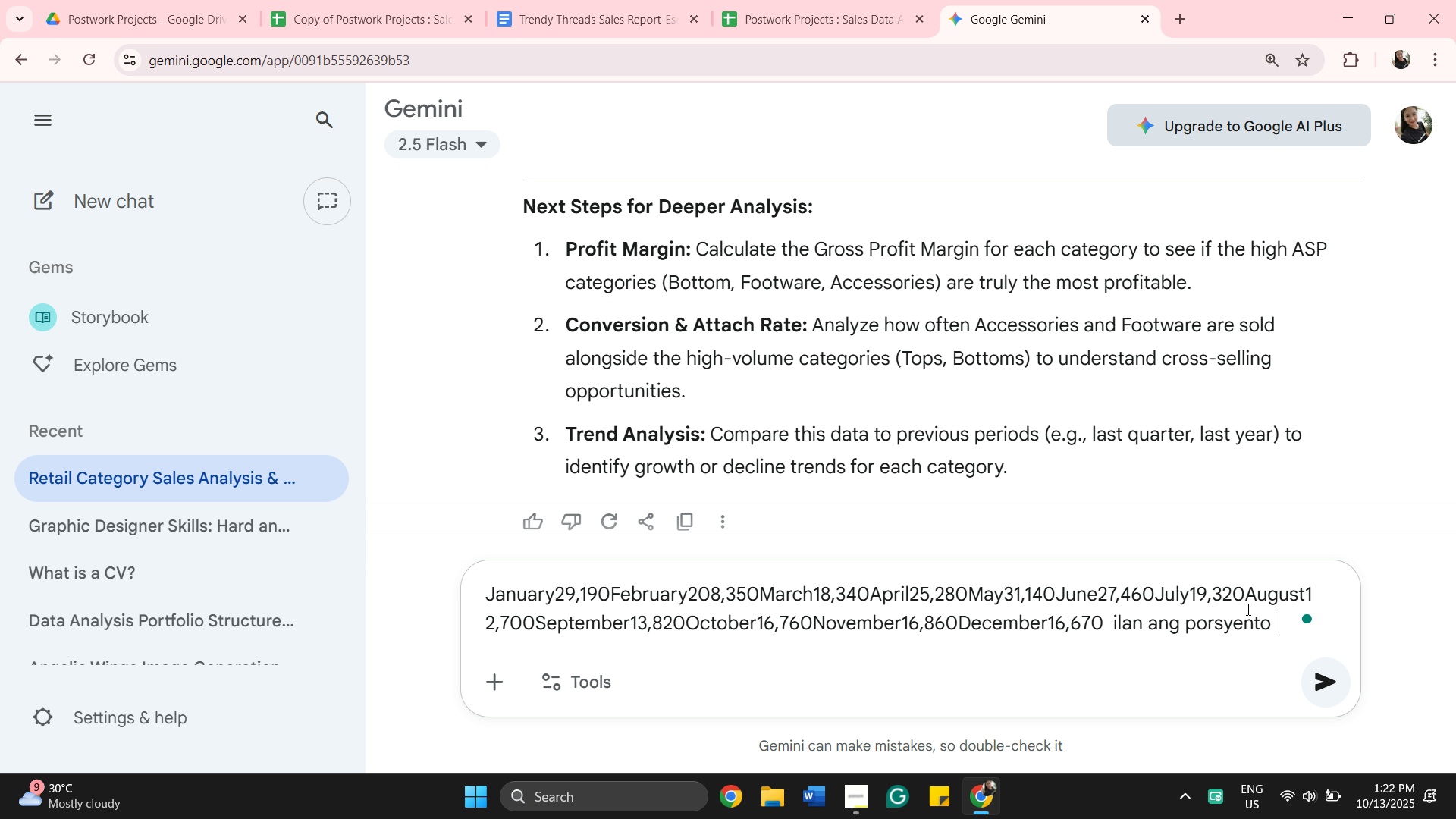 
type( ng mga ito sa boung taon?)
 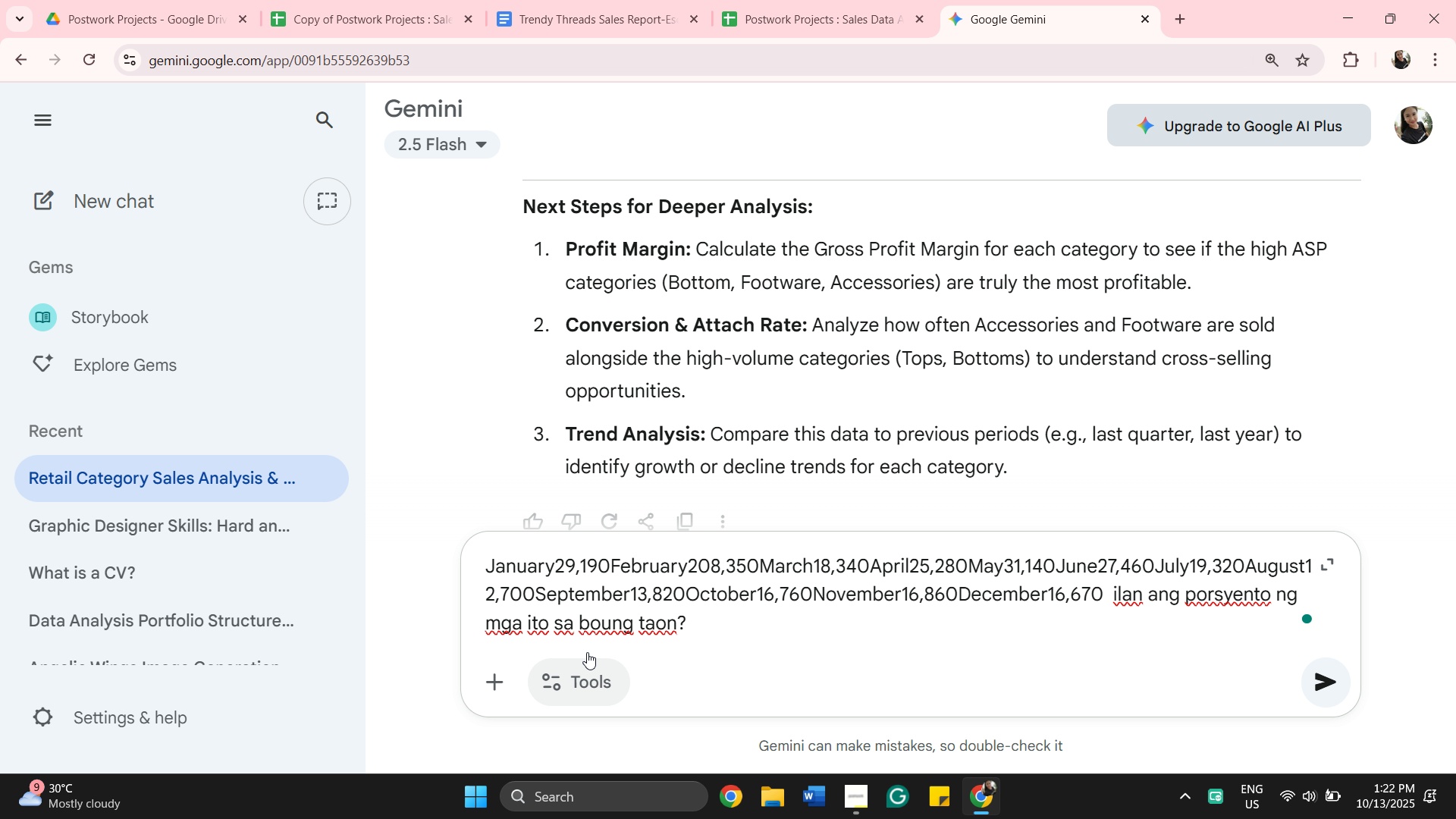 
left_click([614, 623])
 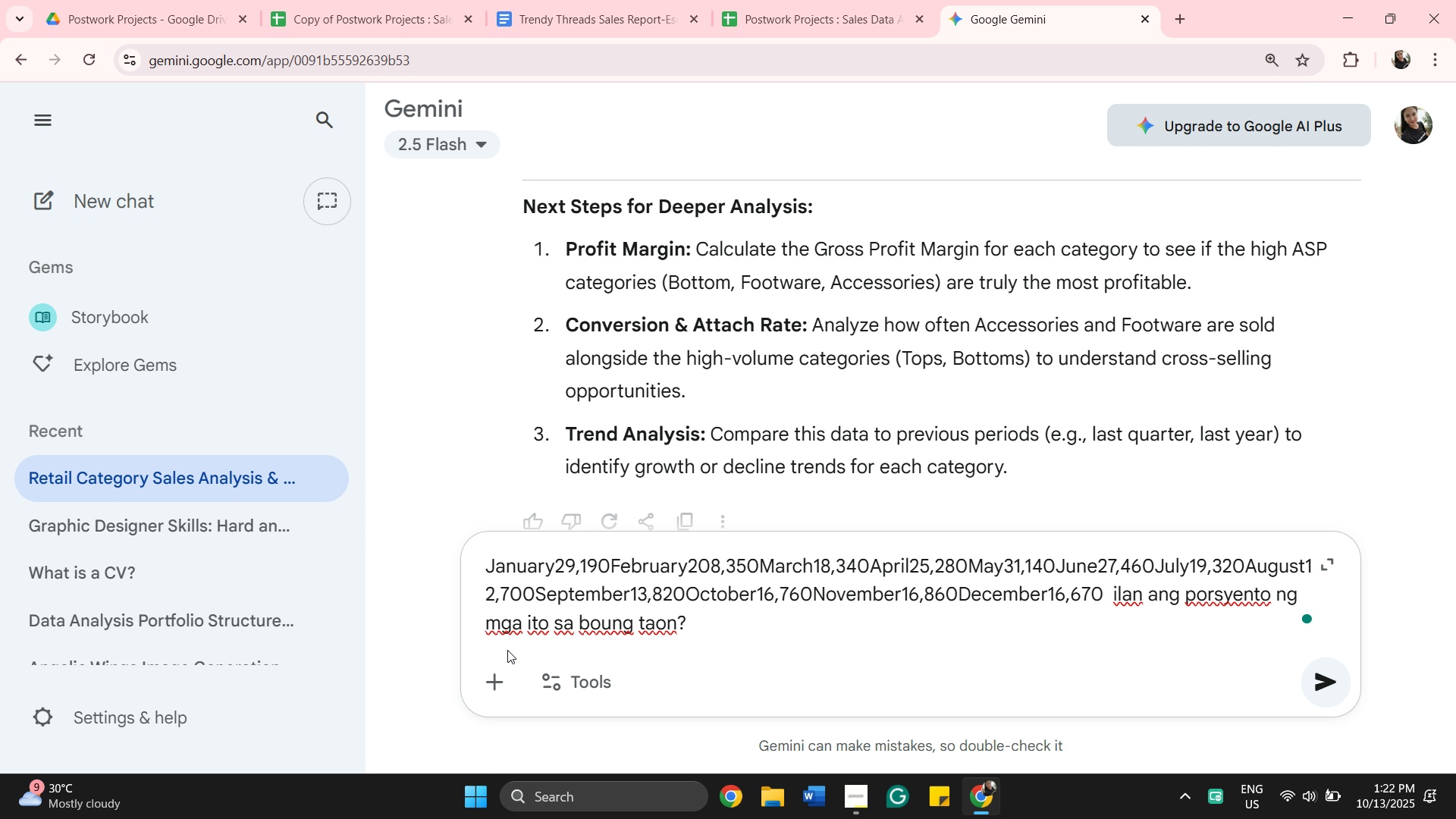 
key(Backspace)
key(Backspace)
type(uo)
 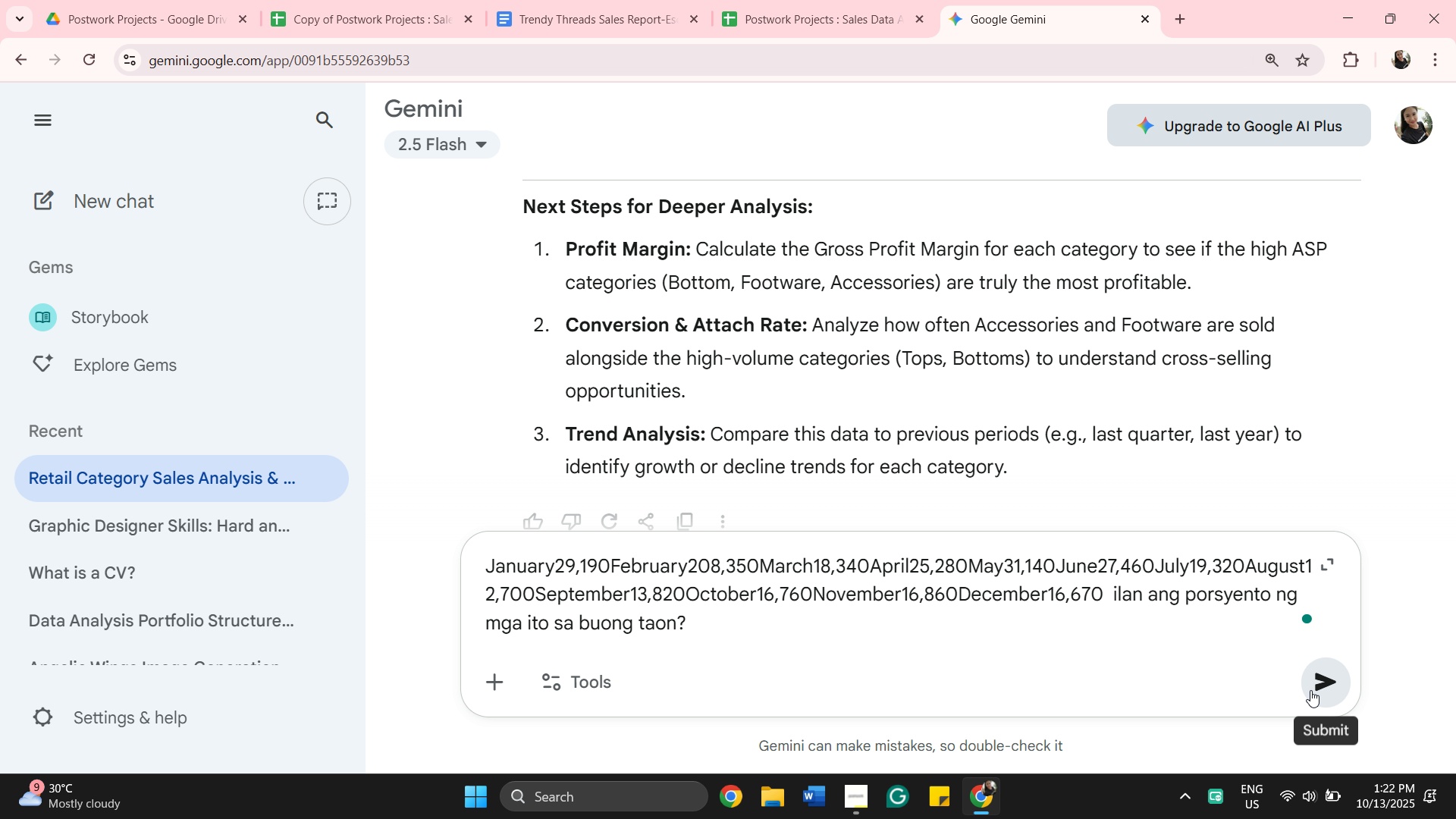 
left_click([1321, 679])
 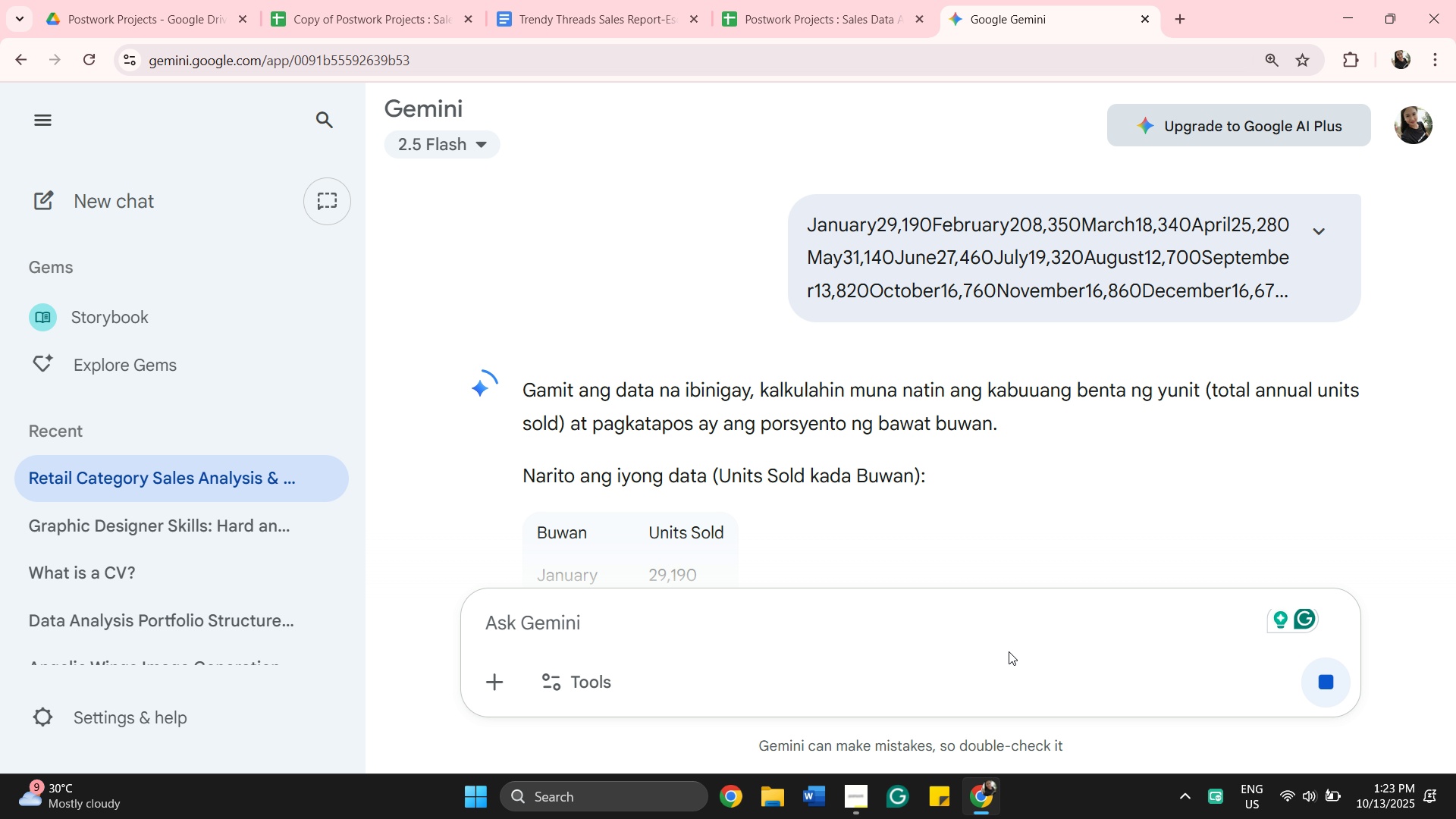 
wait(5.7)
 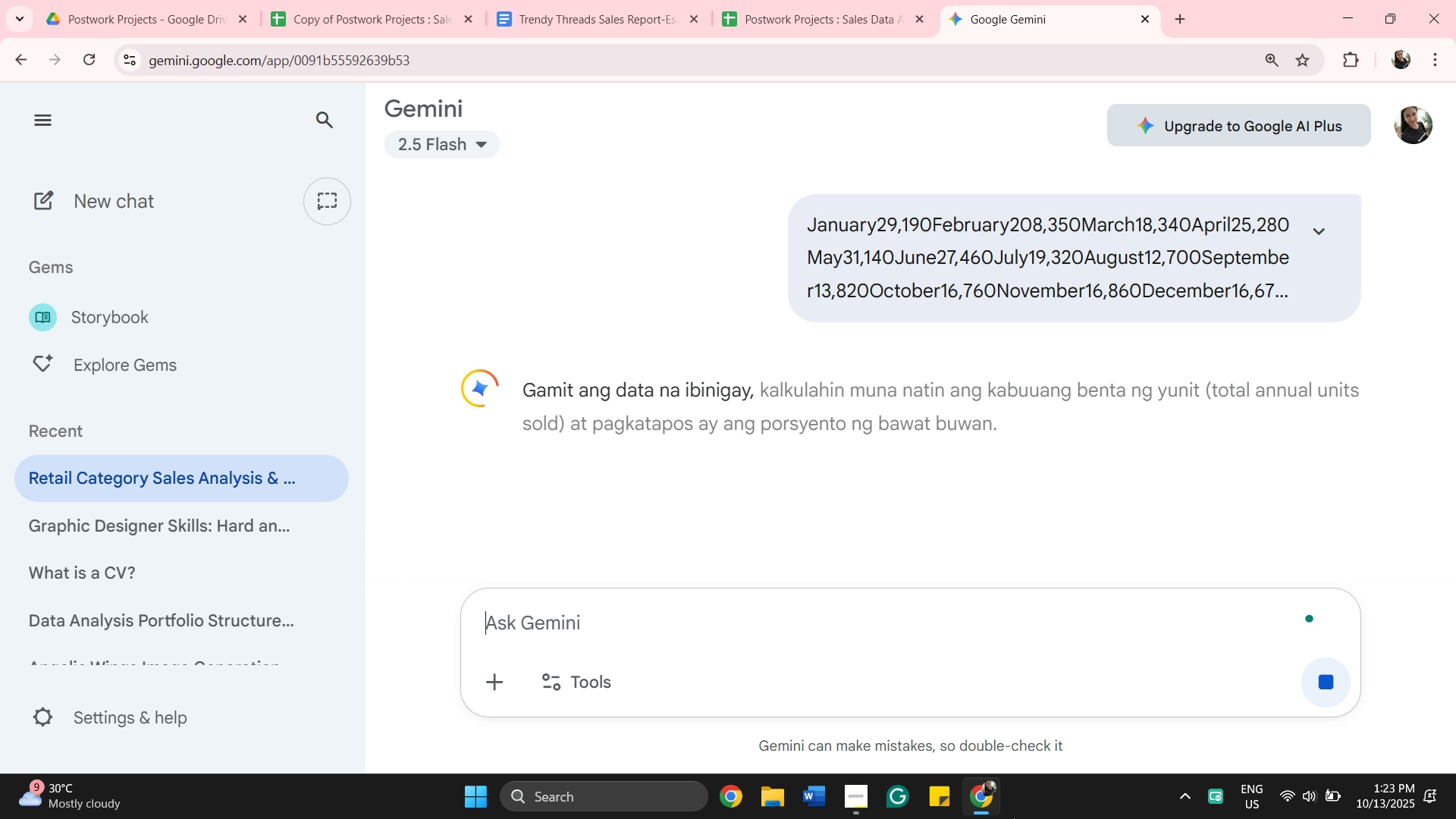 
scroll: coordinate [988, 452], scroll_direction: down, amount: 18.0
 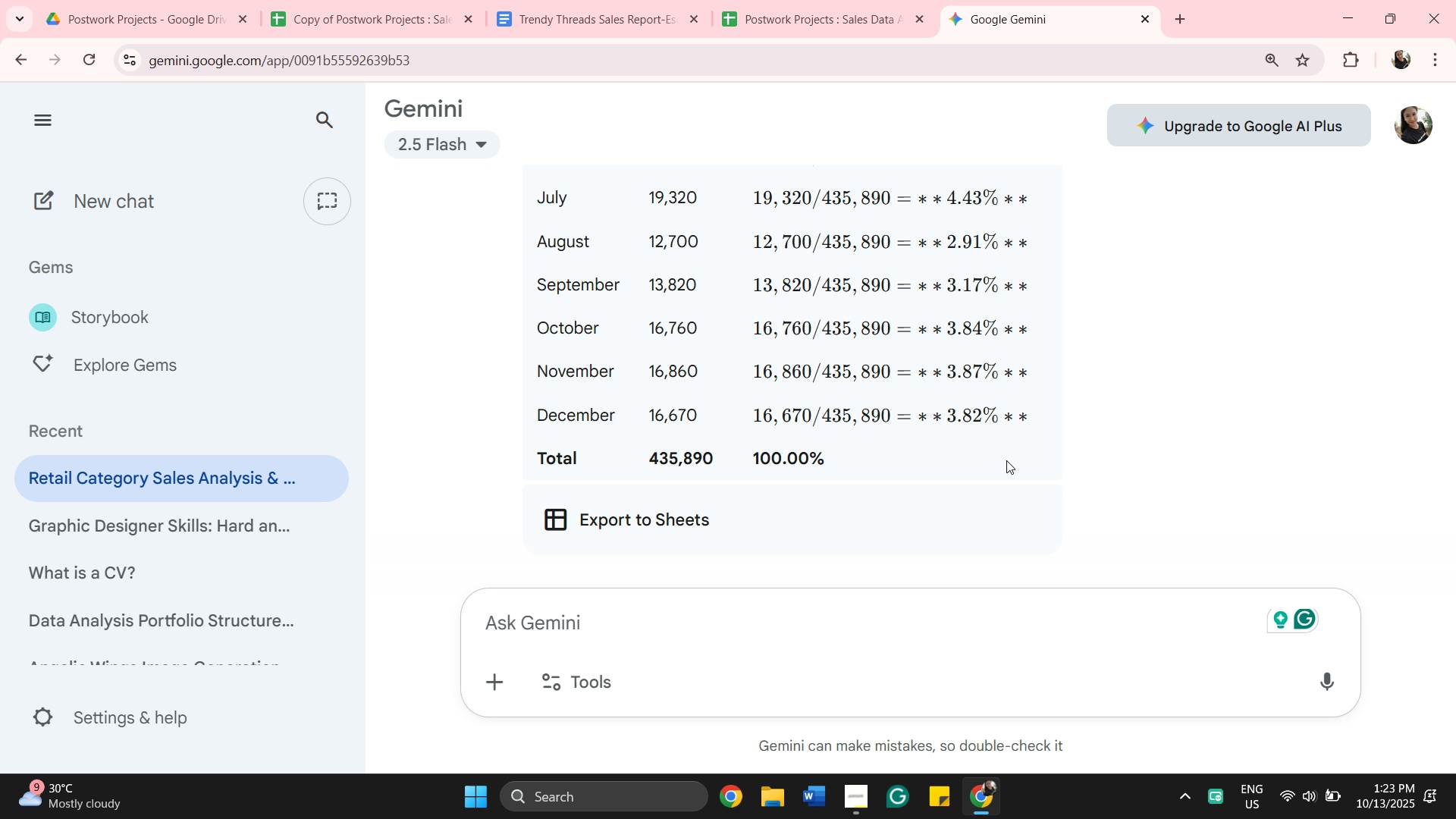 
scroll: coordinate [723, 294], scroll_direction: down, amount: 4.0
 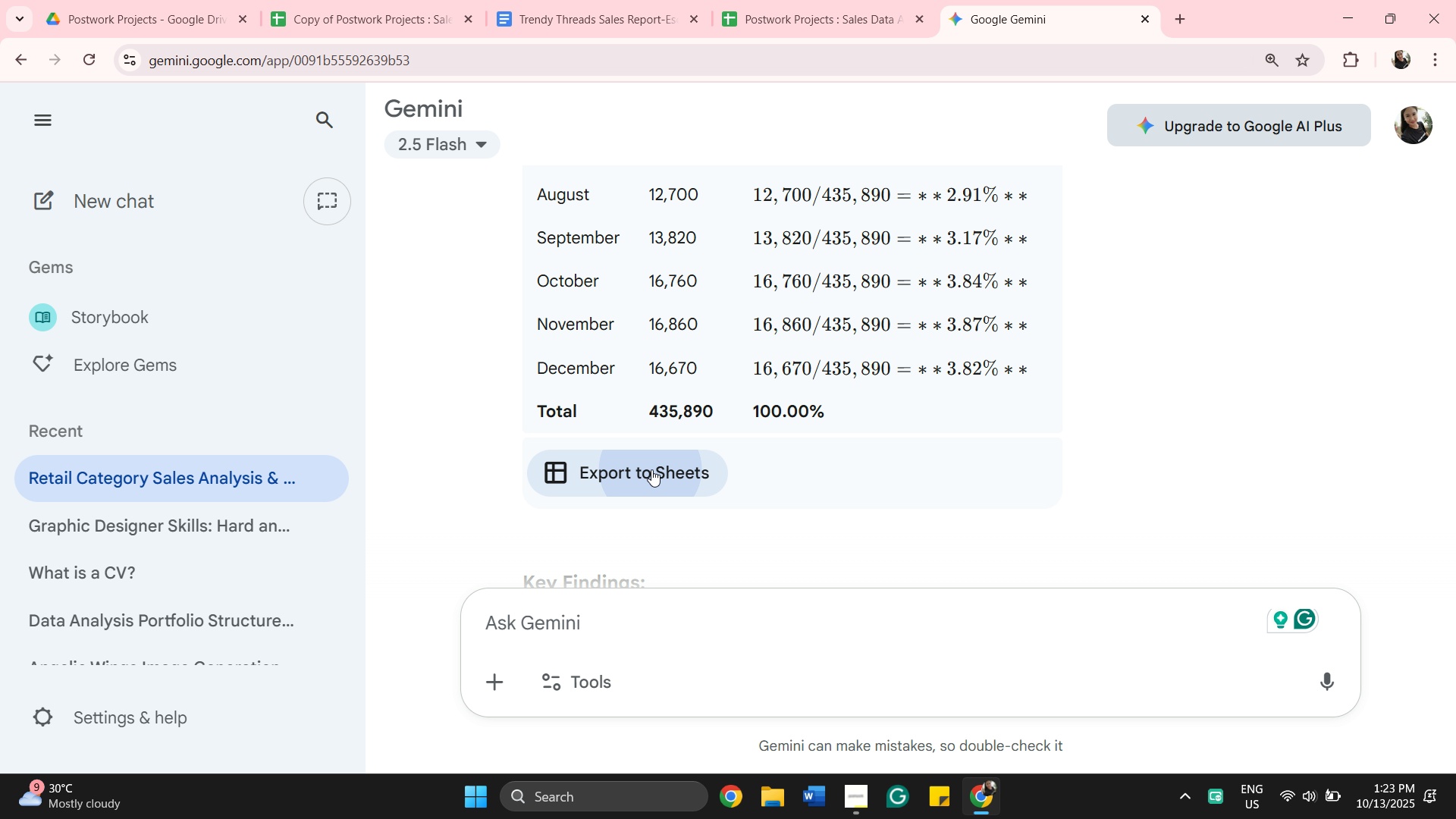 
left_click([651, 469])
 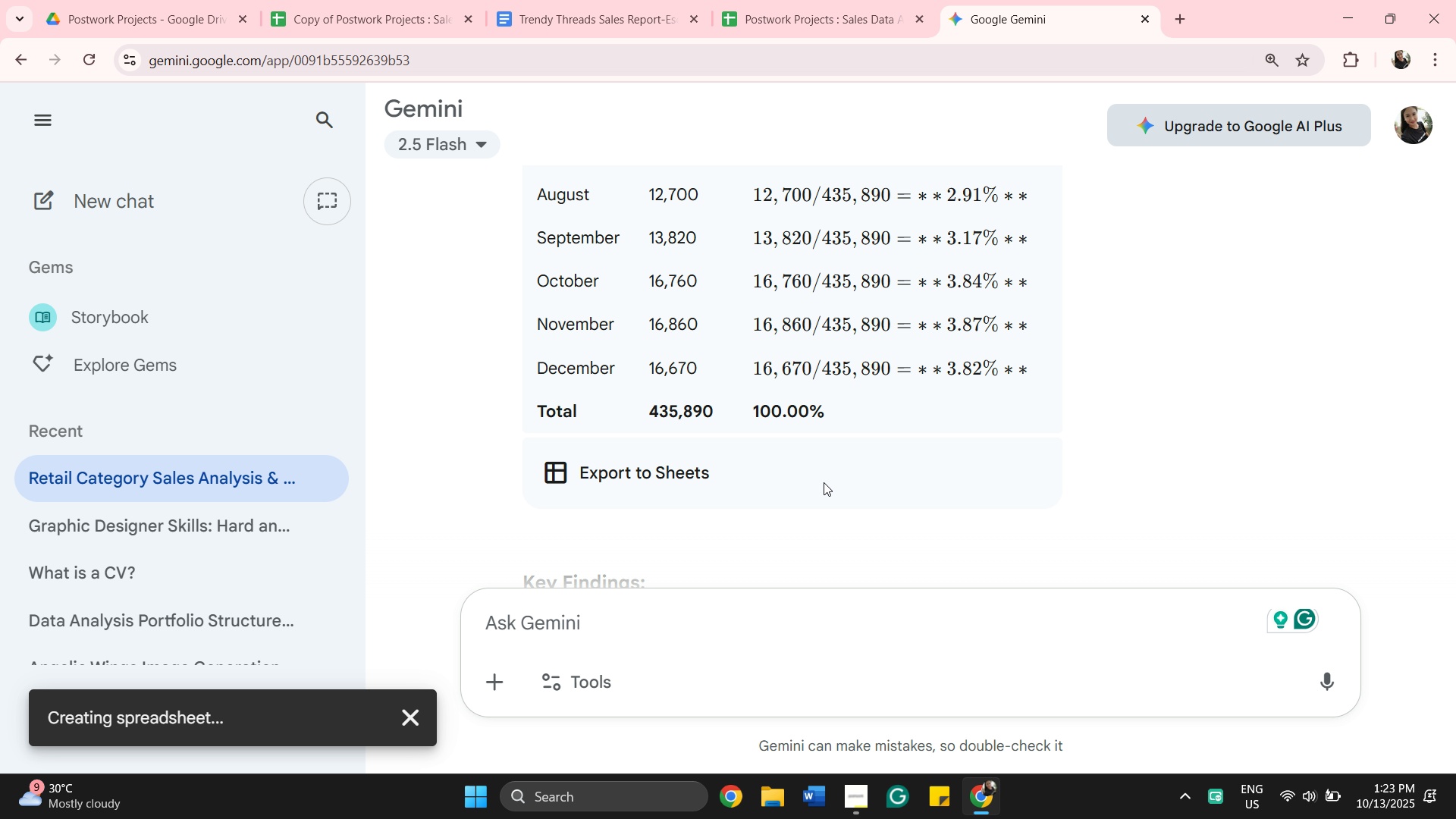 
scroll: coordinate [896, 499], scroll_direction: down, amount: 5.0
 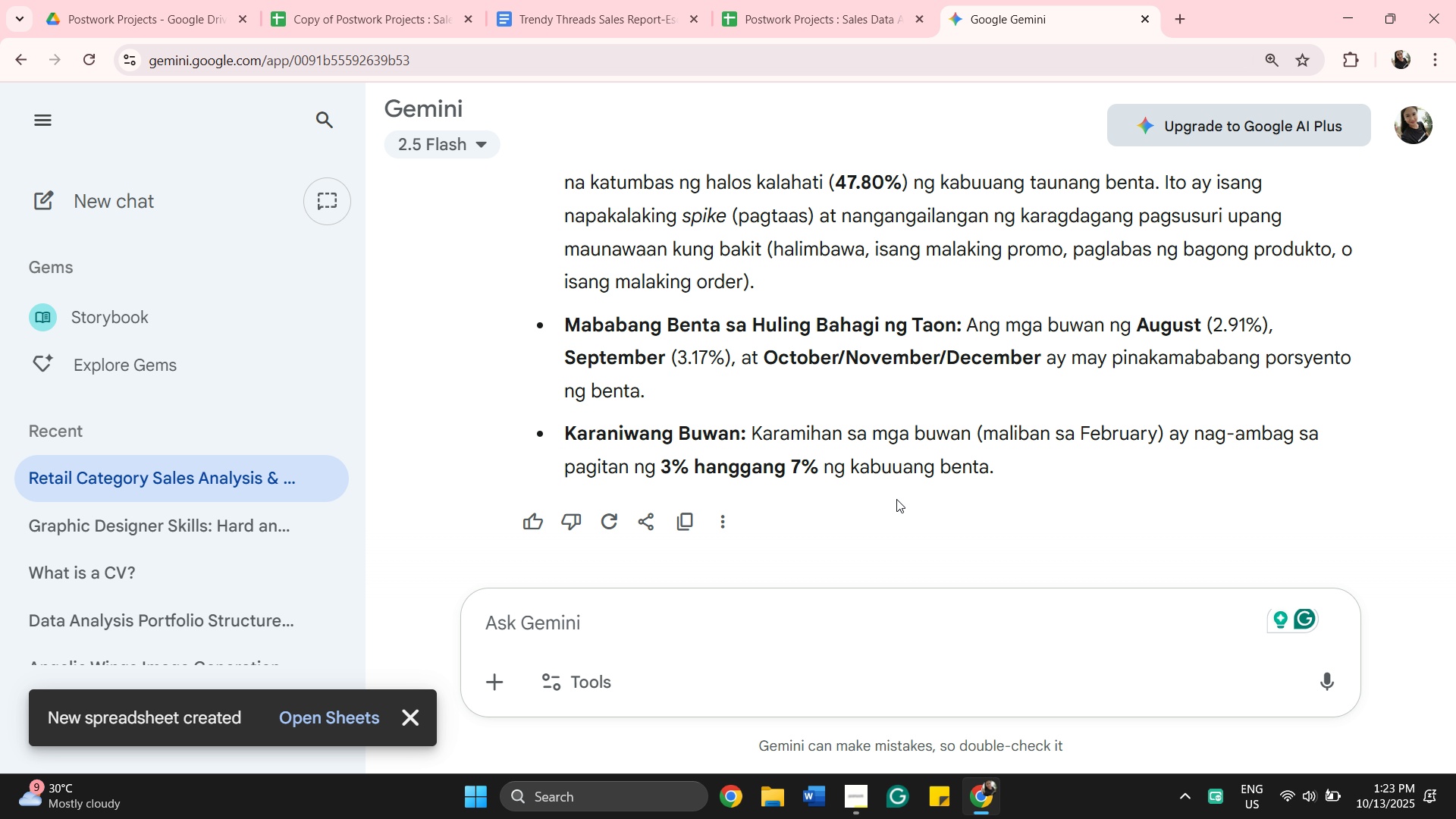 
scroll: coordinate [907, 404], scroll_direction: up, amount: 8.0
 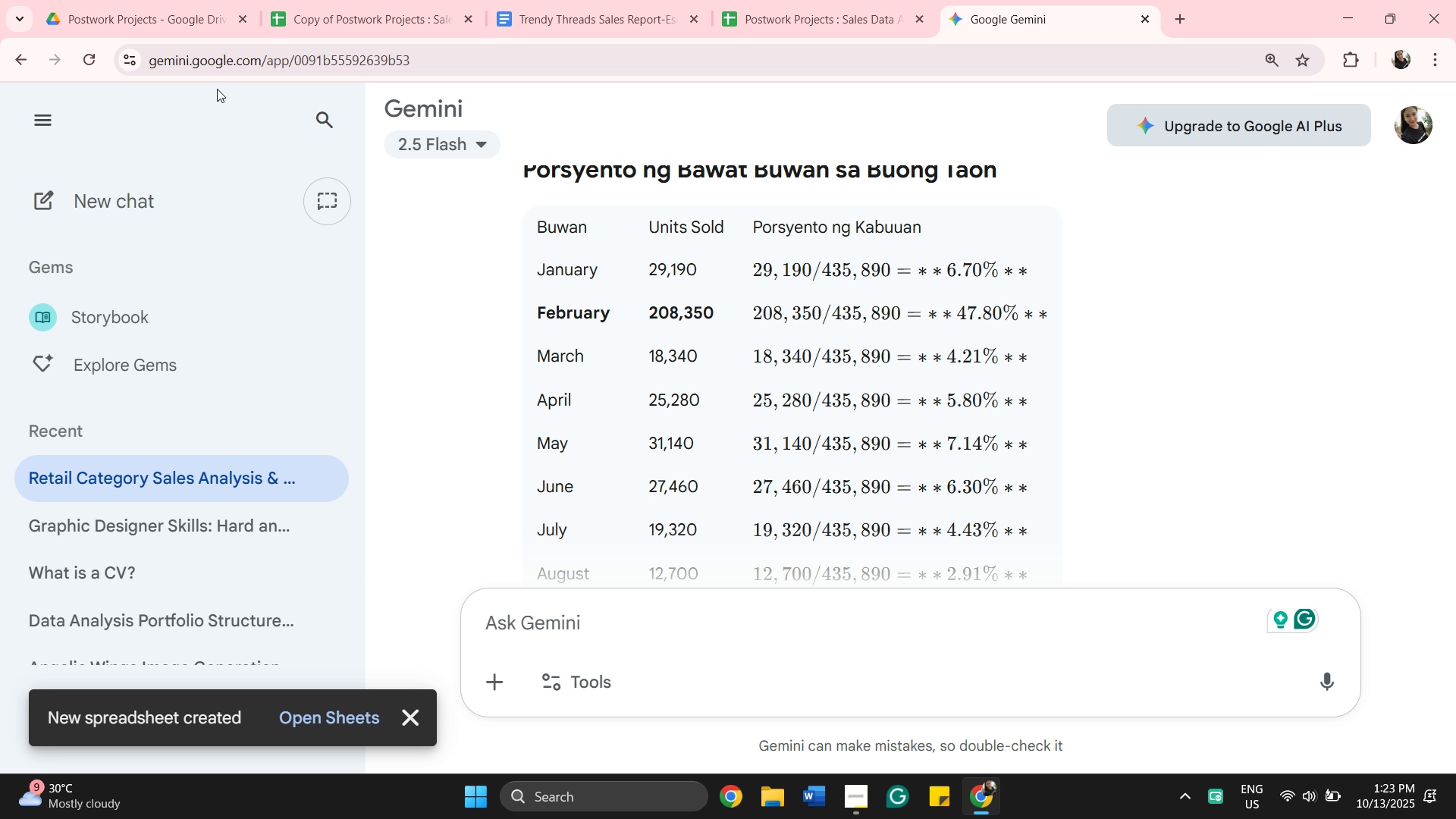 
mouse_move([432, 45])
 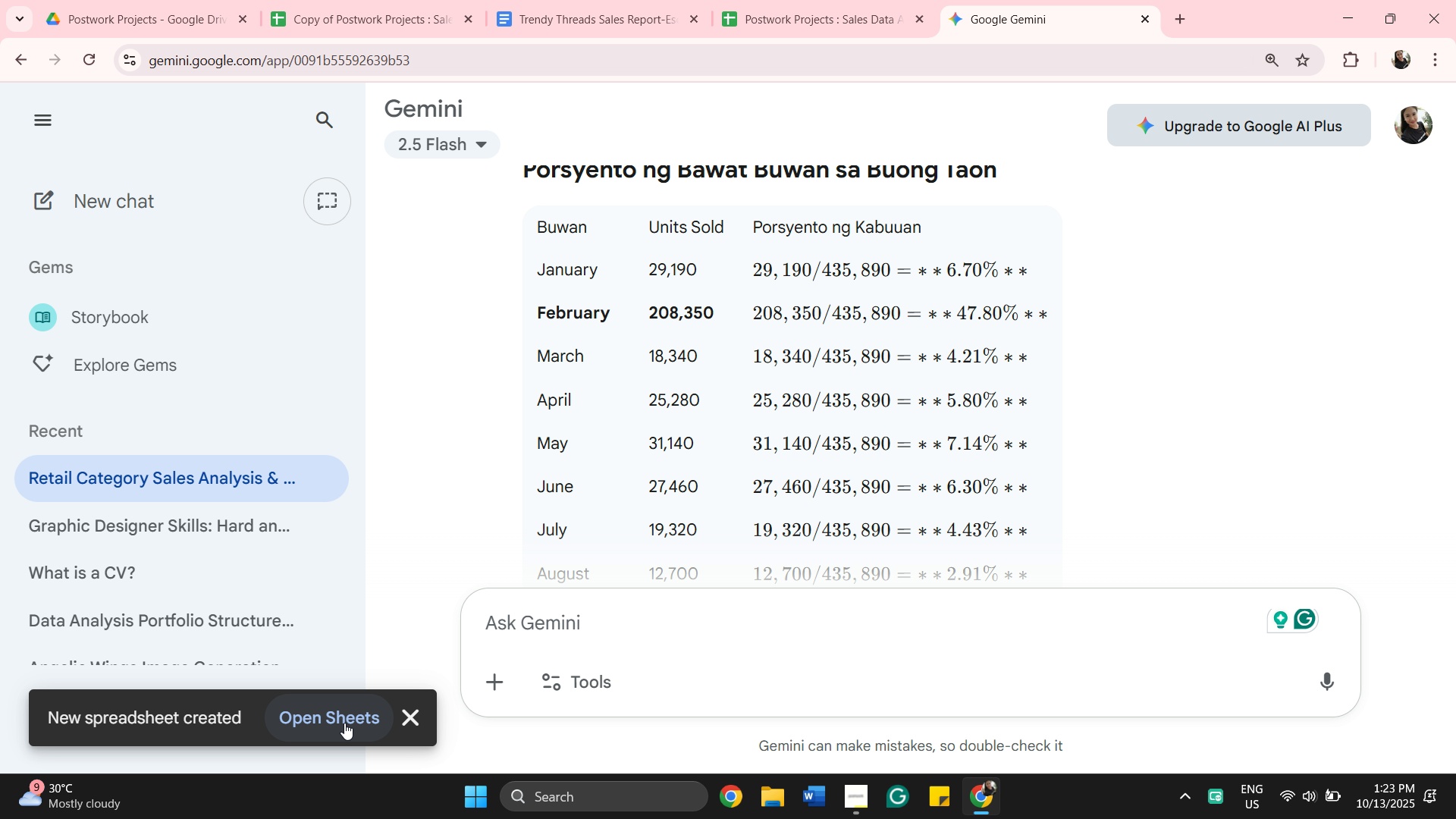 
left_click([344, 716])
 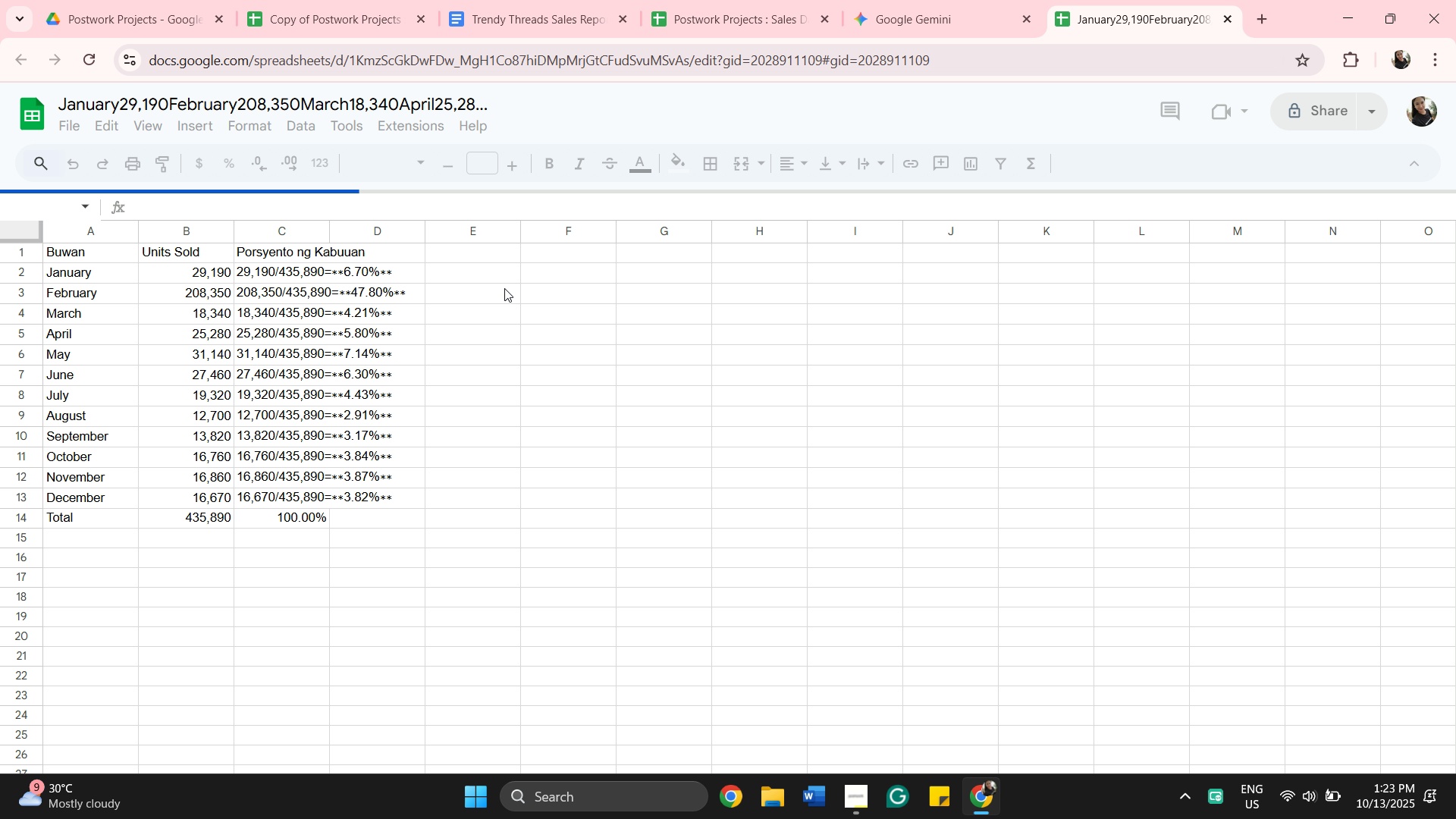 
left_click([496, 278])
 